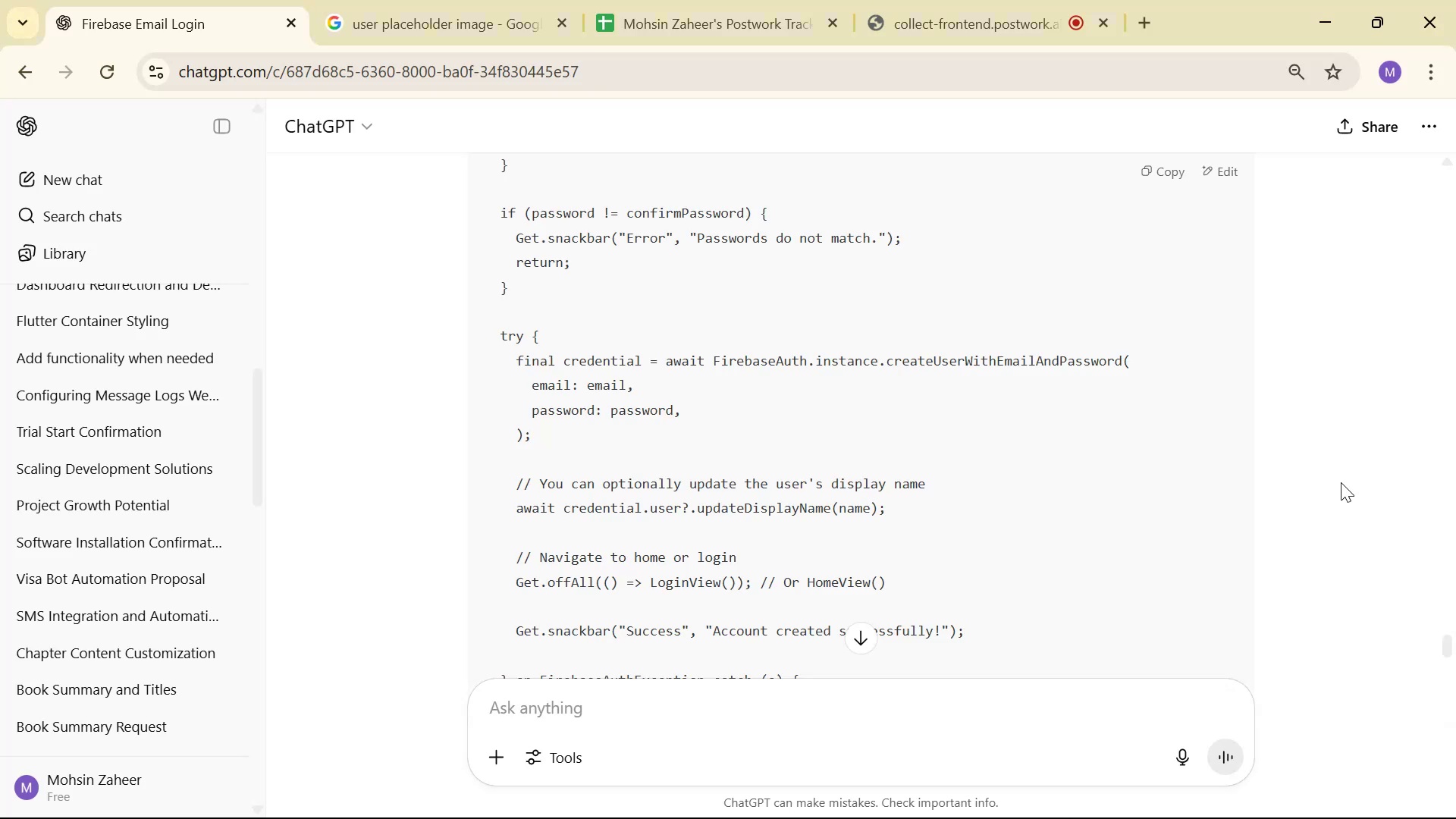 
key(Alt+Tab)
 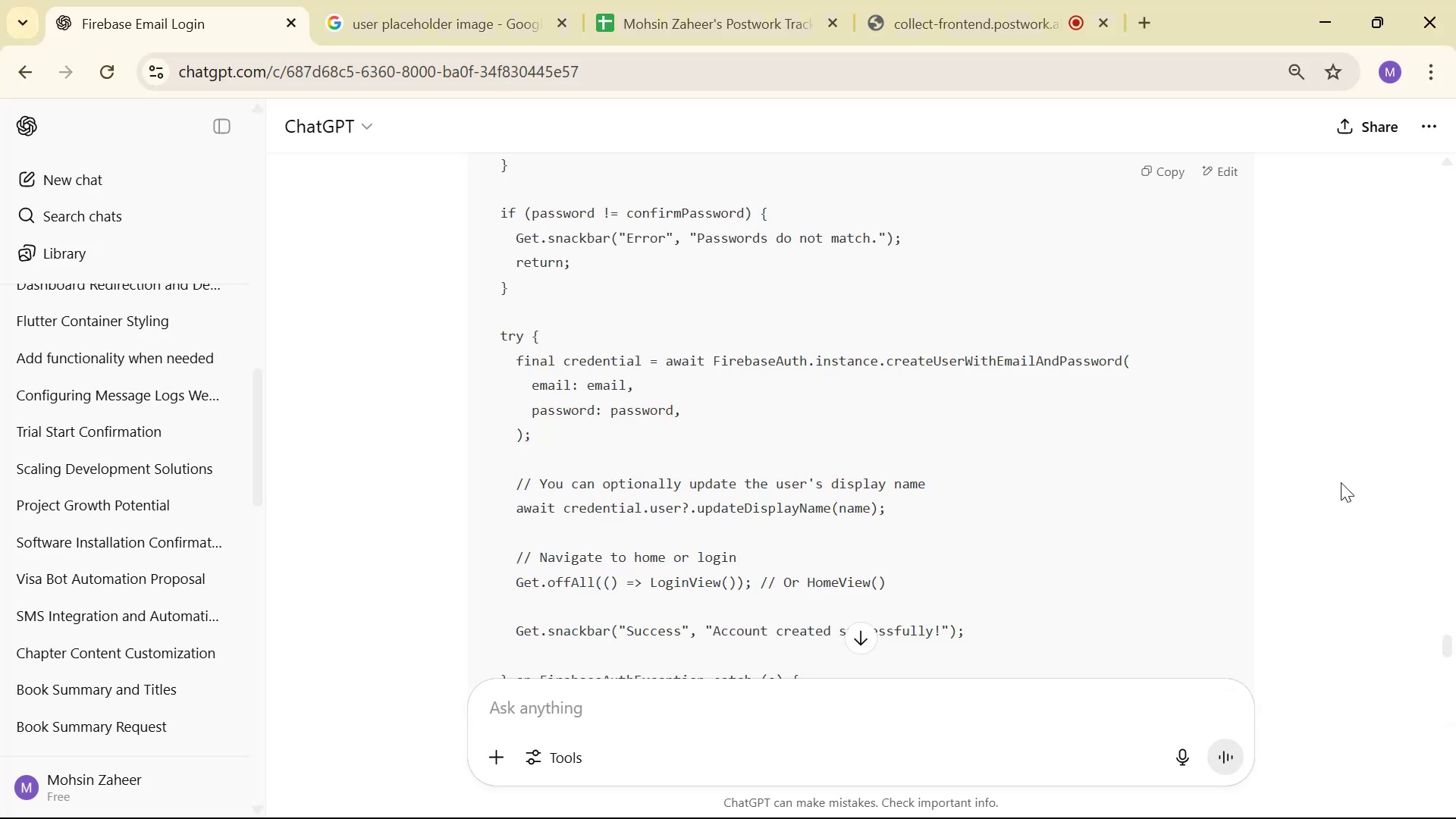 
hold_key(key=ArrowLeft, duration=1.37)
 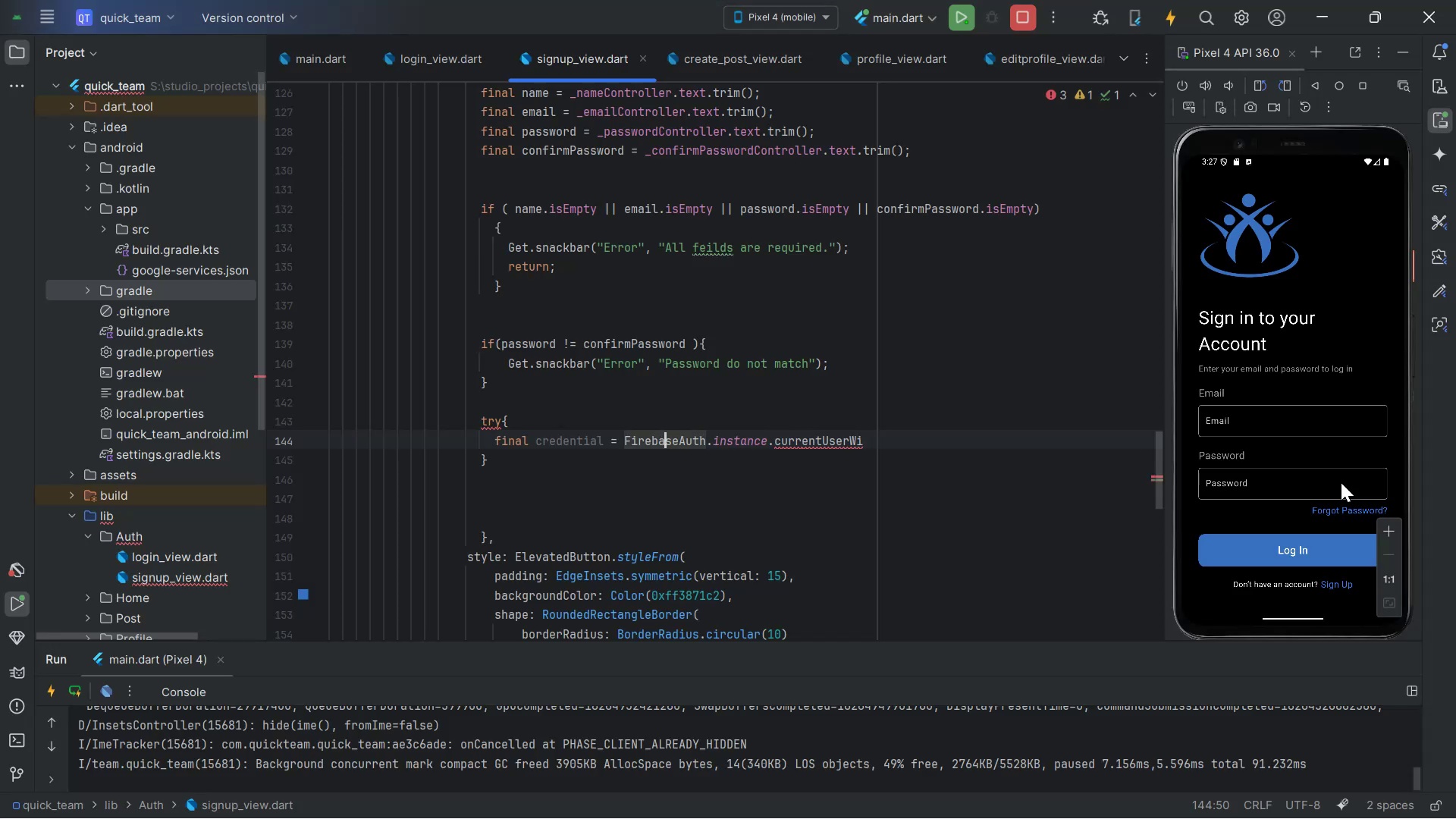 
key(ArrowLeft)
 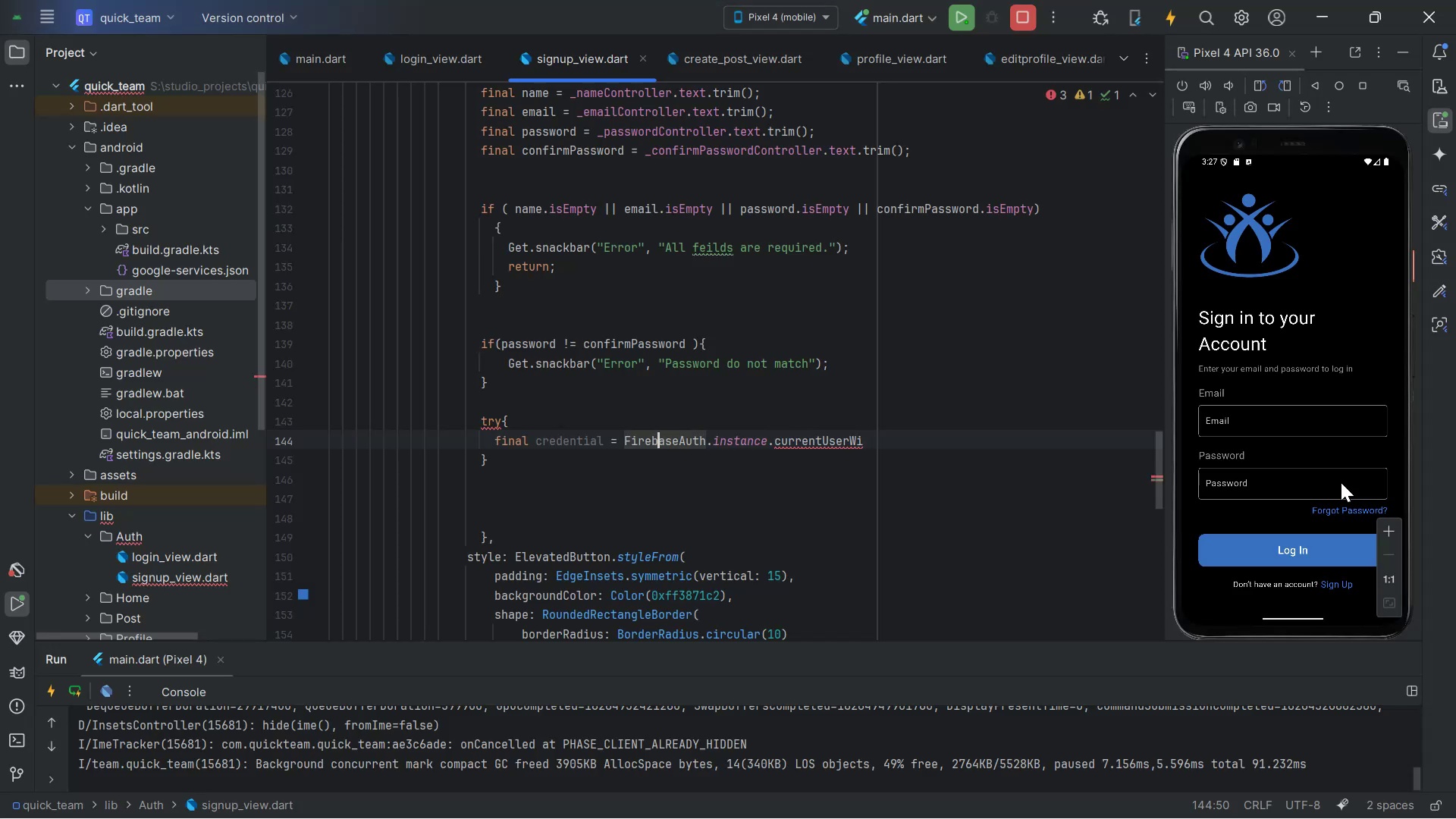 
key(ArrowLeft)
 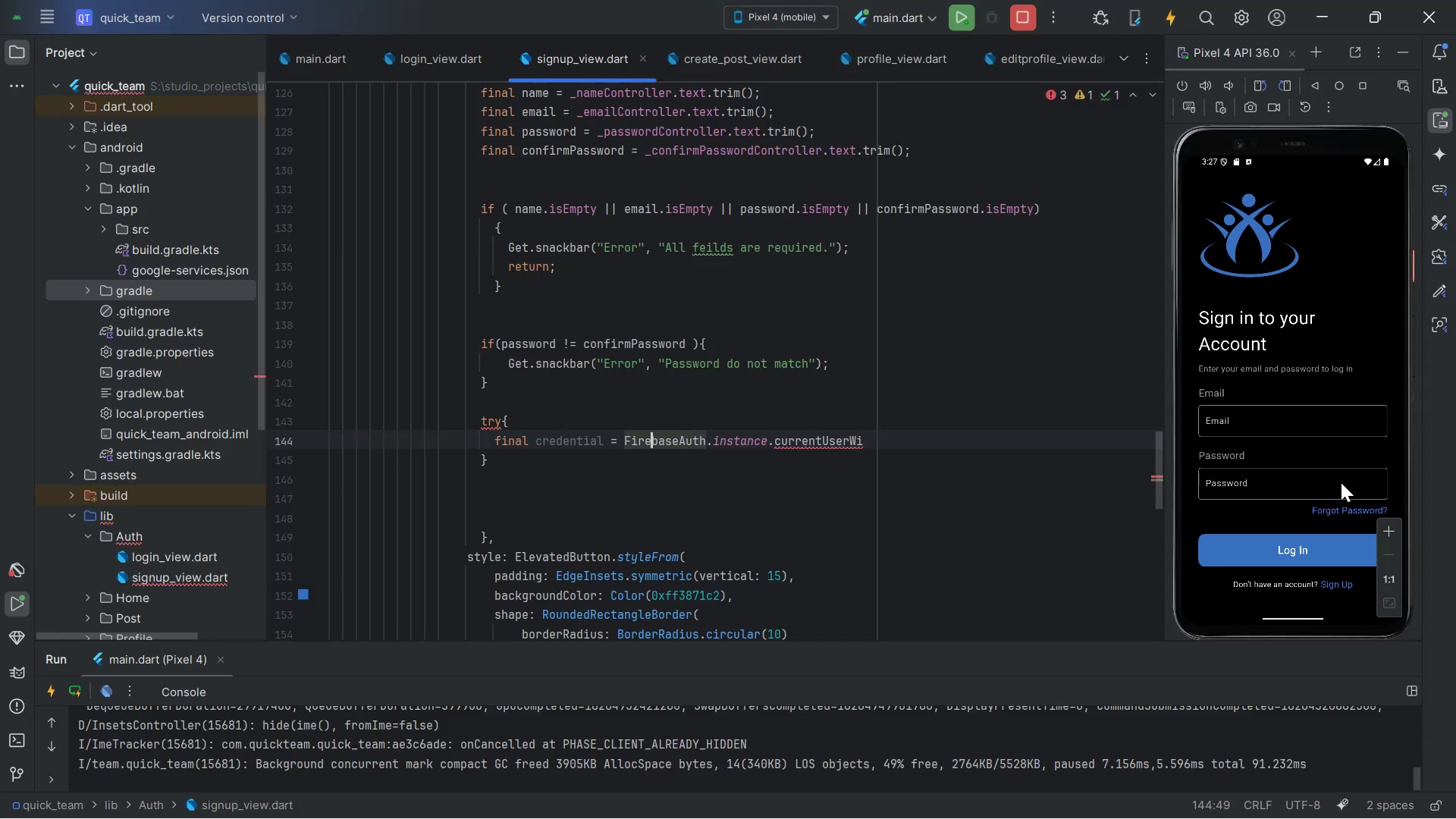 
key(ArrowLeft)
 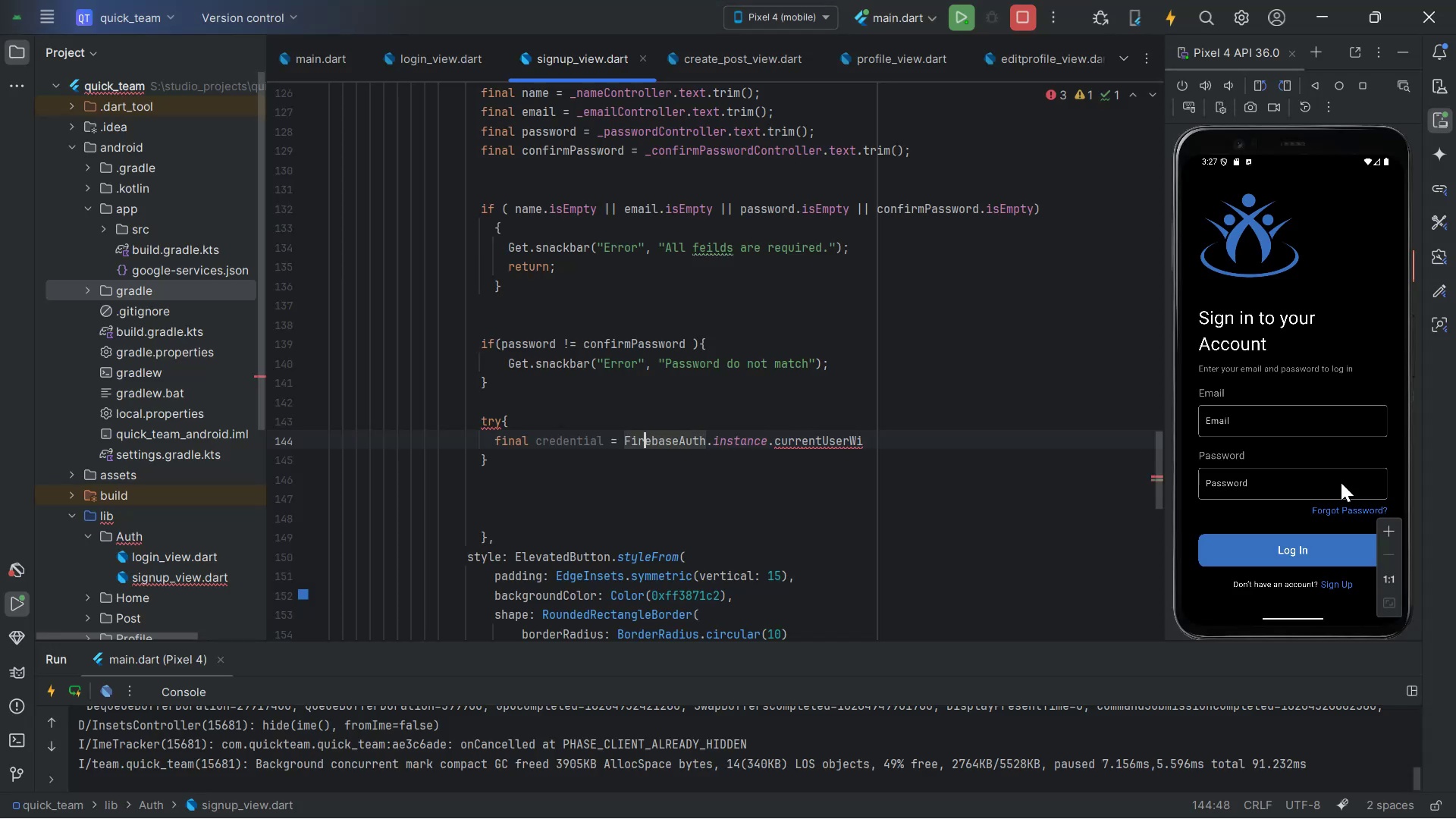 
key(ArrowLeft)
 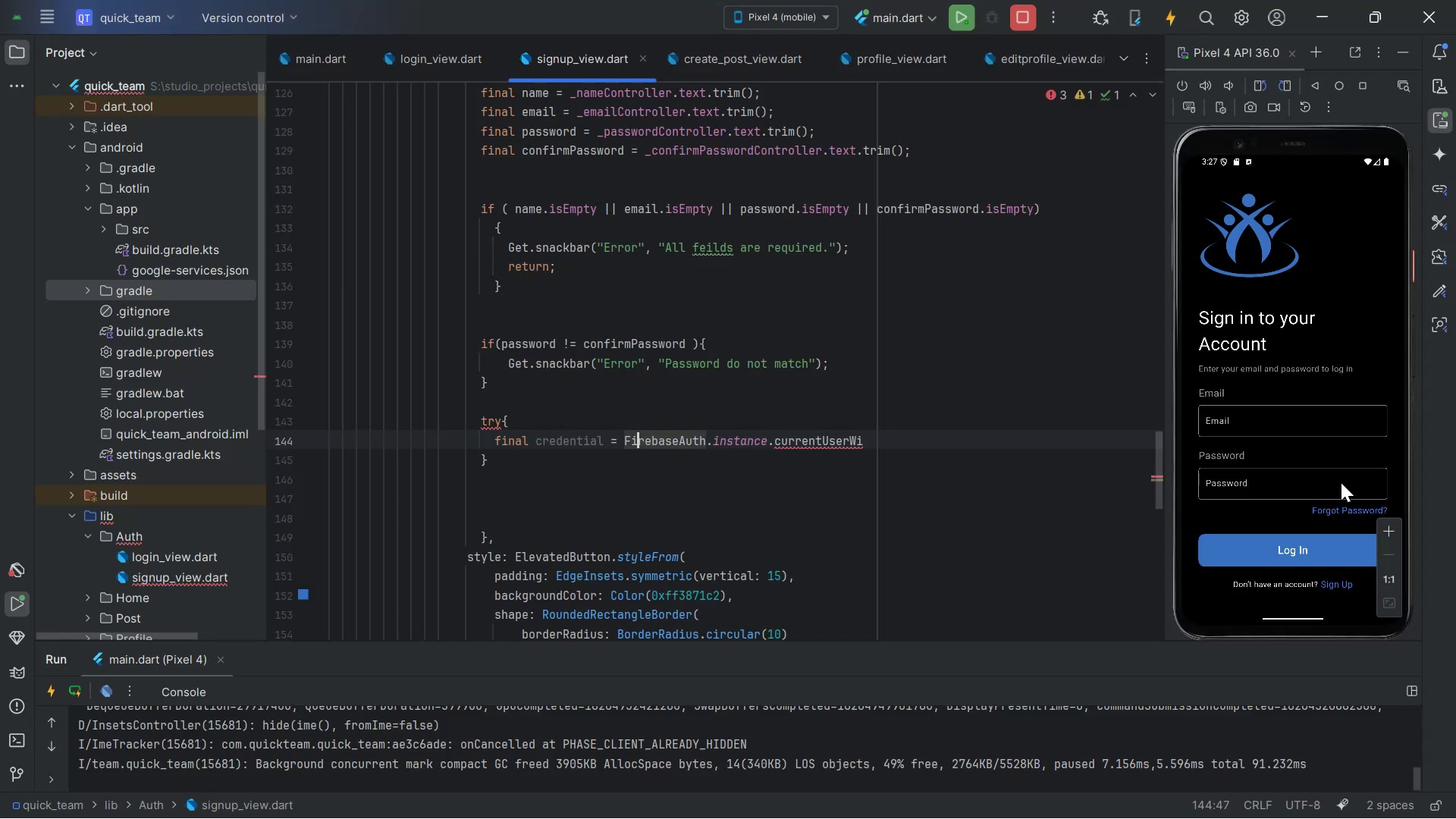 
key(ArrowLeft)
 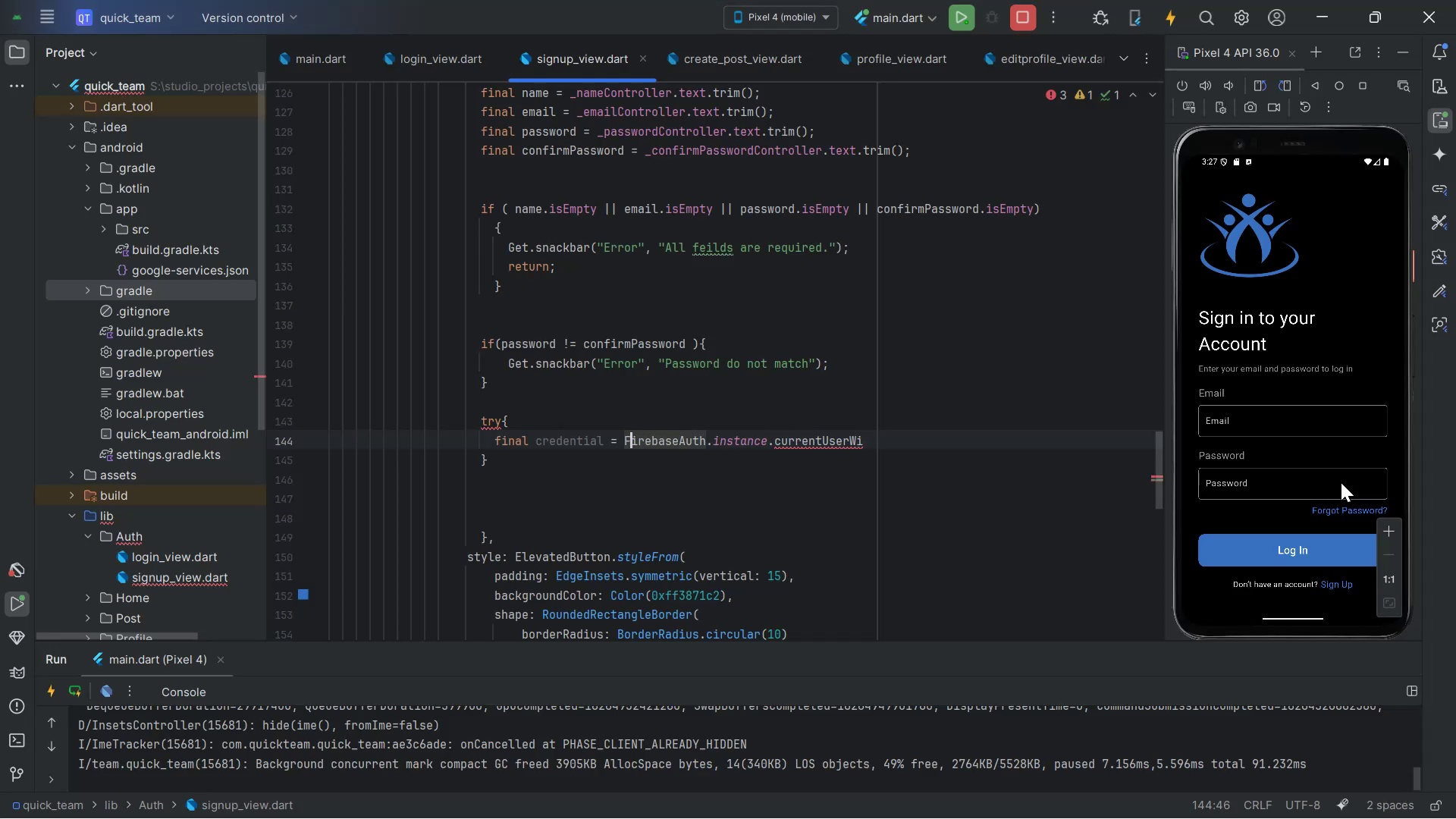 
key(ArrowLeft)
 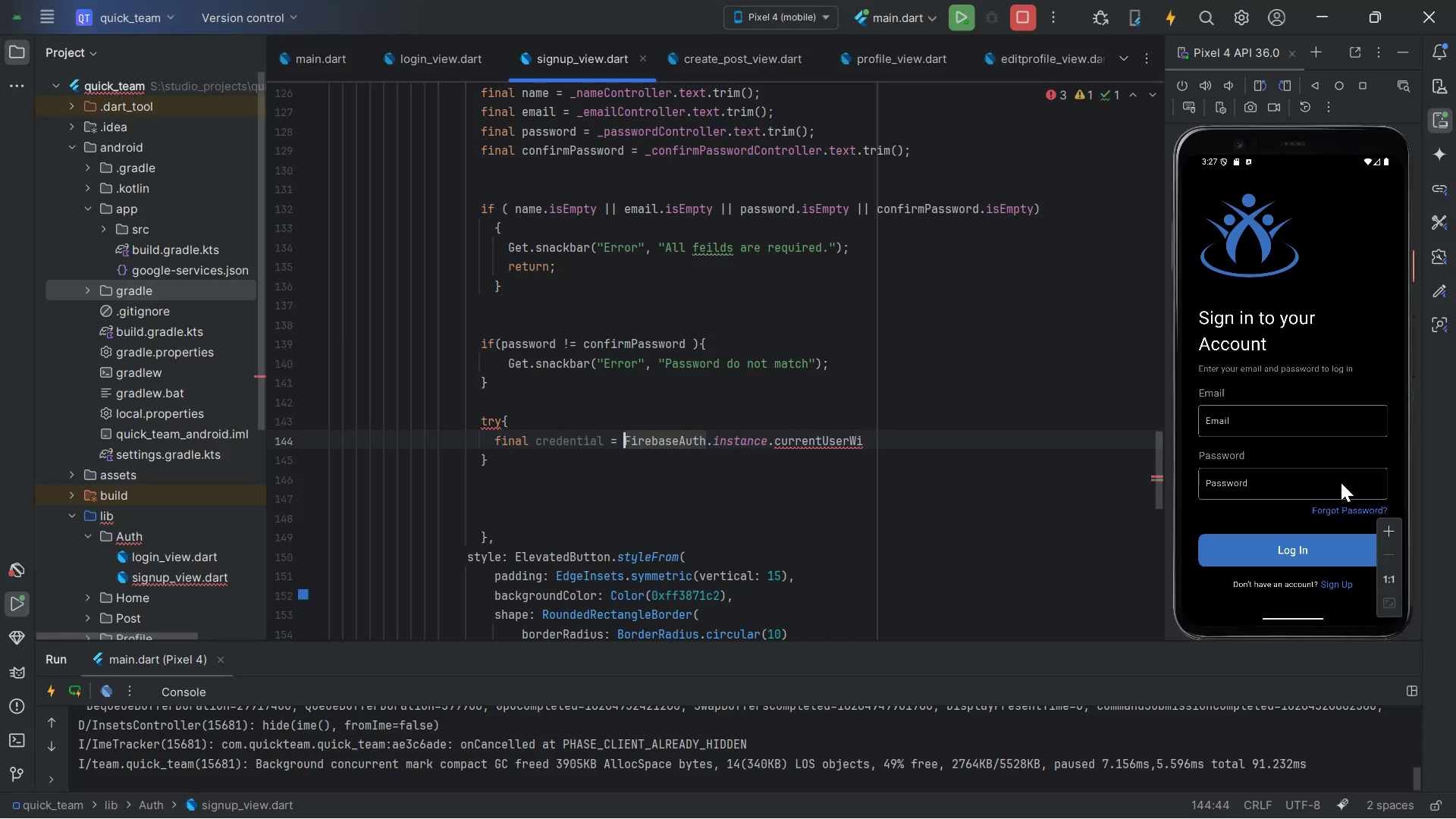 
type(awa)
 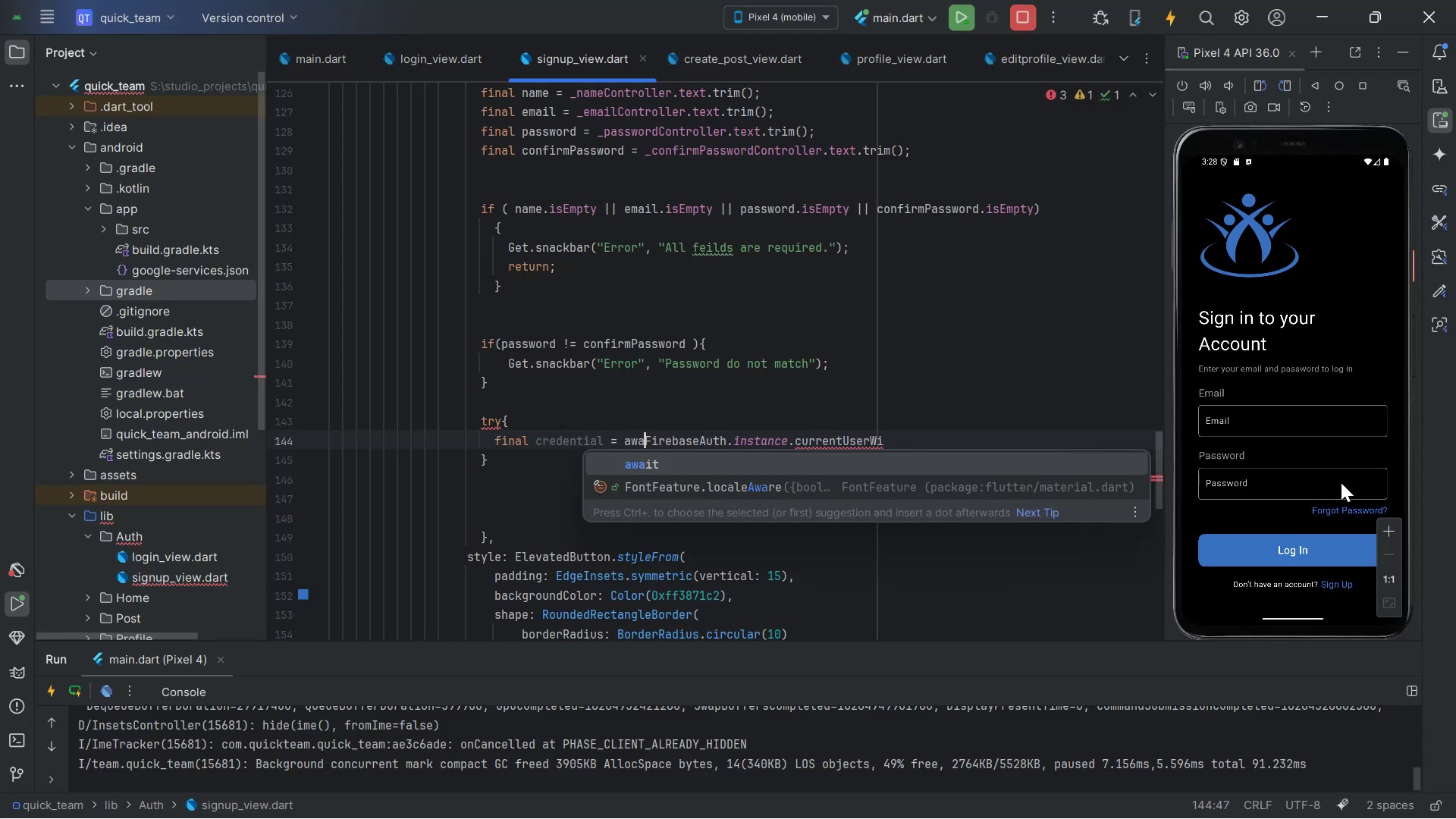 
key(Enter)
 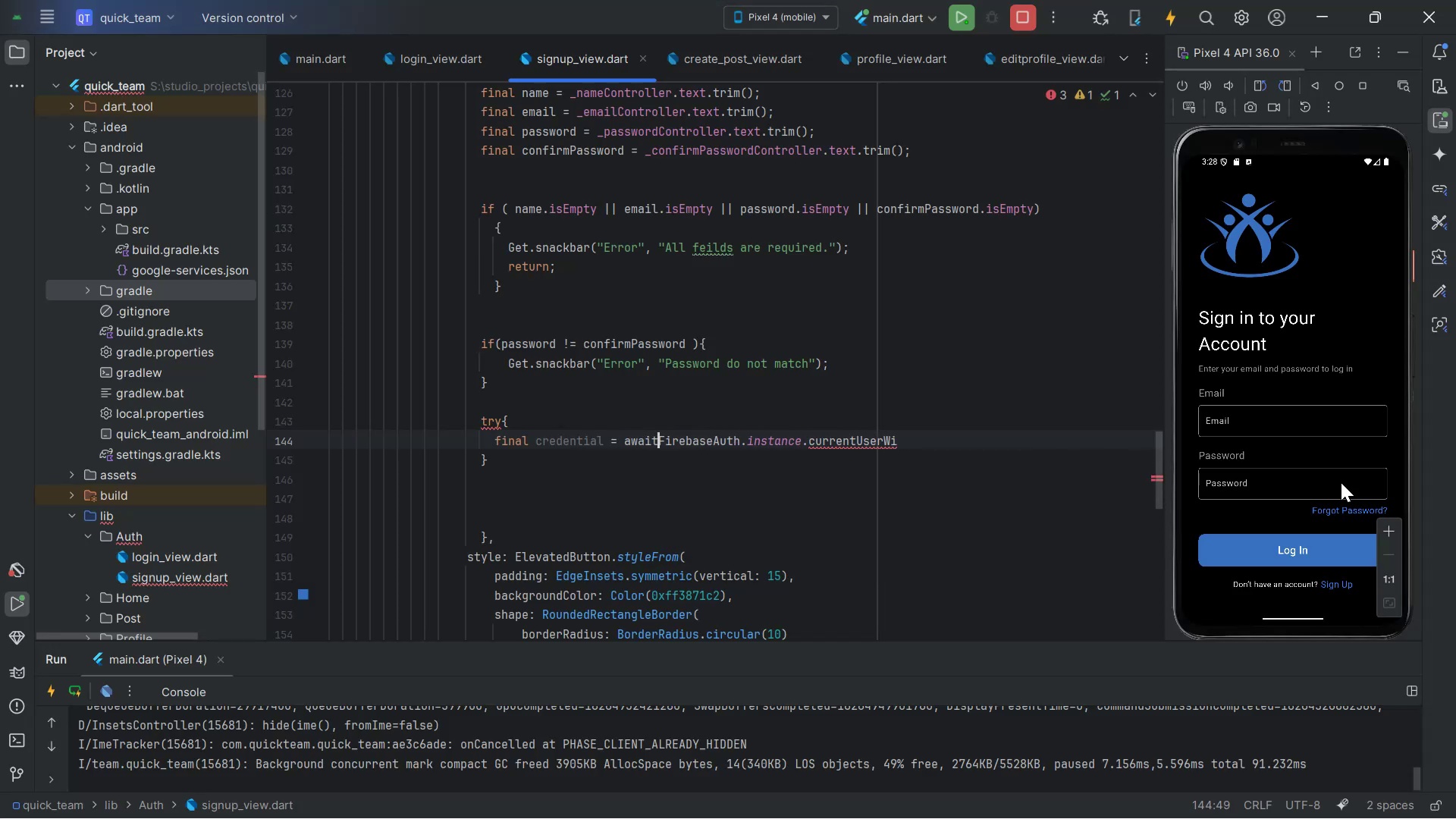 
type( yj)
key(Backspace)
key(Backspace)
type(th)
 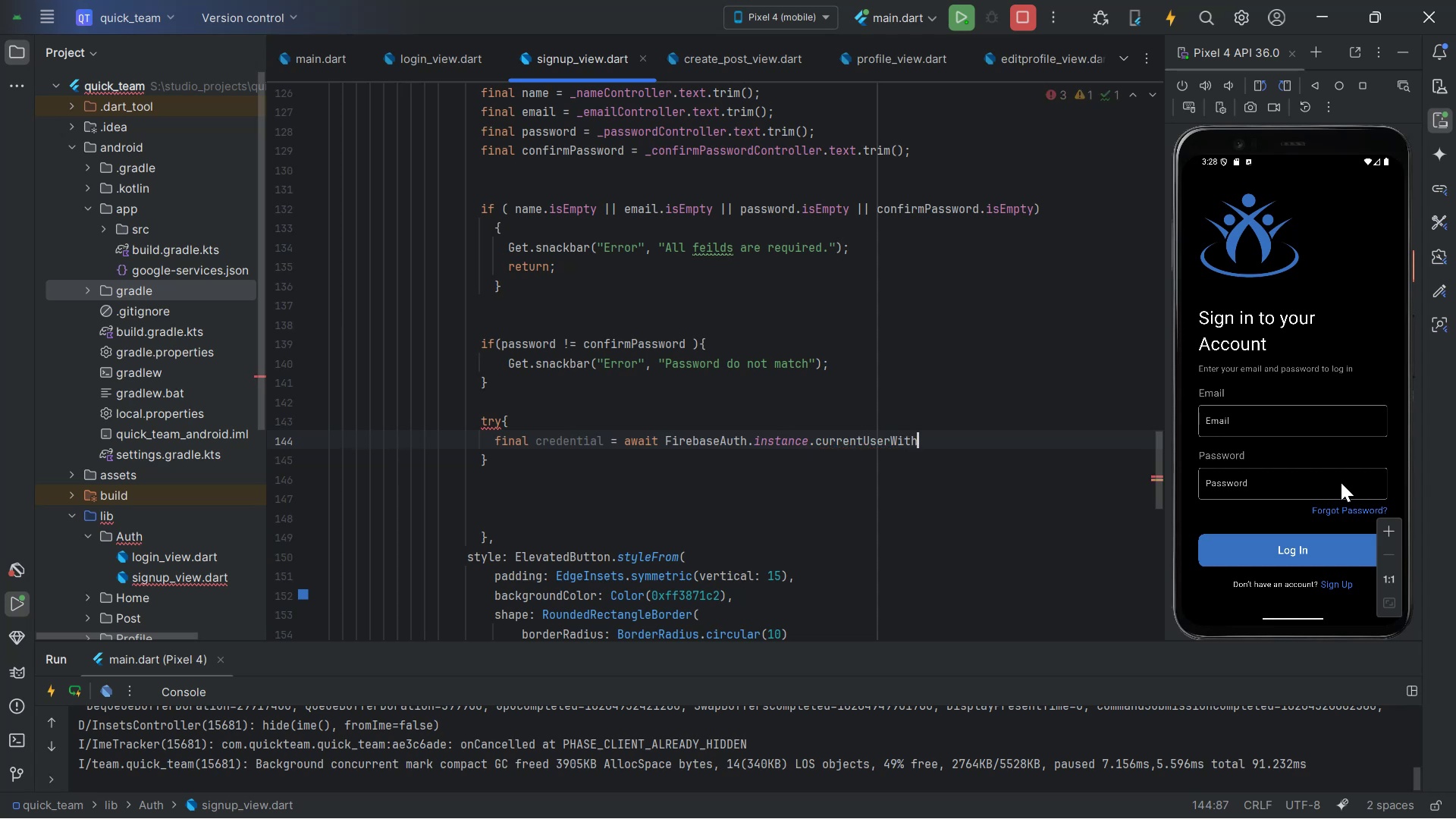 
hold_key(key=ArrowRight, duration=1.3)
 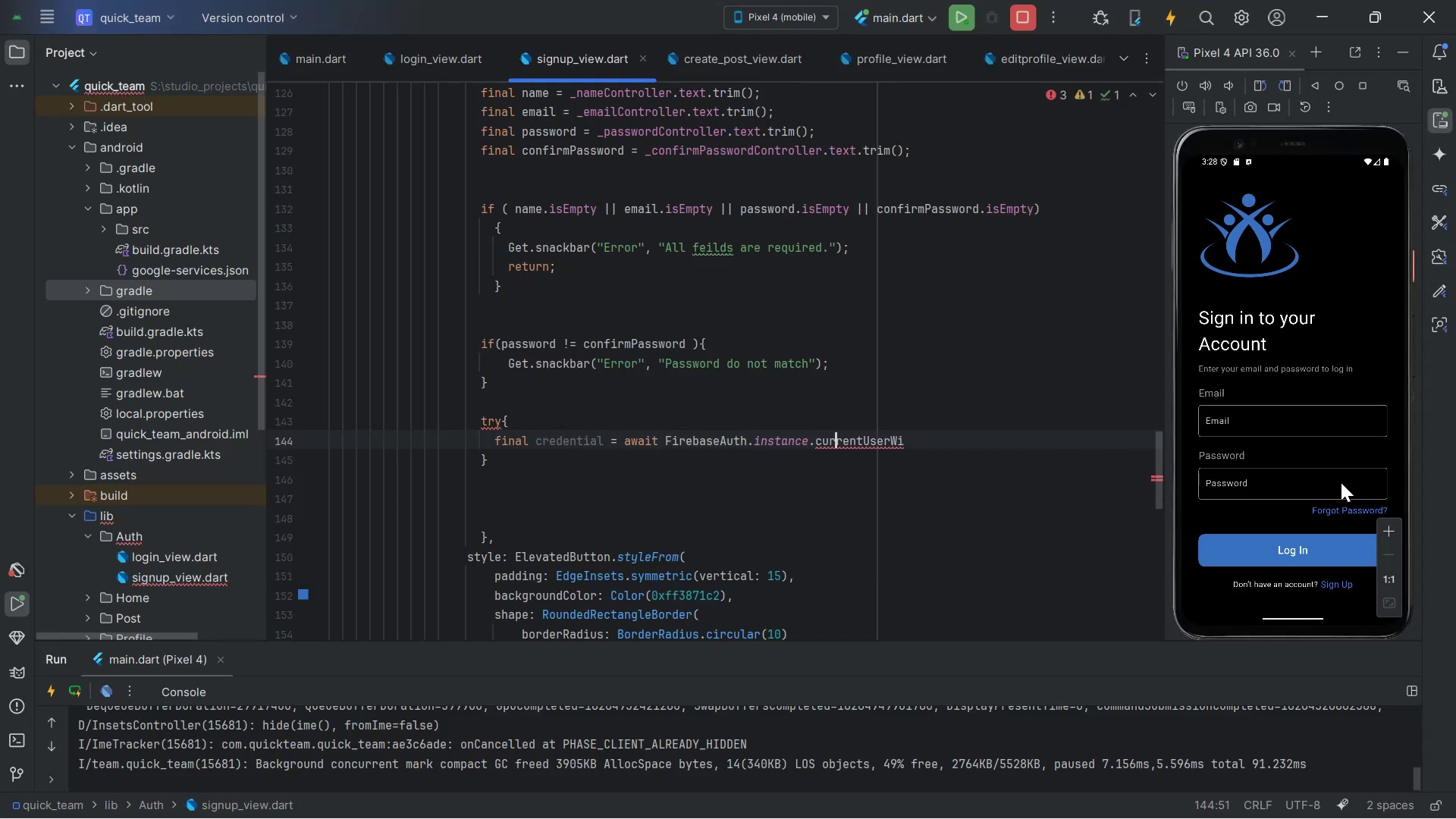 
hold_key(key=ArrowRight, duration=0.77)
 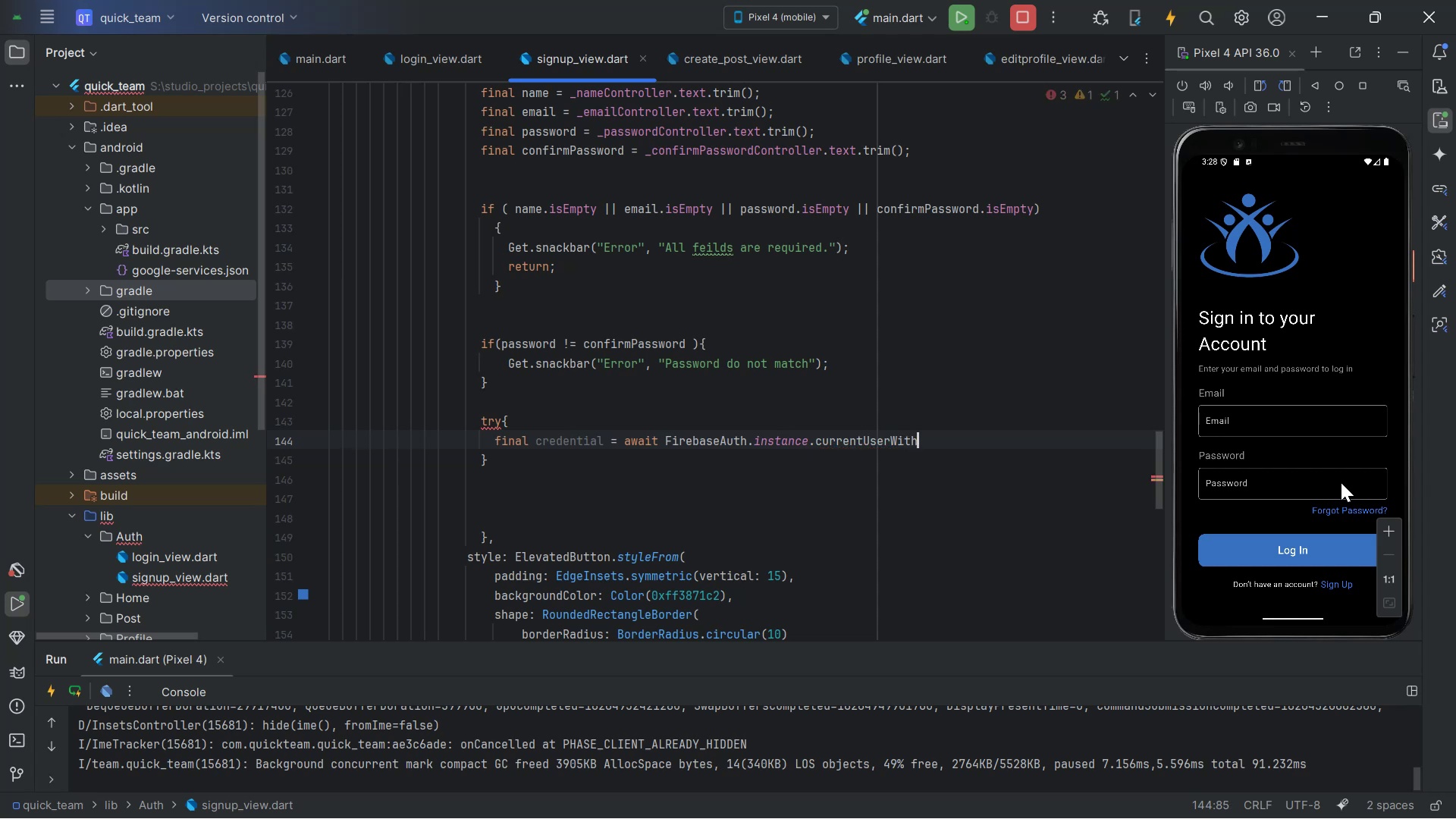 
key(Alt+AltLeft)
 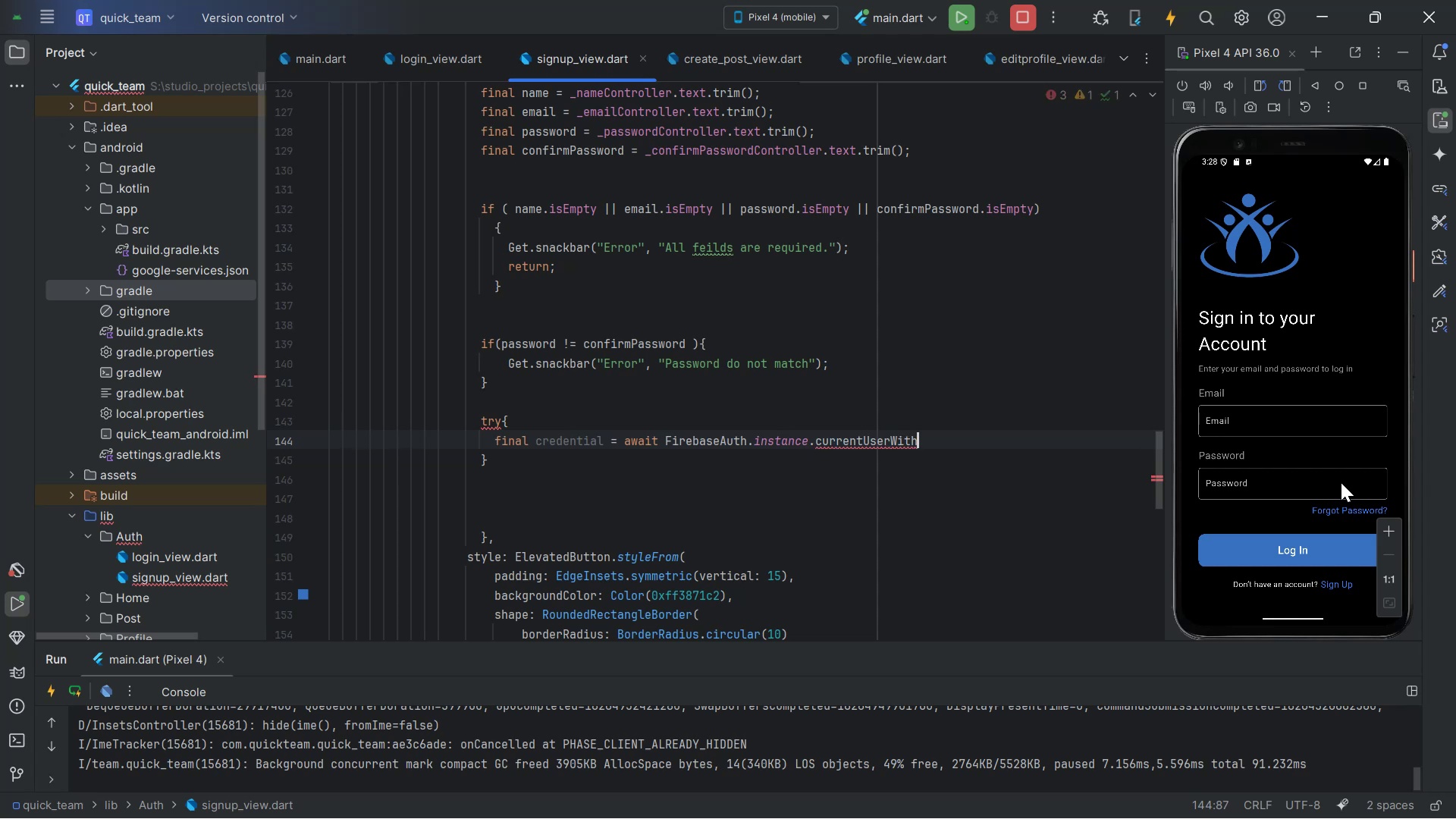 
key(Alt+Tab)
 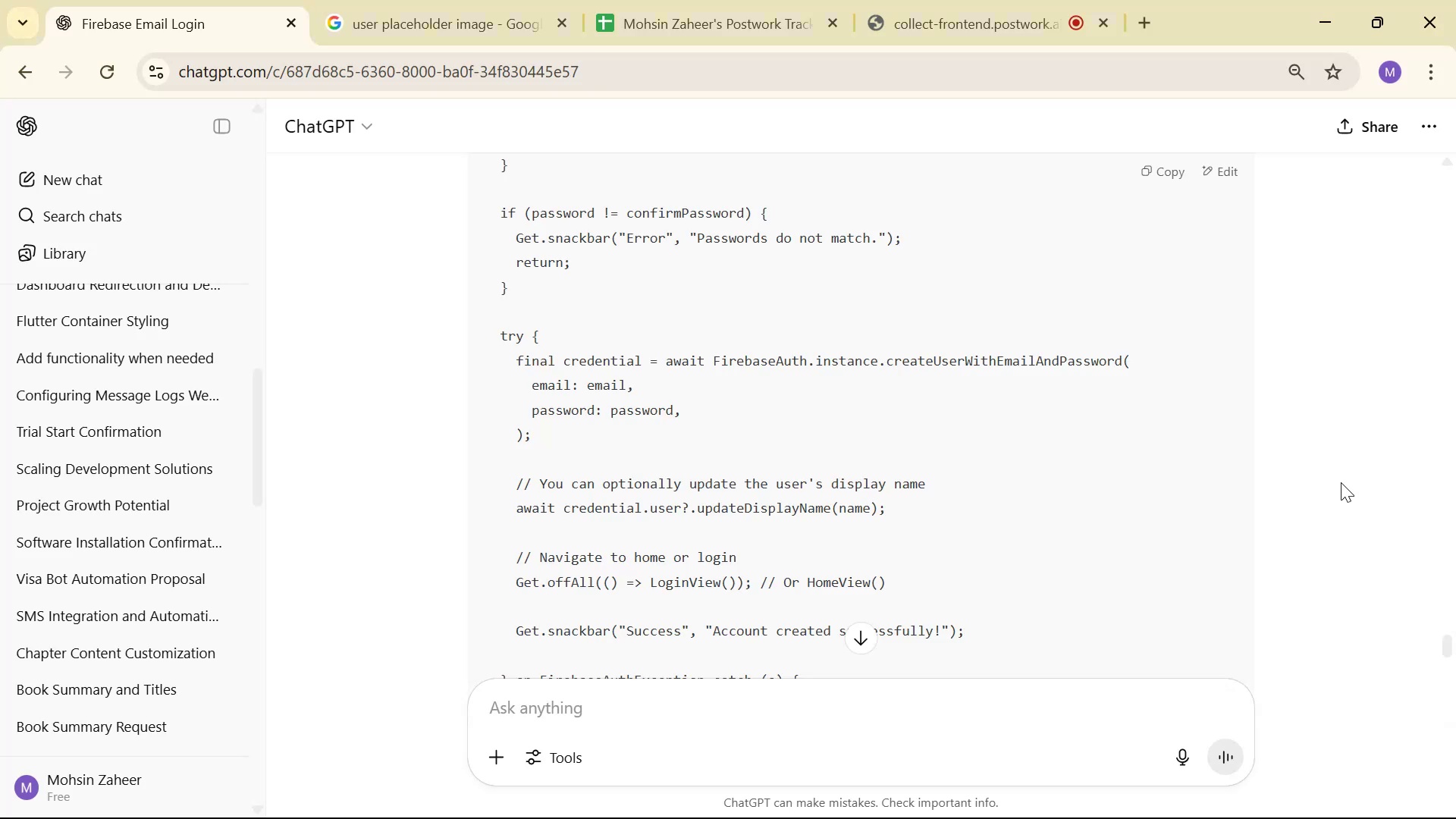 
key(Alt+AltLeft)
 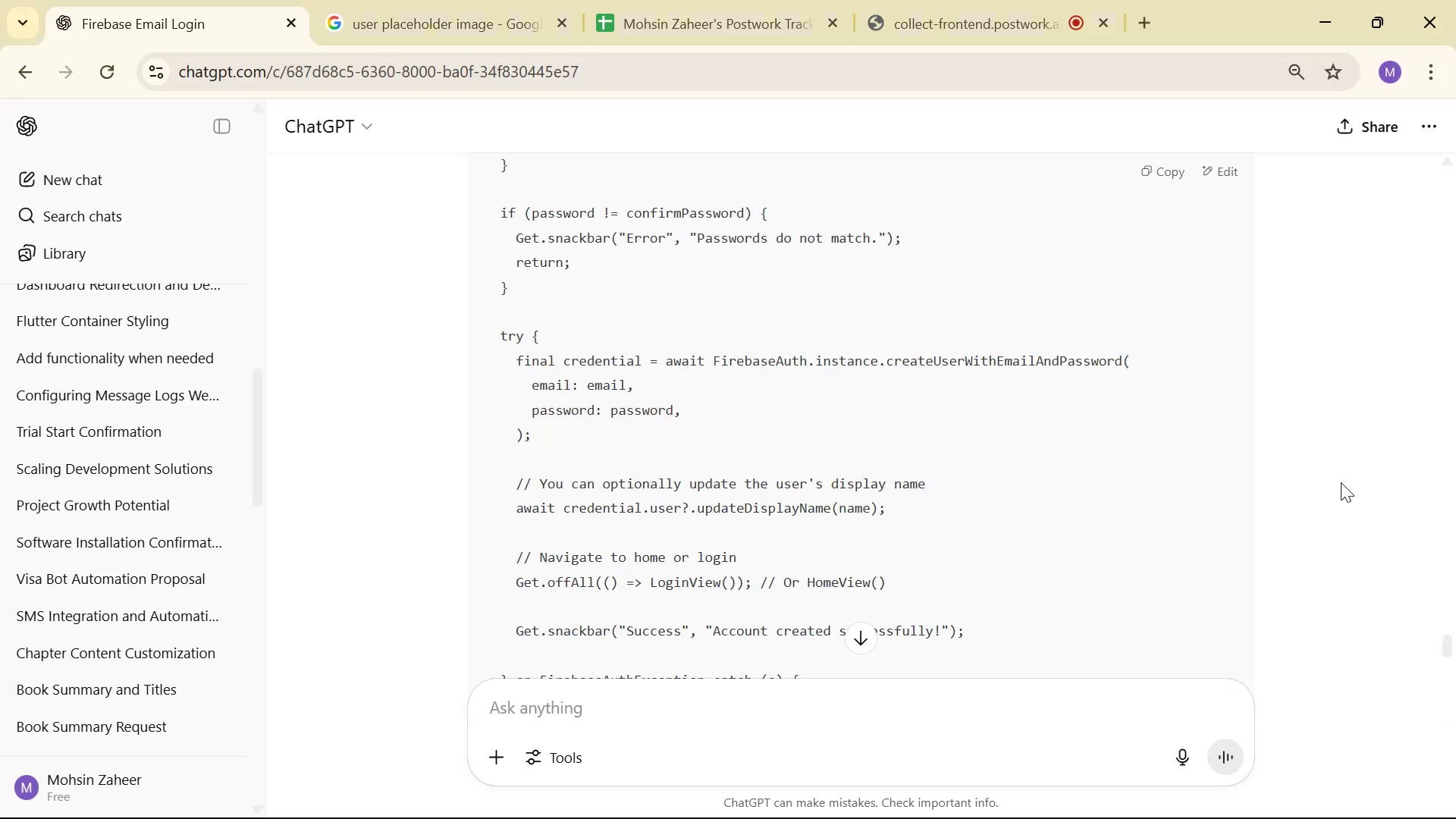 
key(Alt+Tab)
 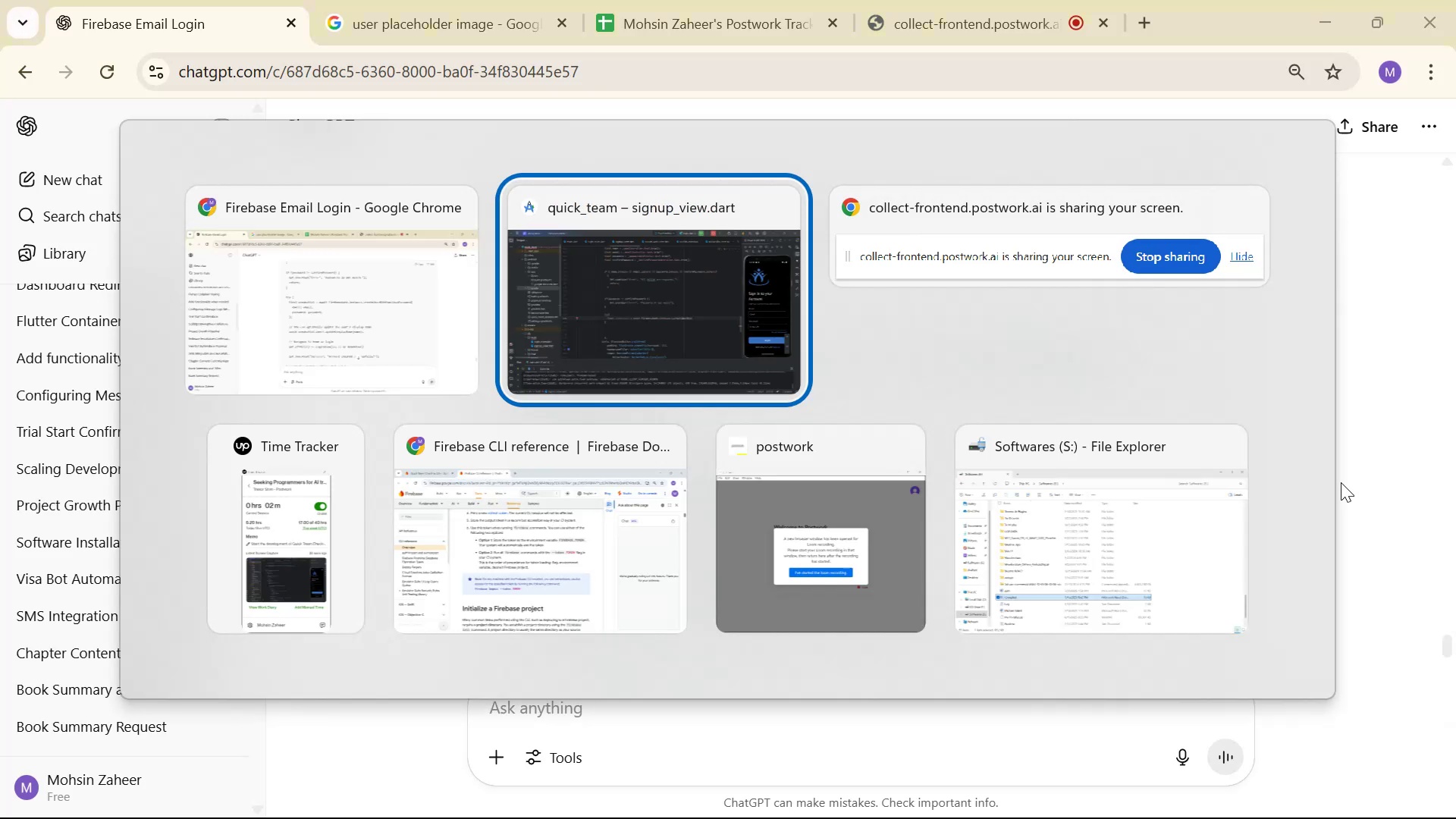 
key(Enter)
 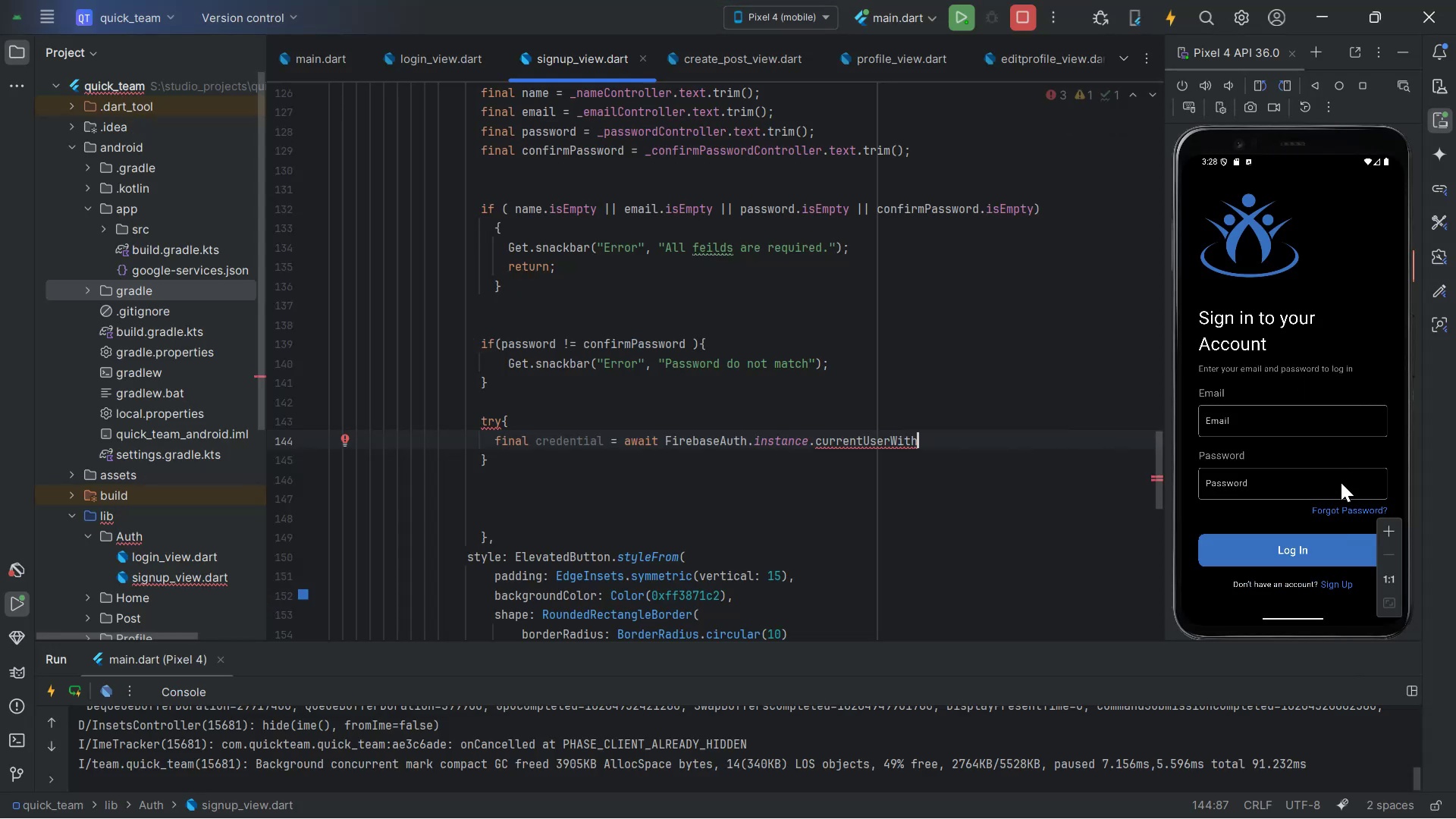 
hold_key(key=Backspace, duration=0.87)
 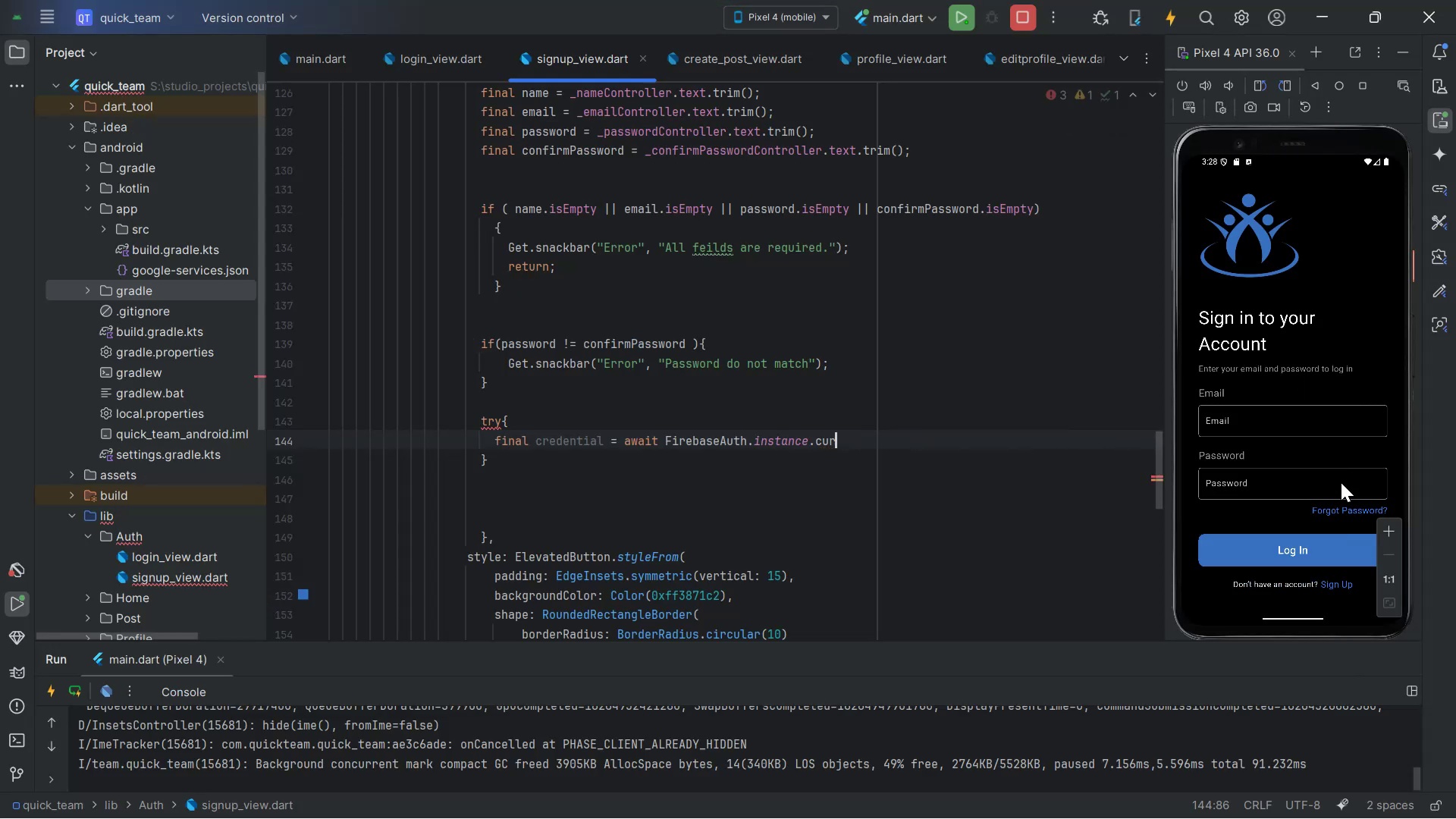 
key(Backspace)
type(re)
 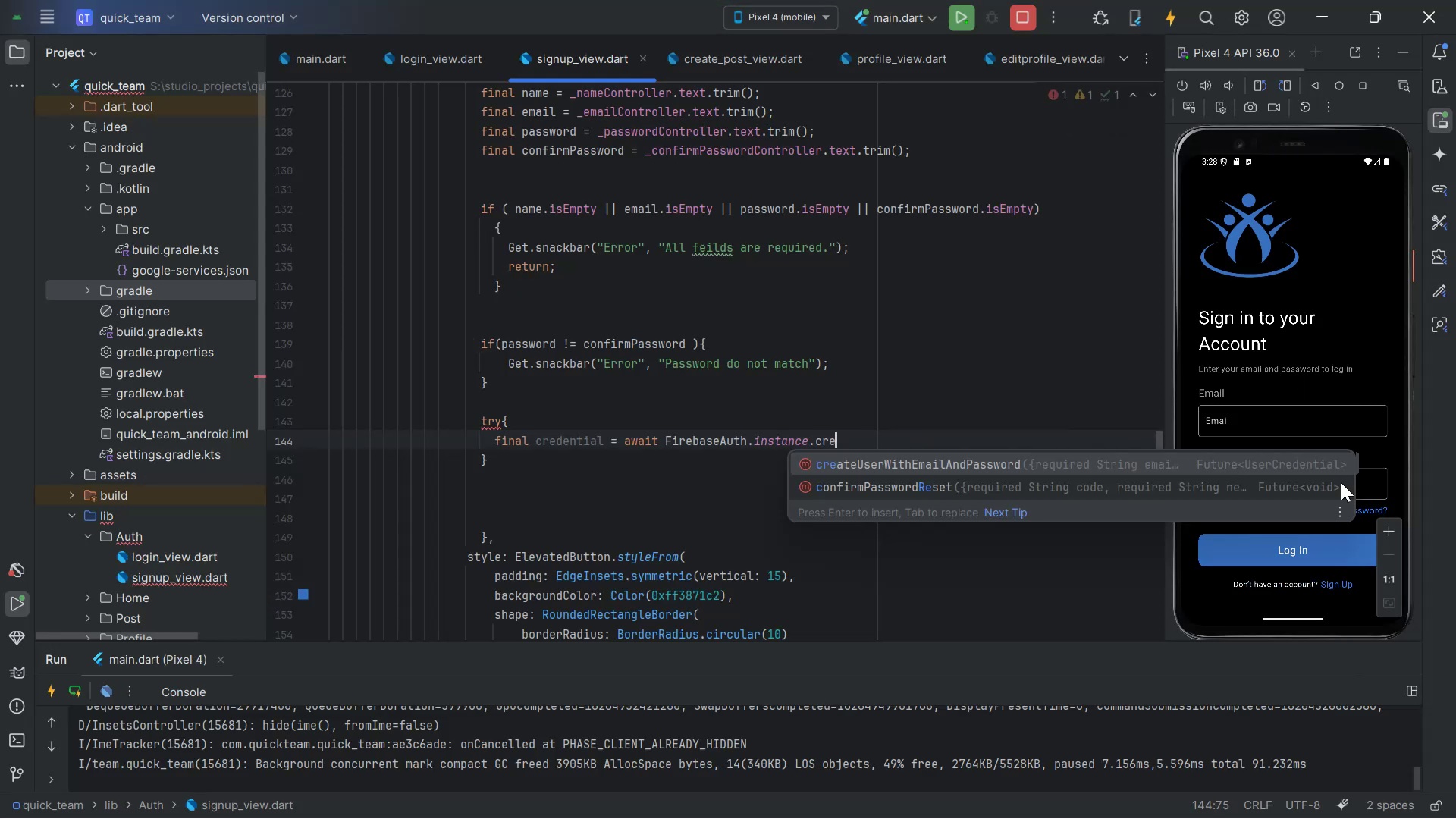 
key(Enter)
 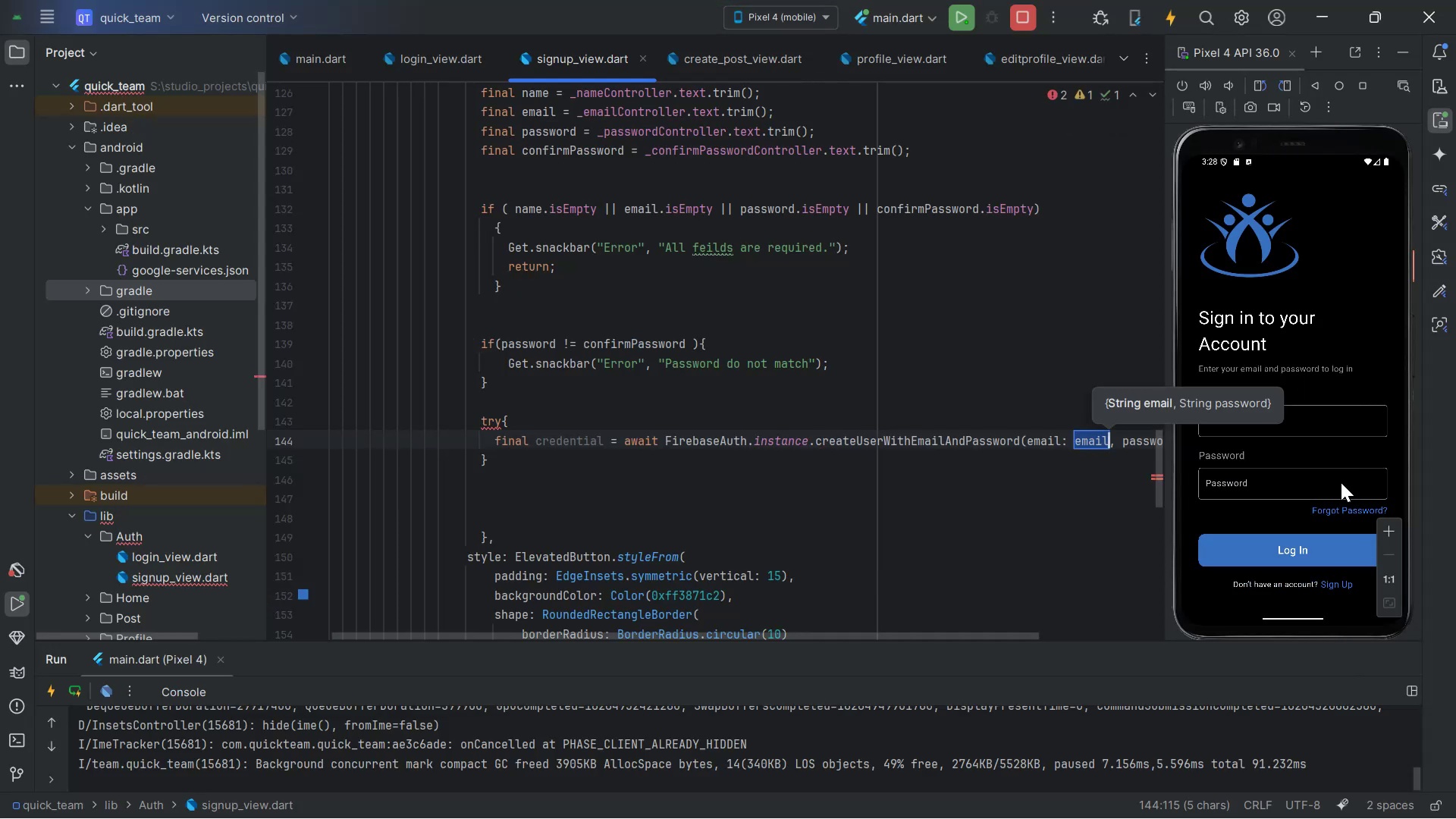 
hold_key(key=ArrowRight, duration=1.45)
 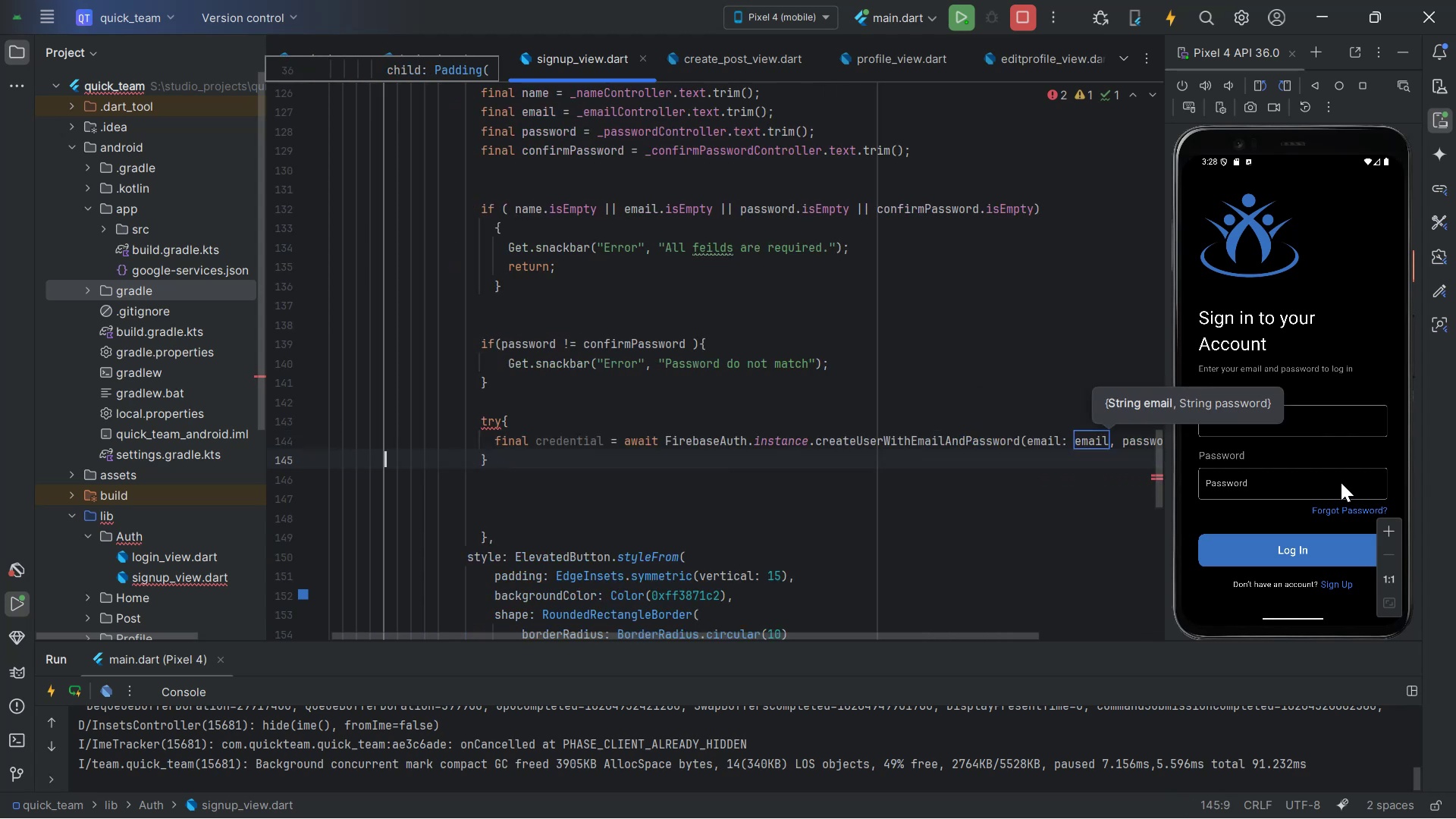 
hold_key(key=ArrowLeft, duration=0.68)
 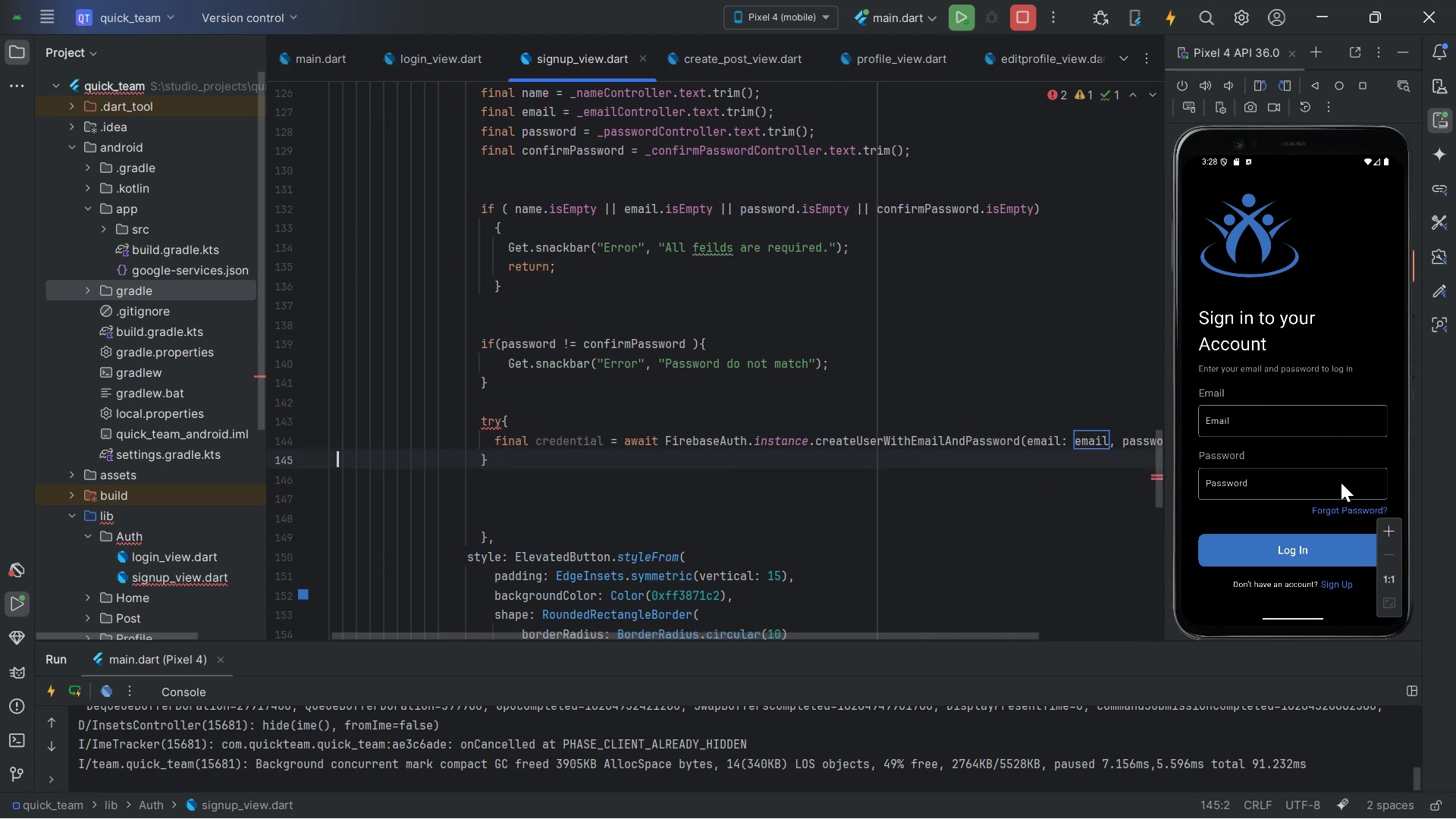 
key(ArrowLeft)
 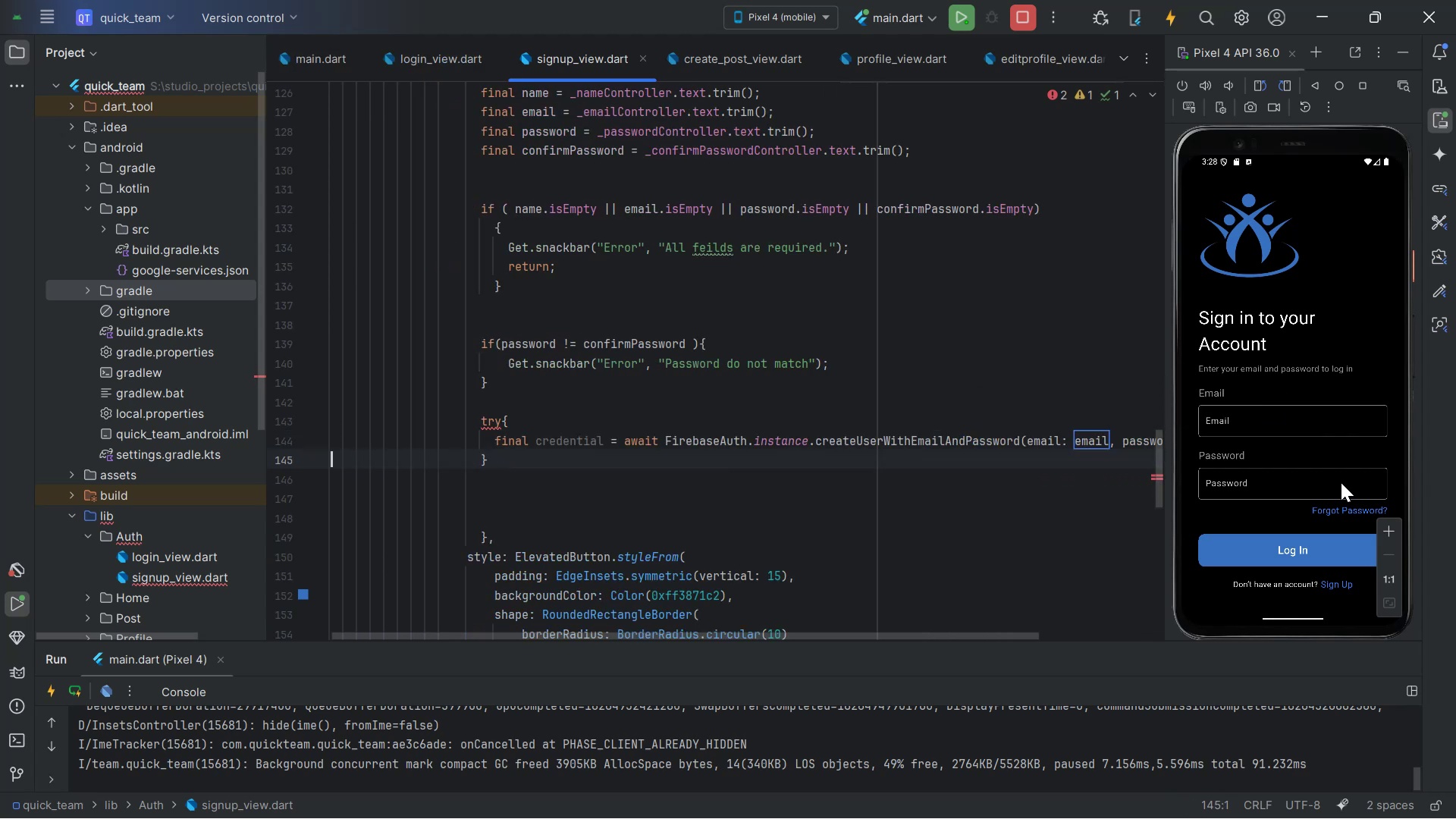 
key(ArrowLeft)
 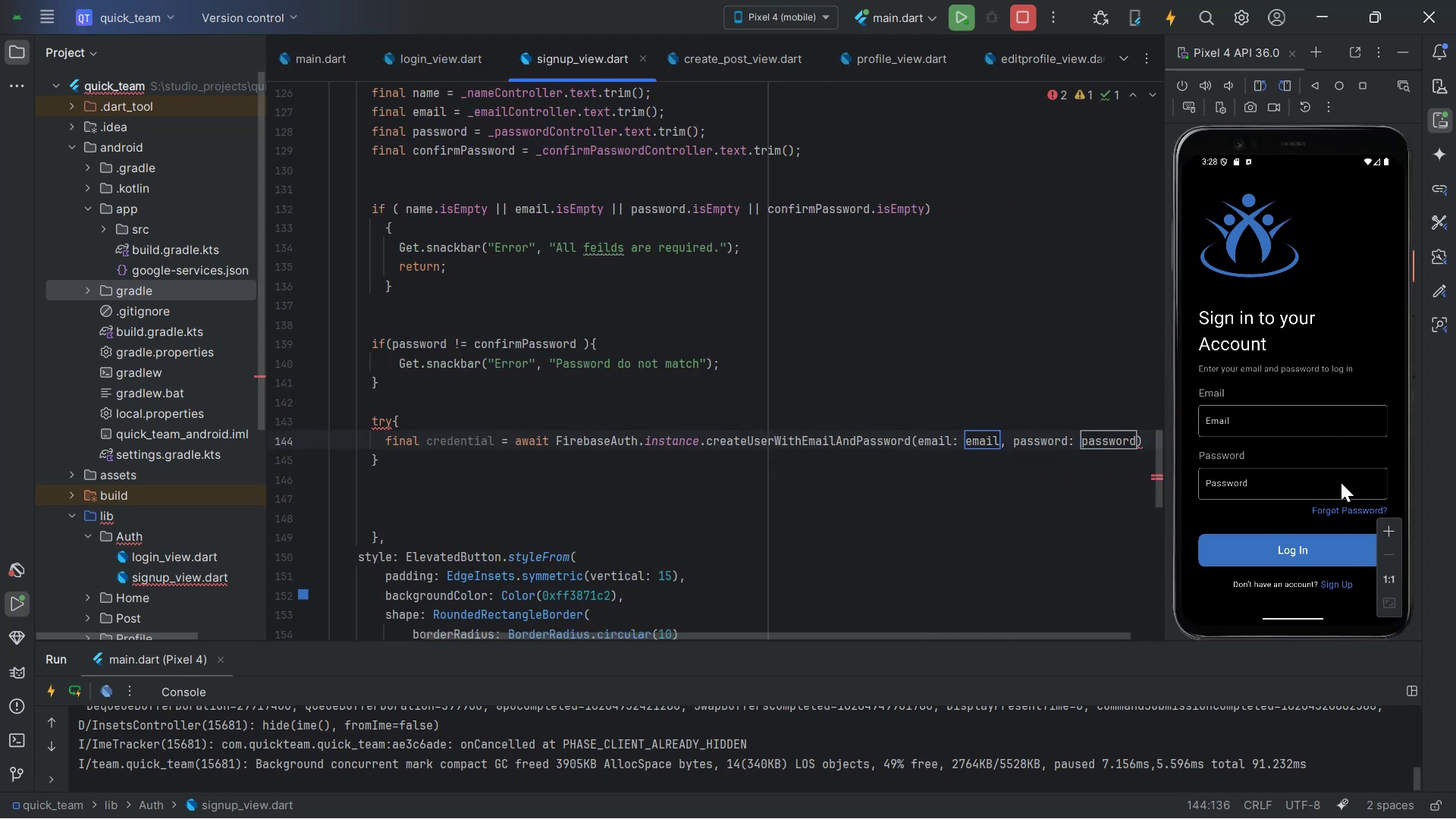 
key(Semicolon)
 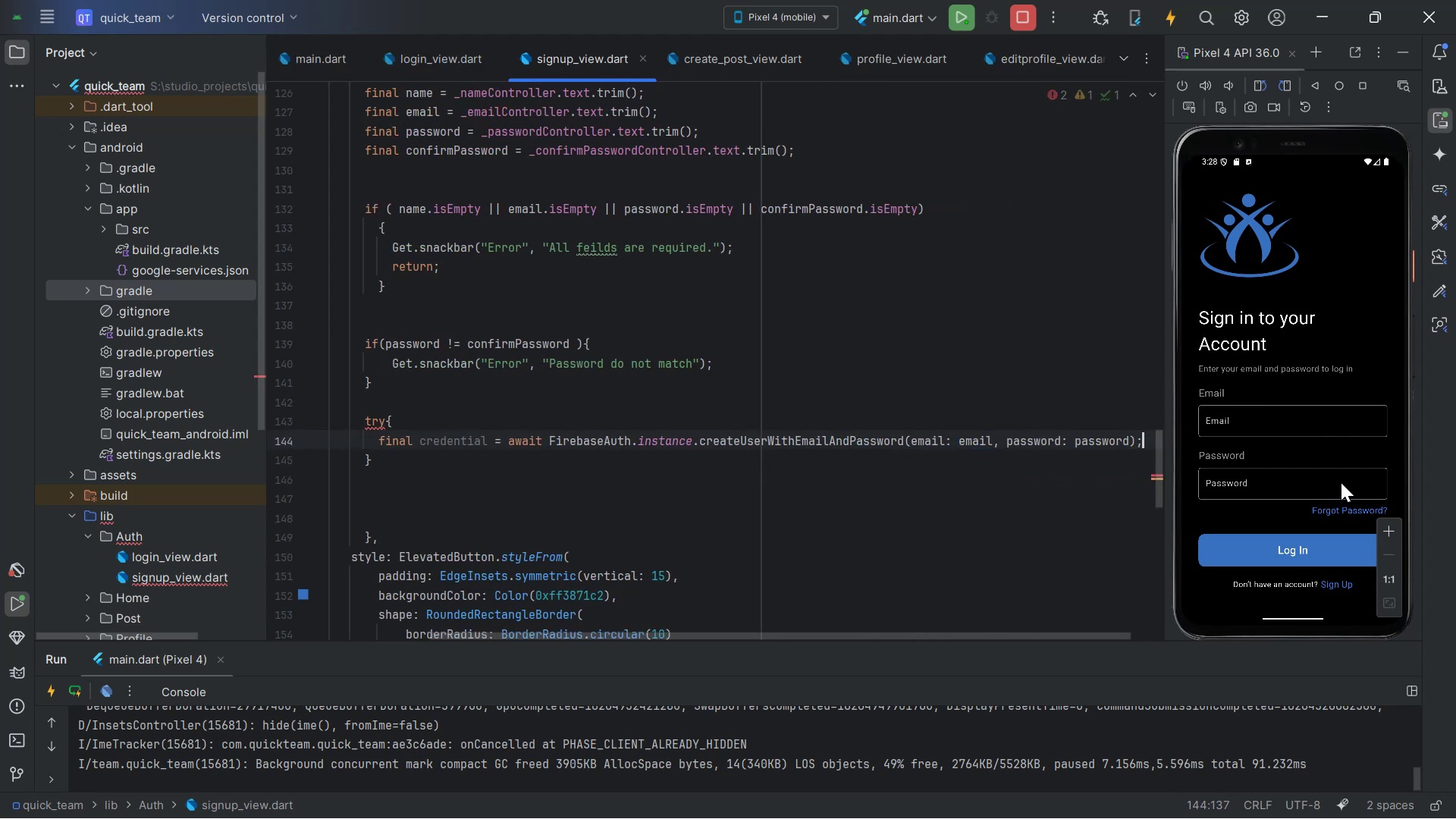 
key(ArrowDown)
 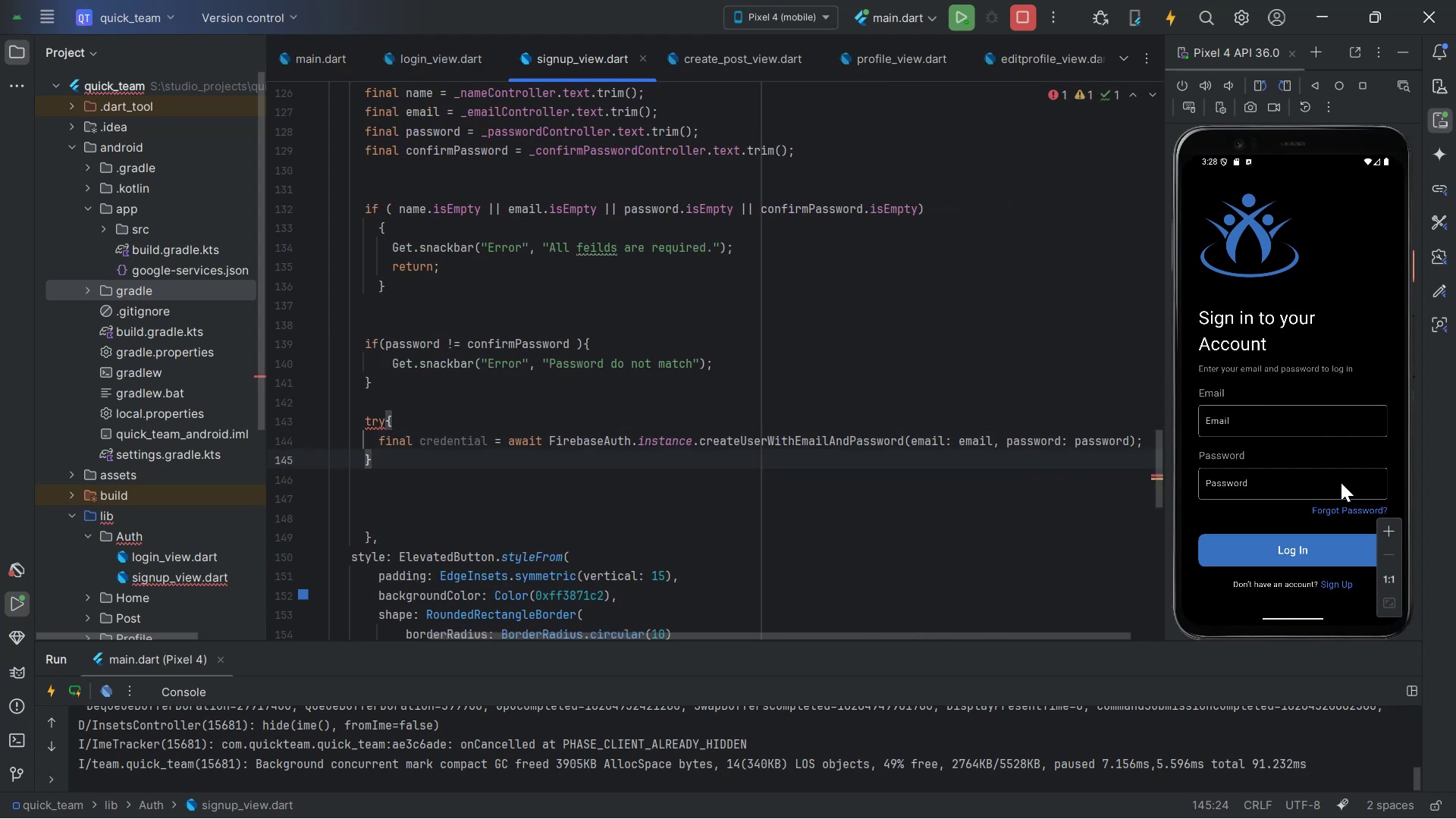 
key(Space)
 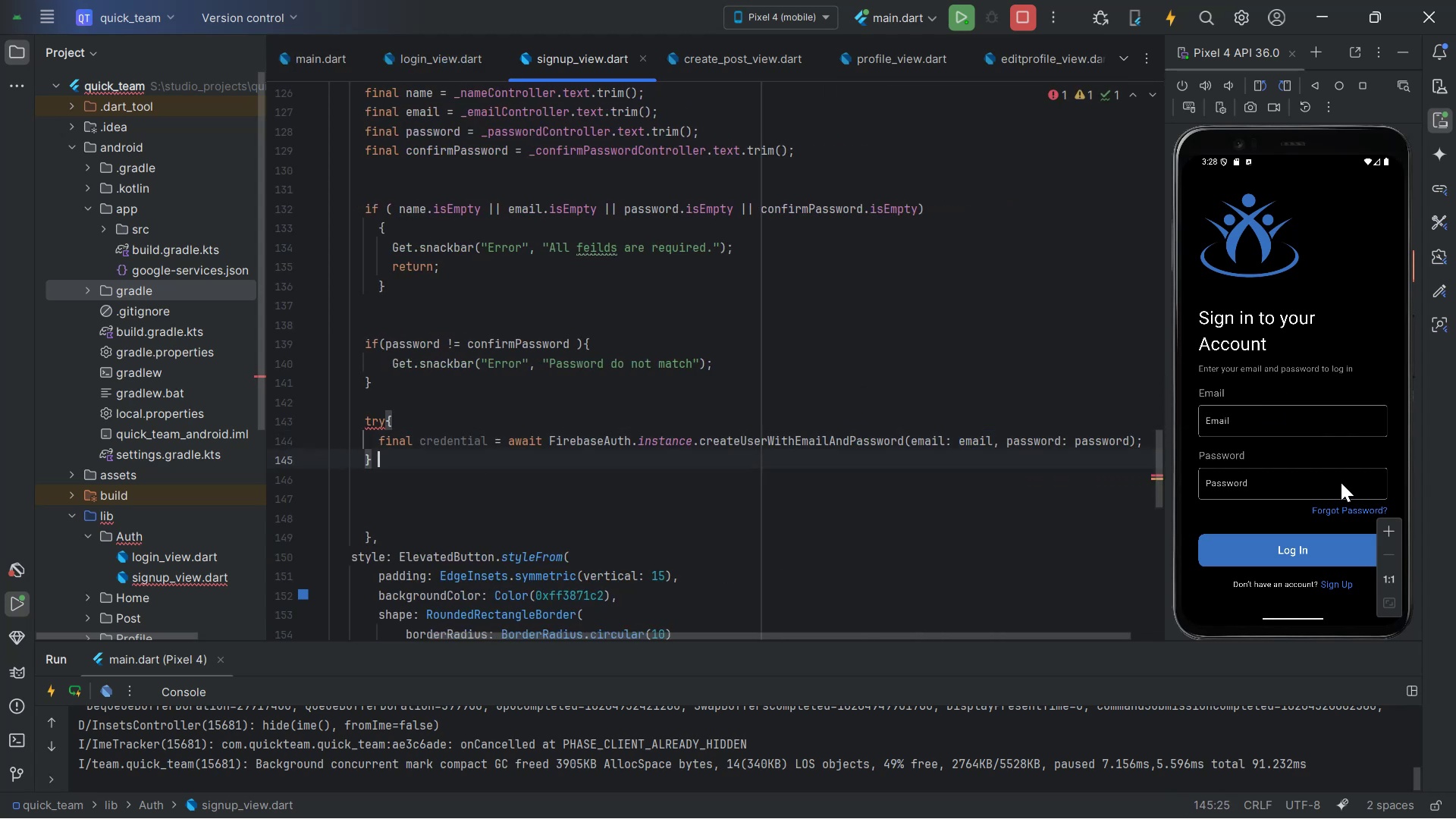 
key(C)
 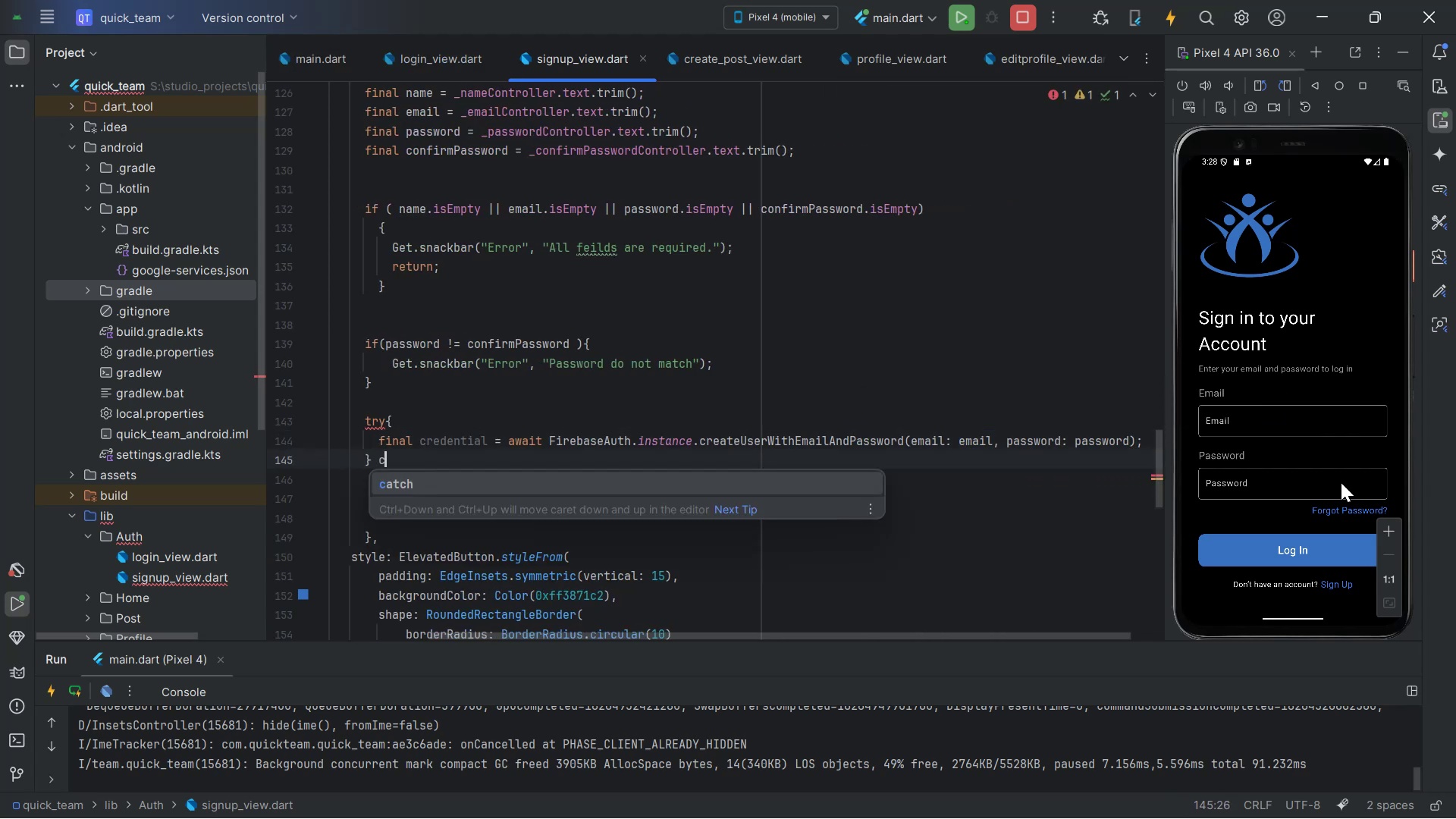 
key(Backspace)
 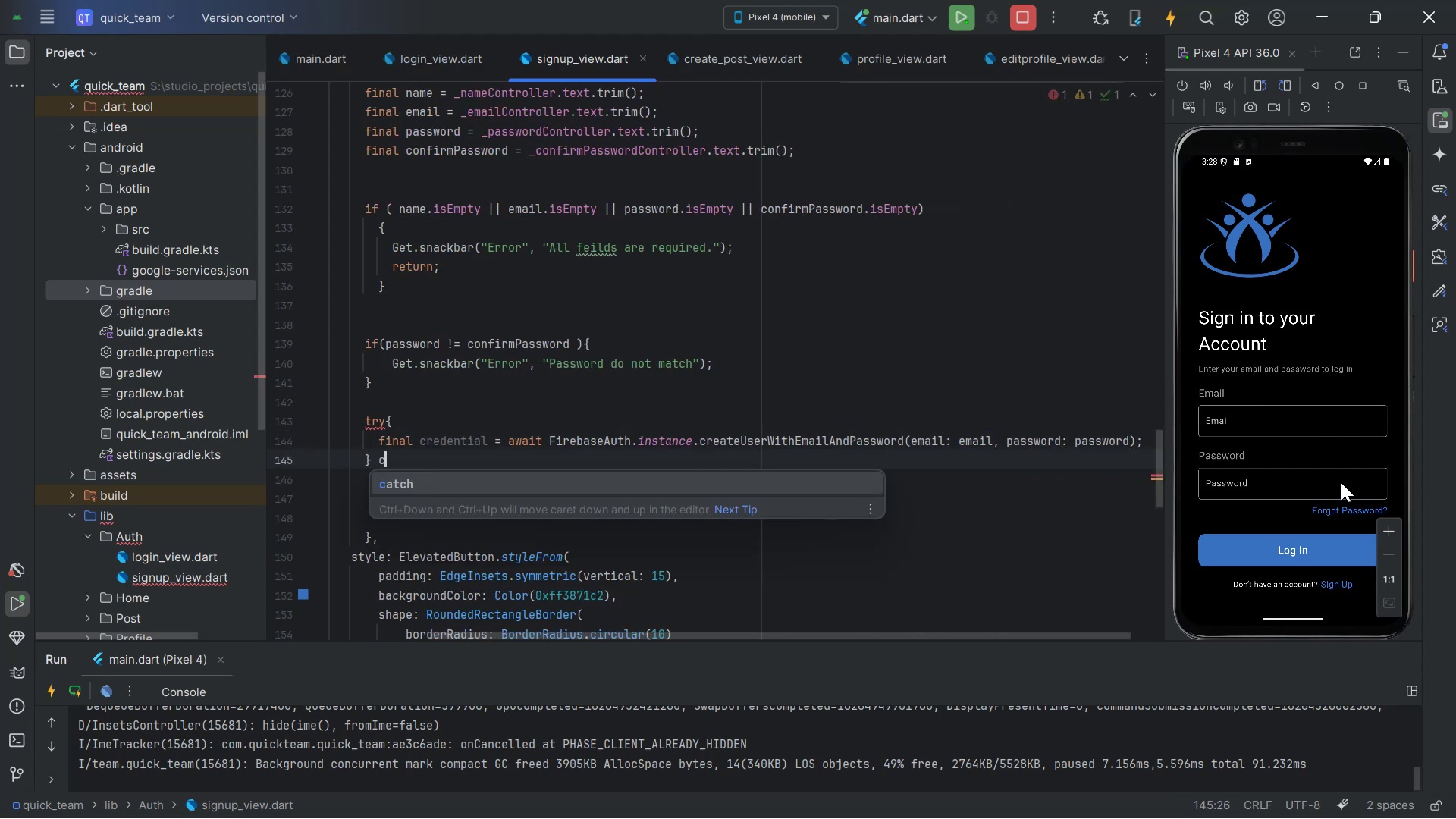 
key(Alt+AltLeft)
 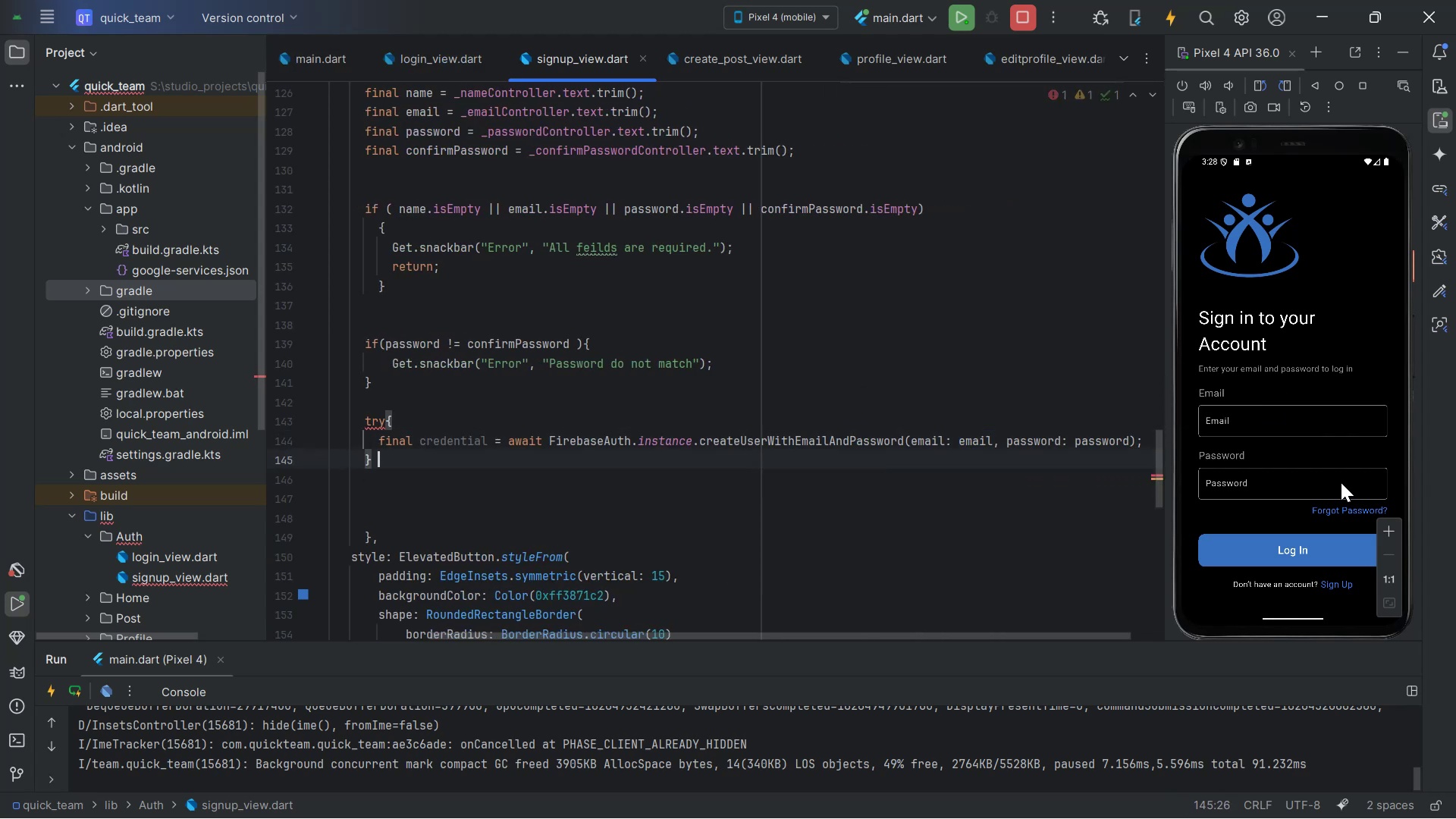 
key(Alt+Tab)
 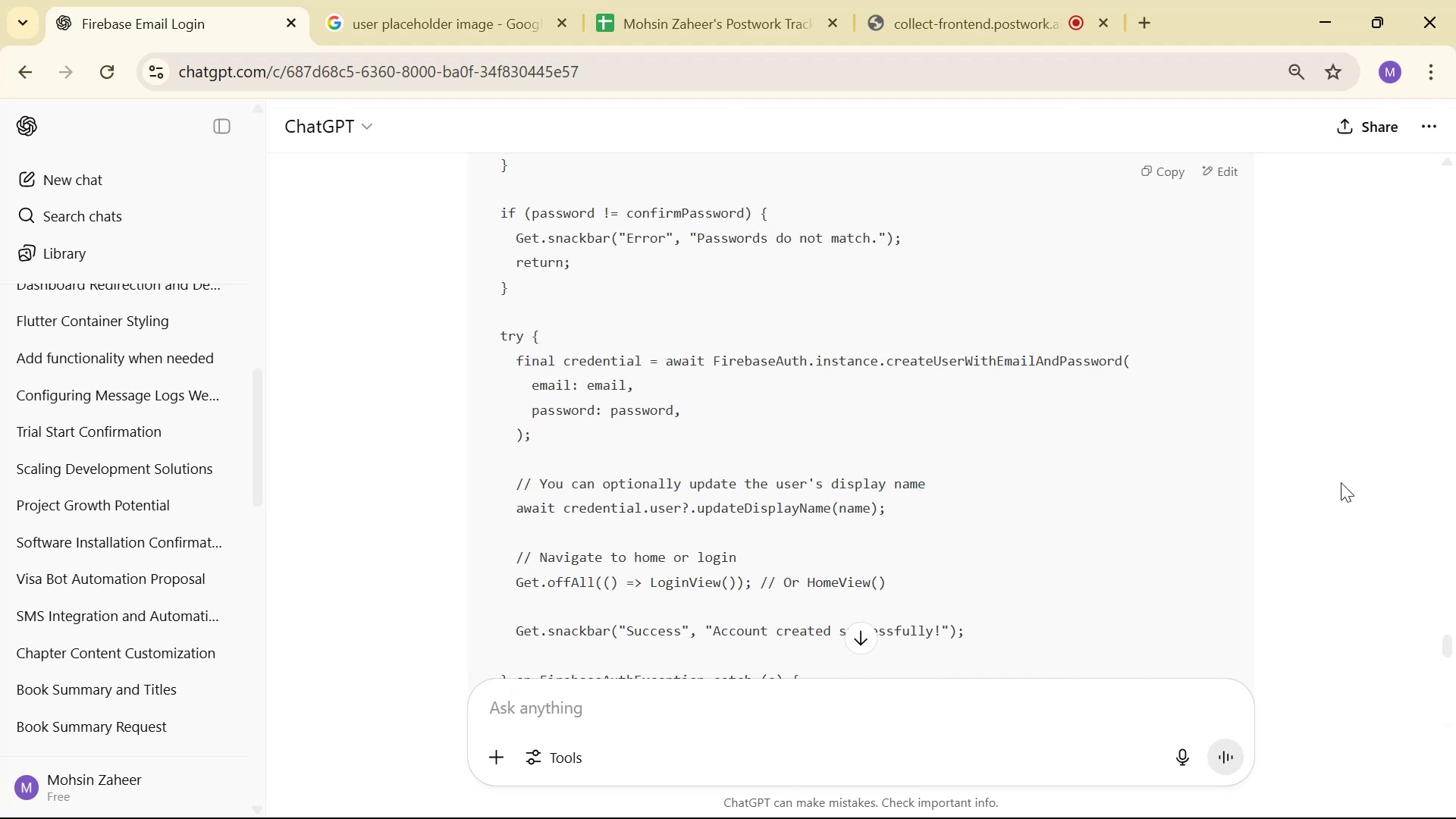 
scroll: coordinate [1163, 475], scroll_direction: down, amount: 1.0
 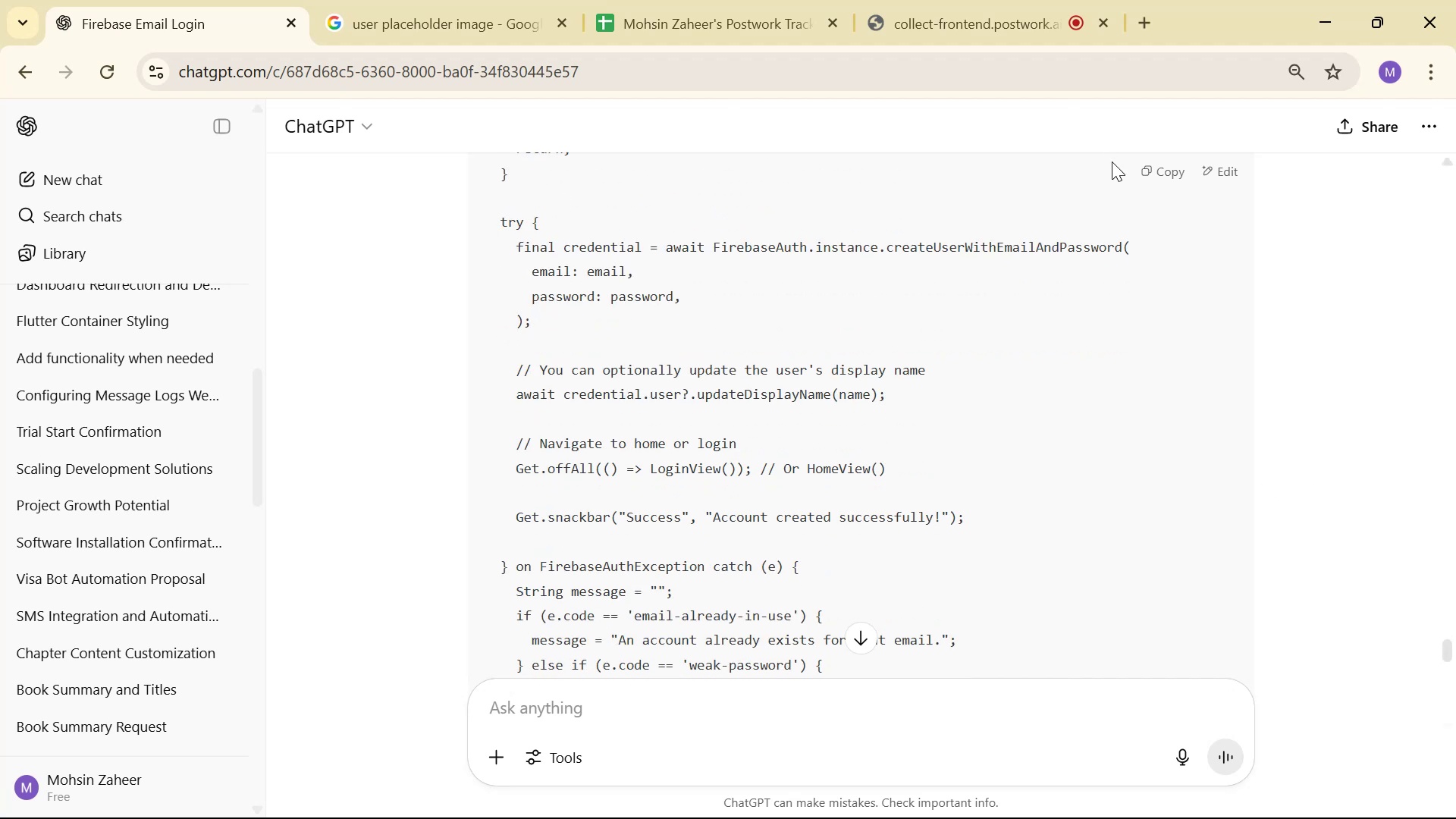 
wait(7.23)
 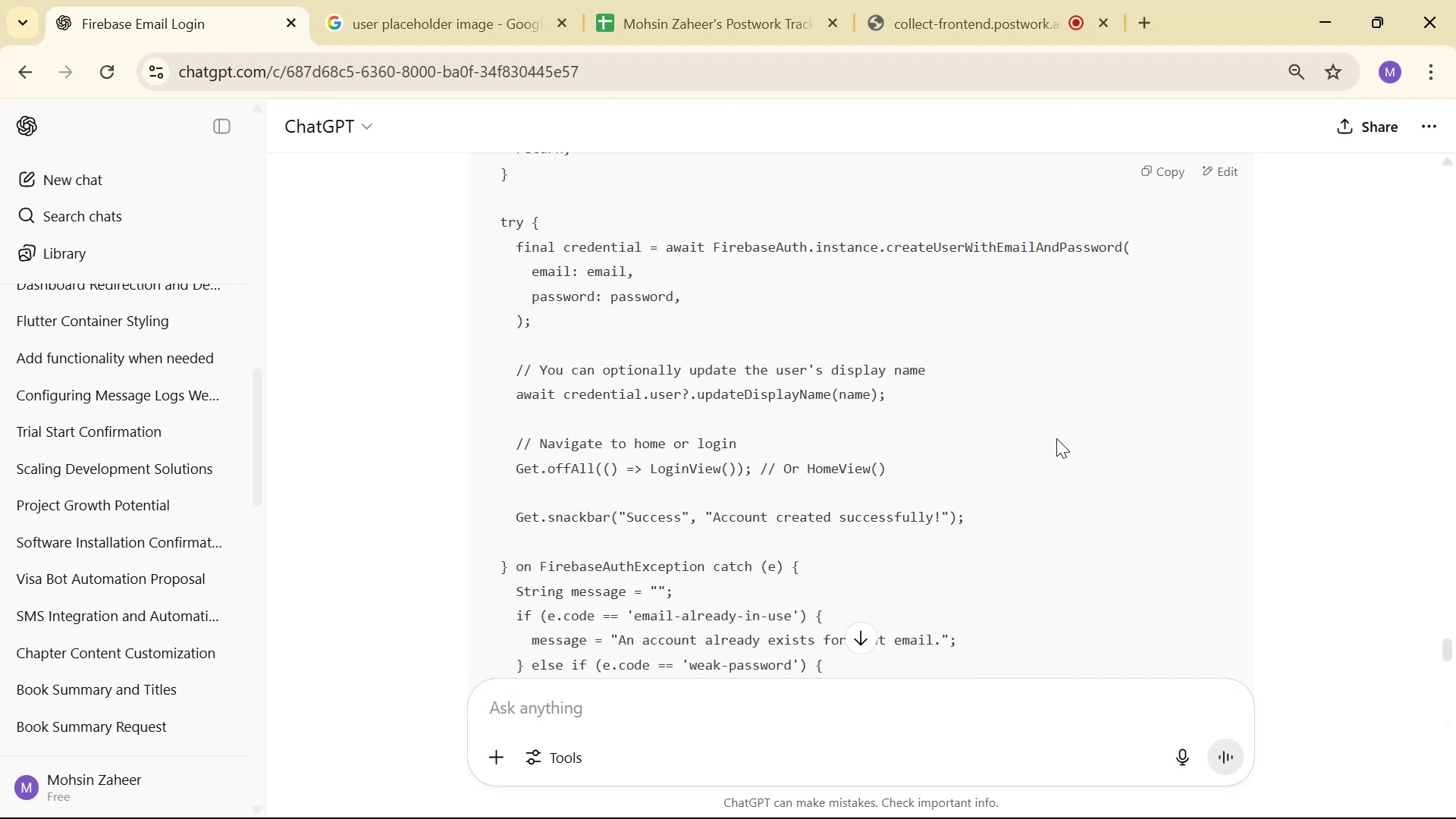 
key(Alt+AltLeft)
 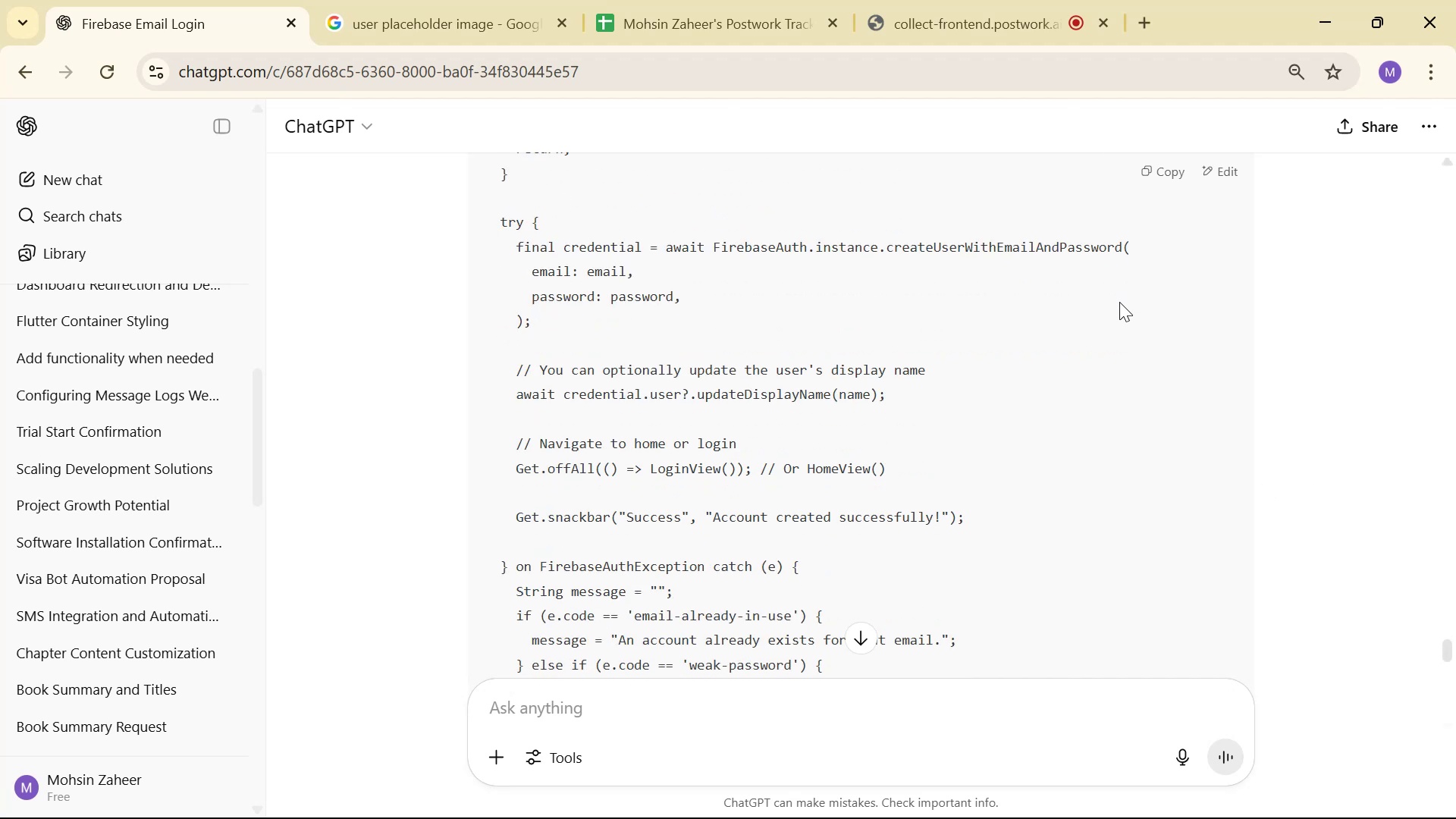 
key(Alt+Tab)
 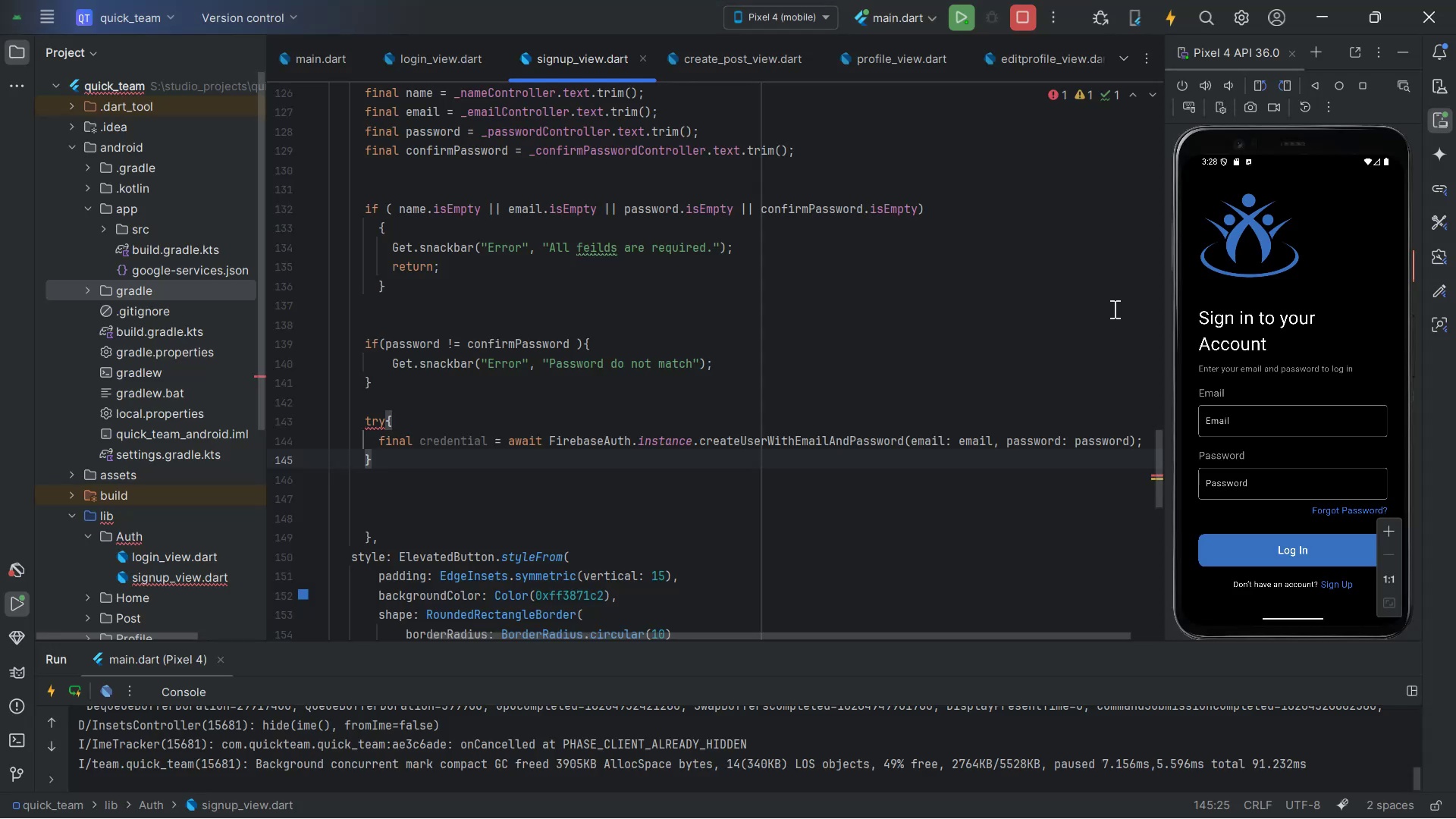 
key(ArrowUp)
 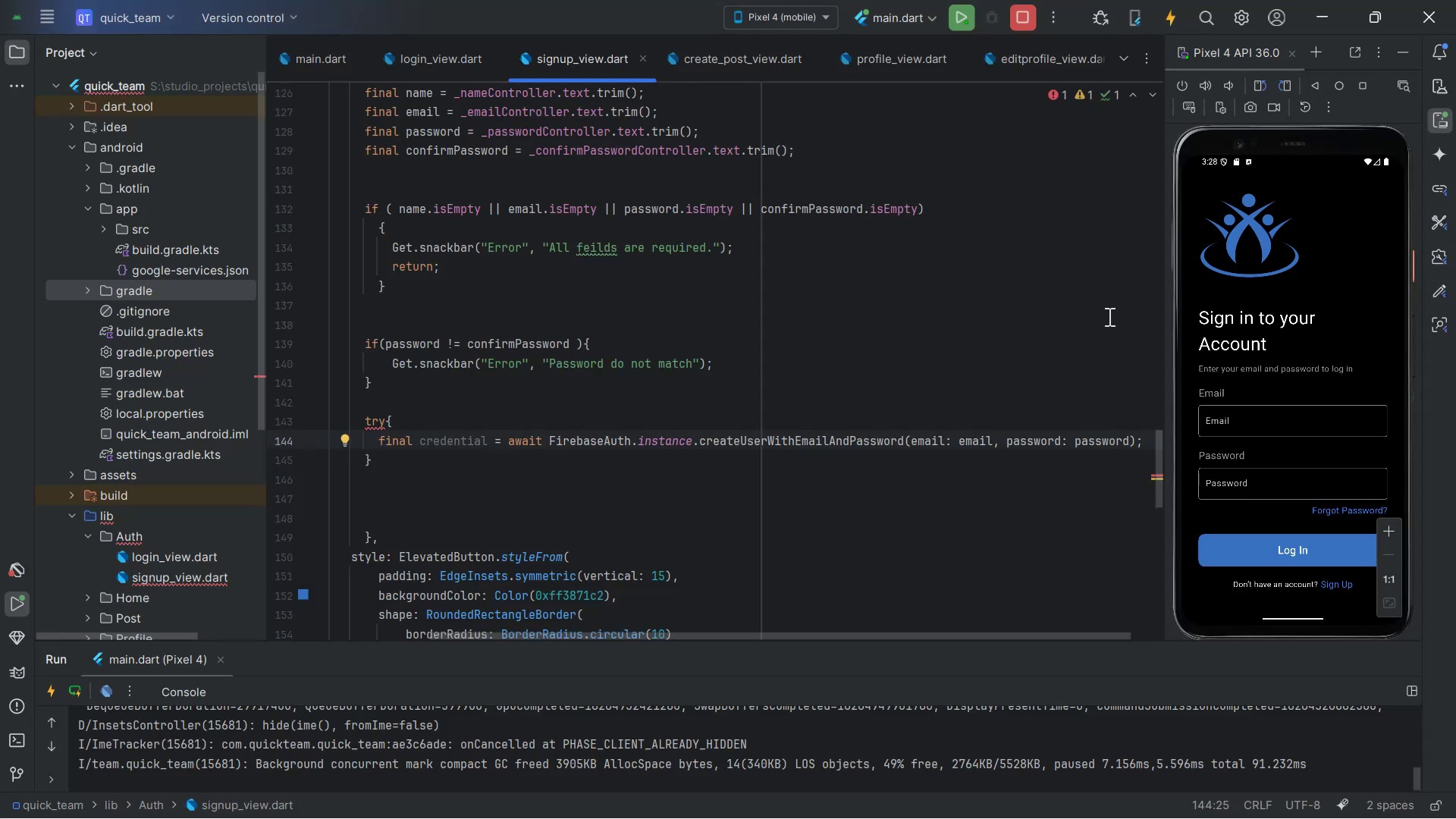 
key(Enter)
 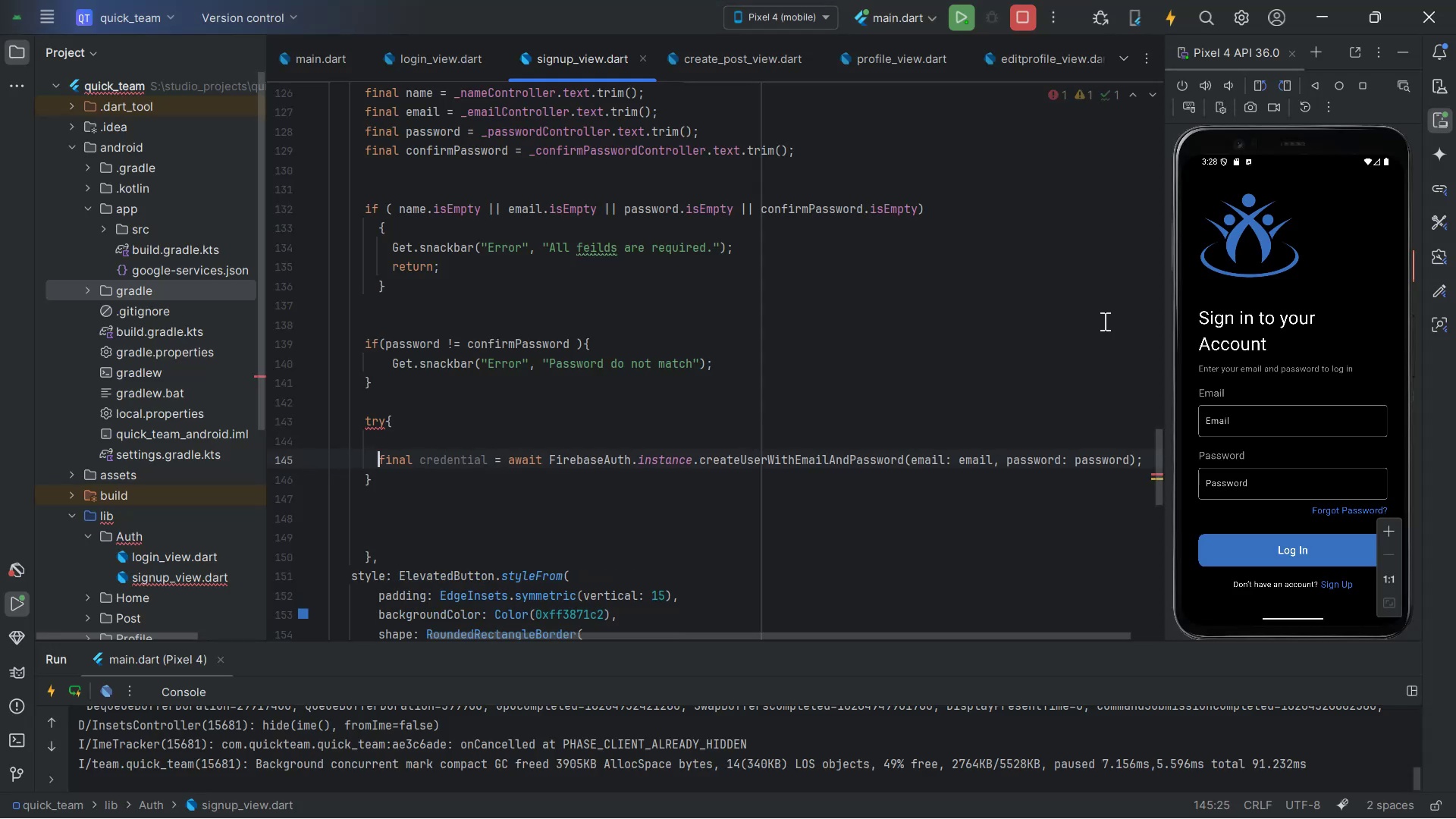 
key(ArrowDown)
 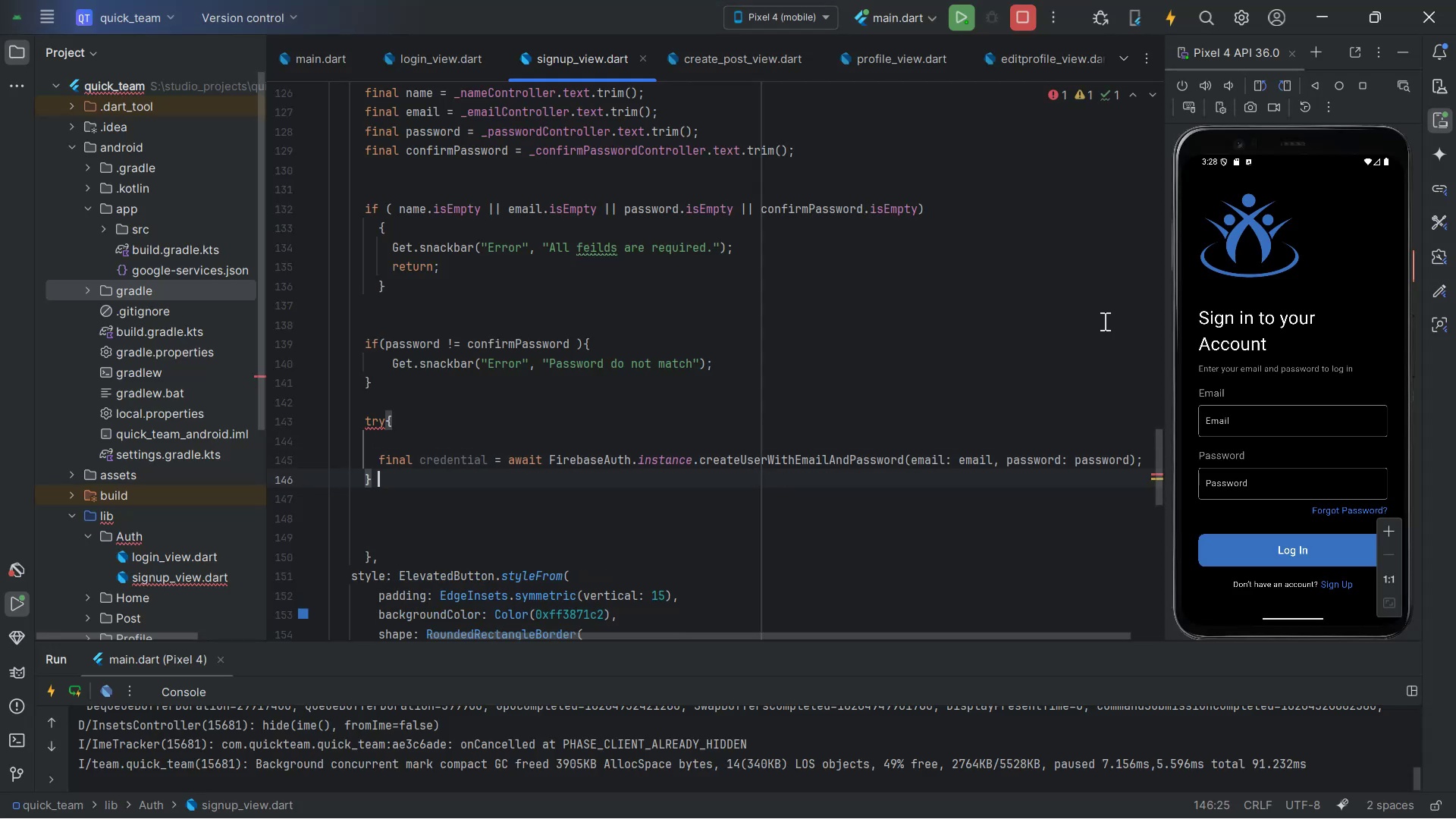 
key(Enter)
 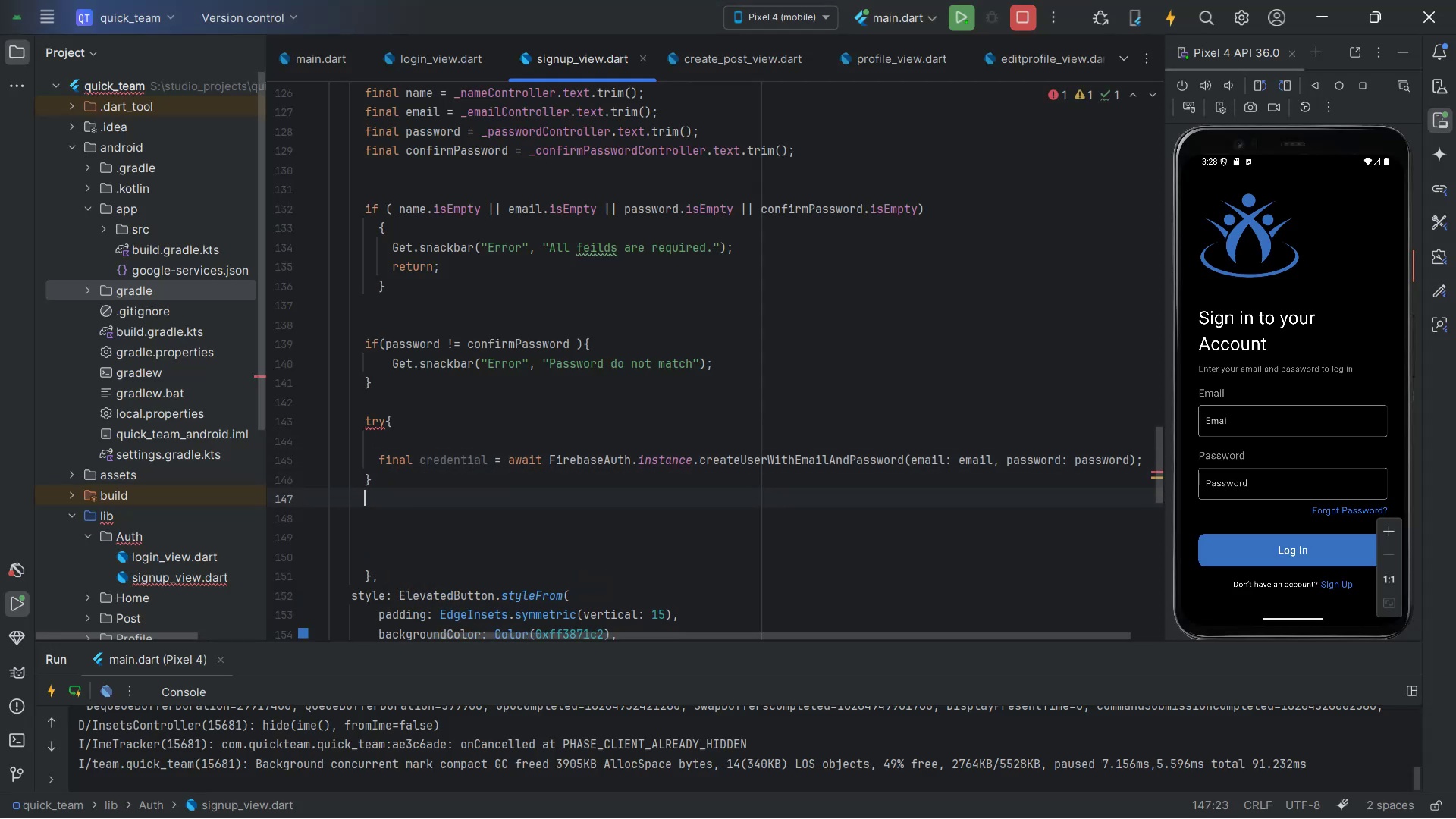 
key(ArrowUp)
 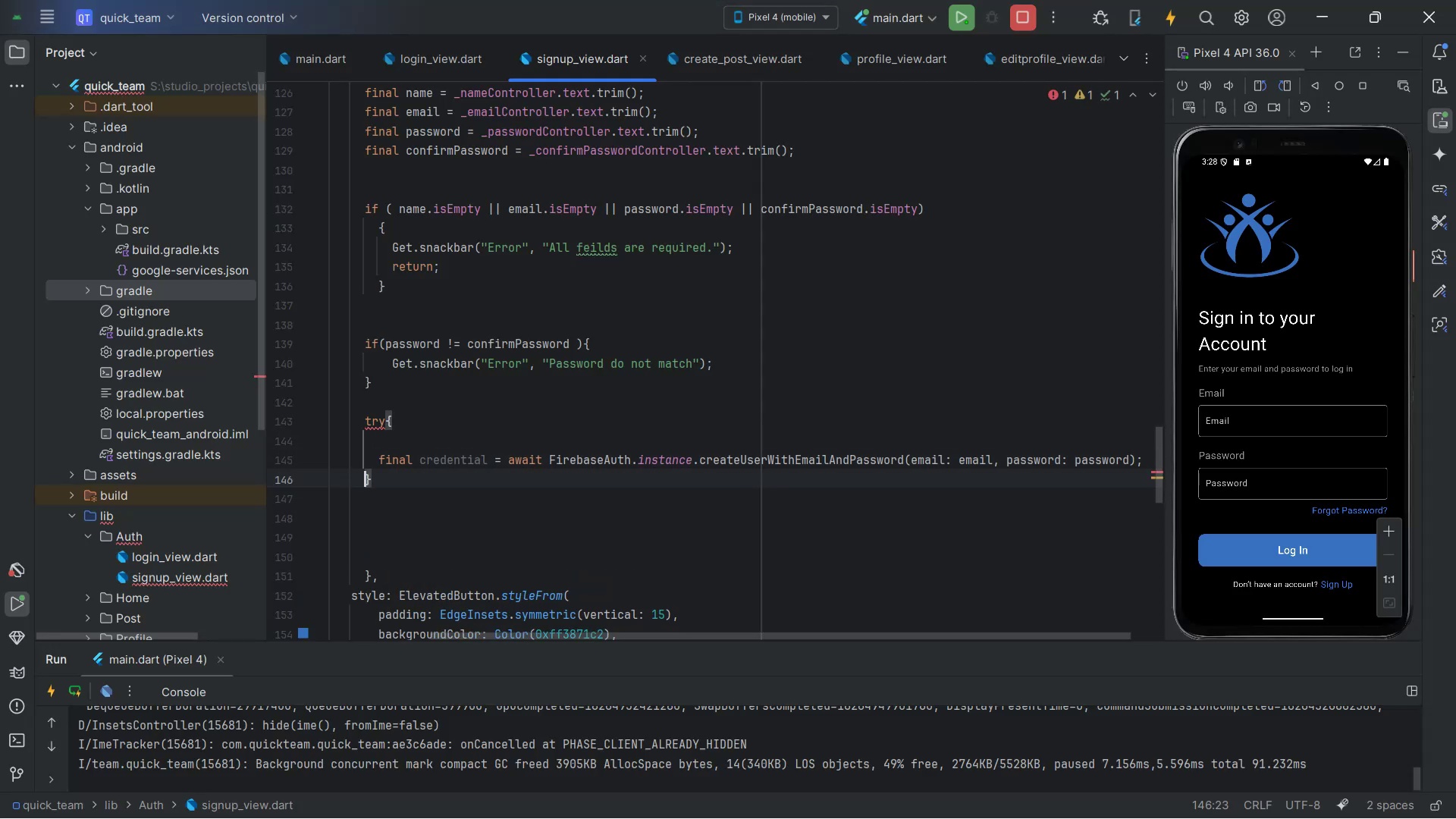 
key(Enter)
 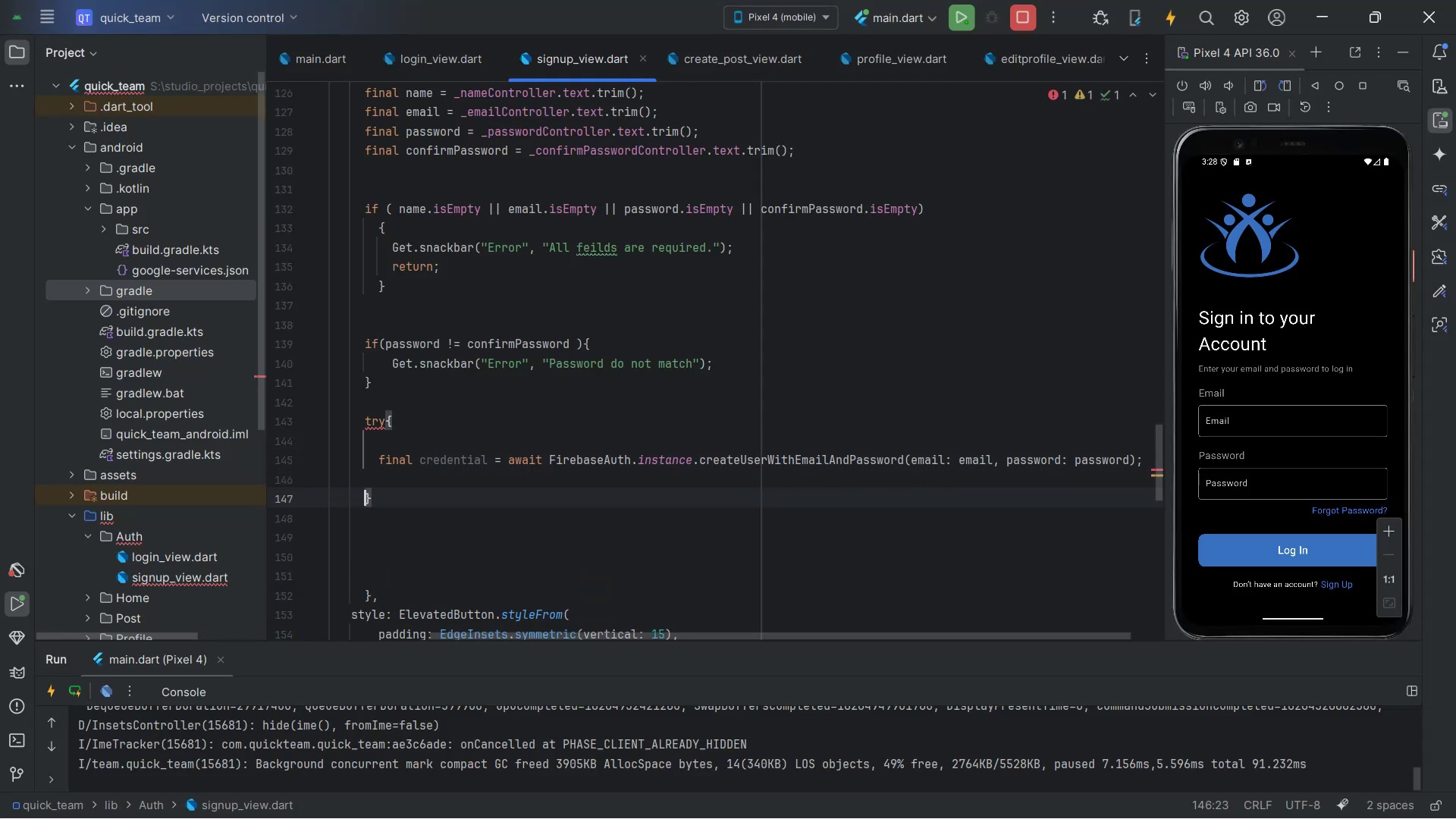 
key(Enter)
 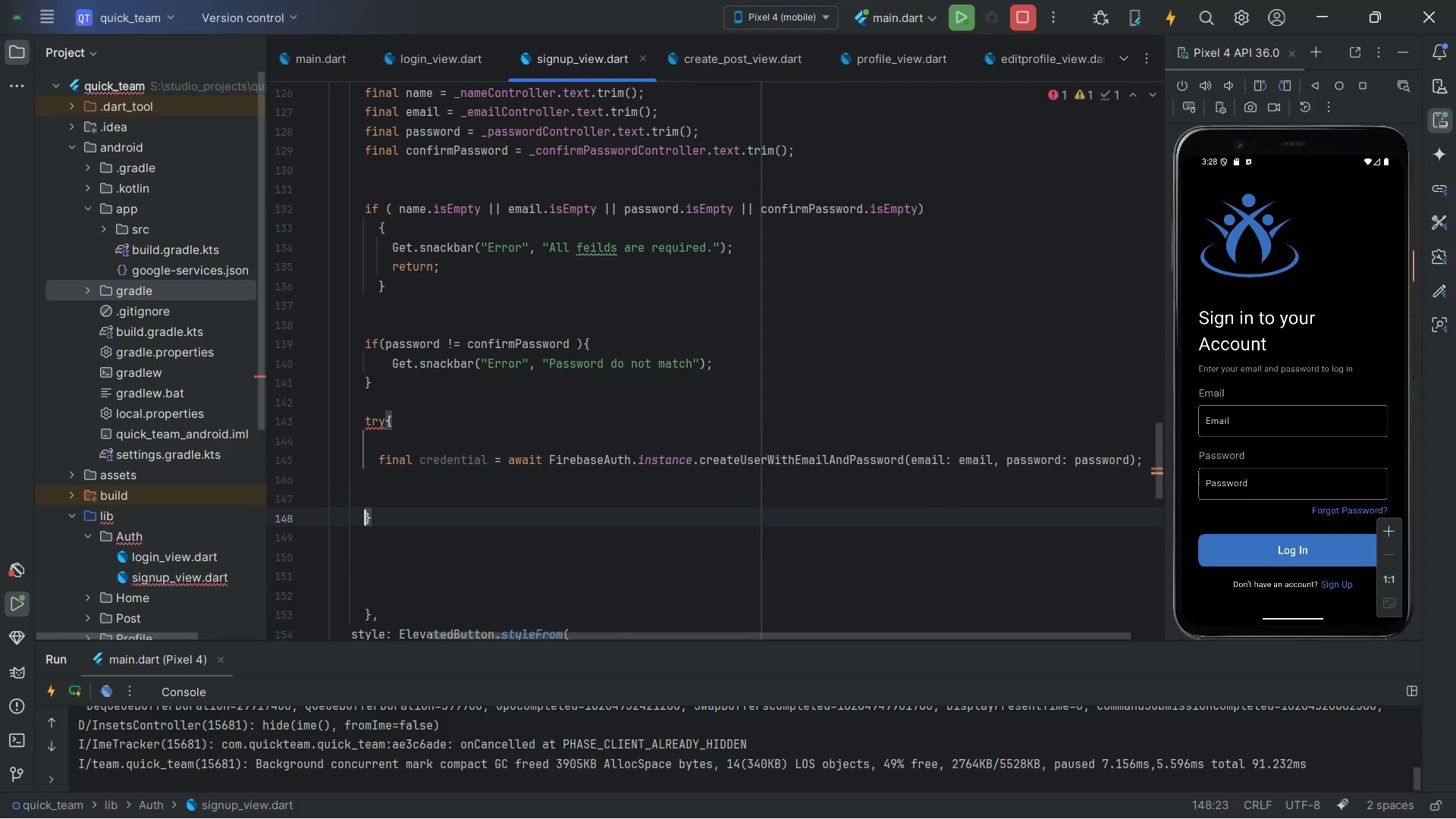 
key(ArrowUp)
 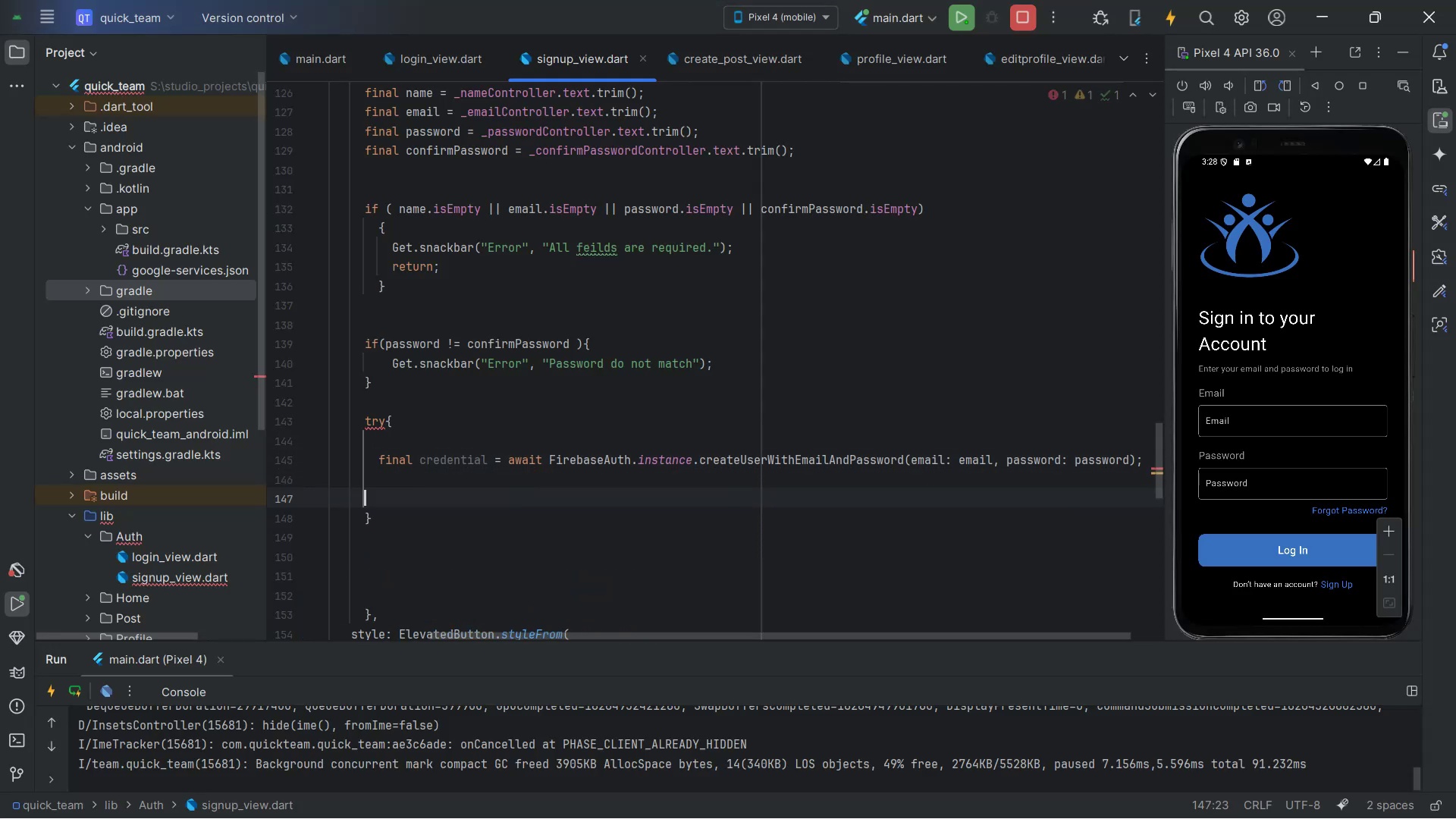 
key(ArrowUp)
 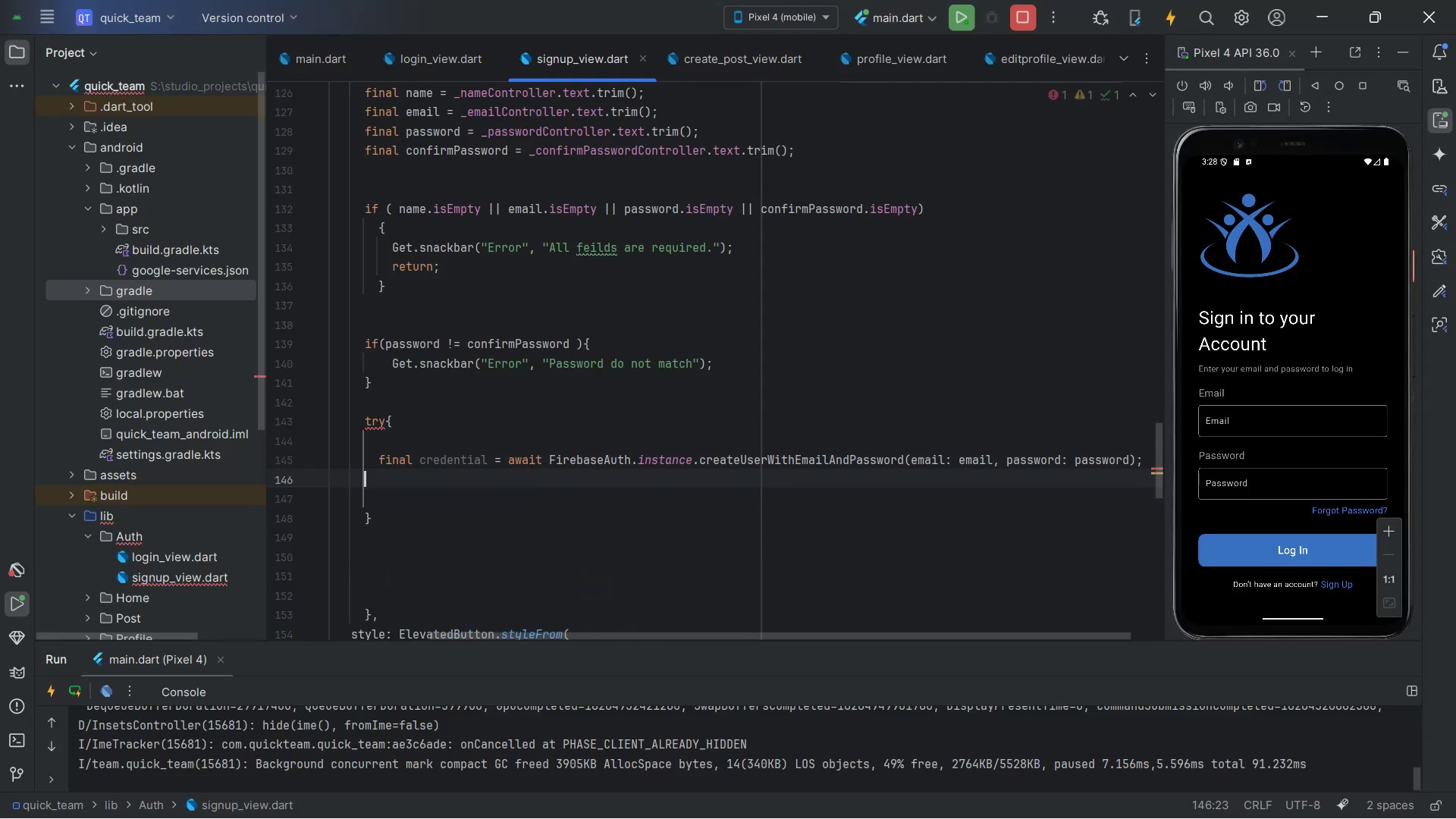 
key(Tab)
type(g)
key(Backspace)
type(Get)
 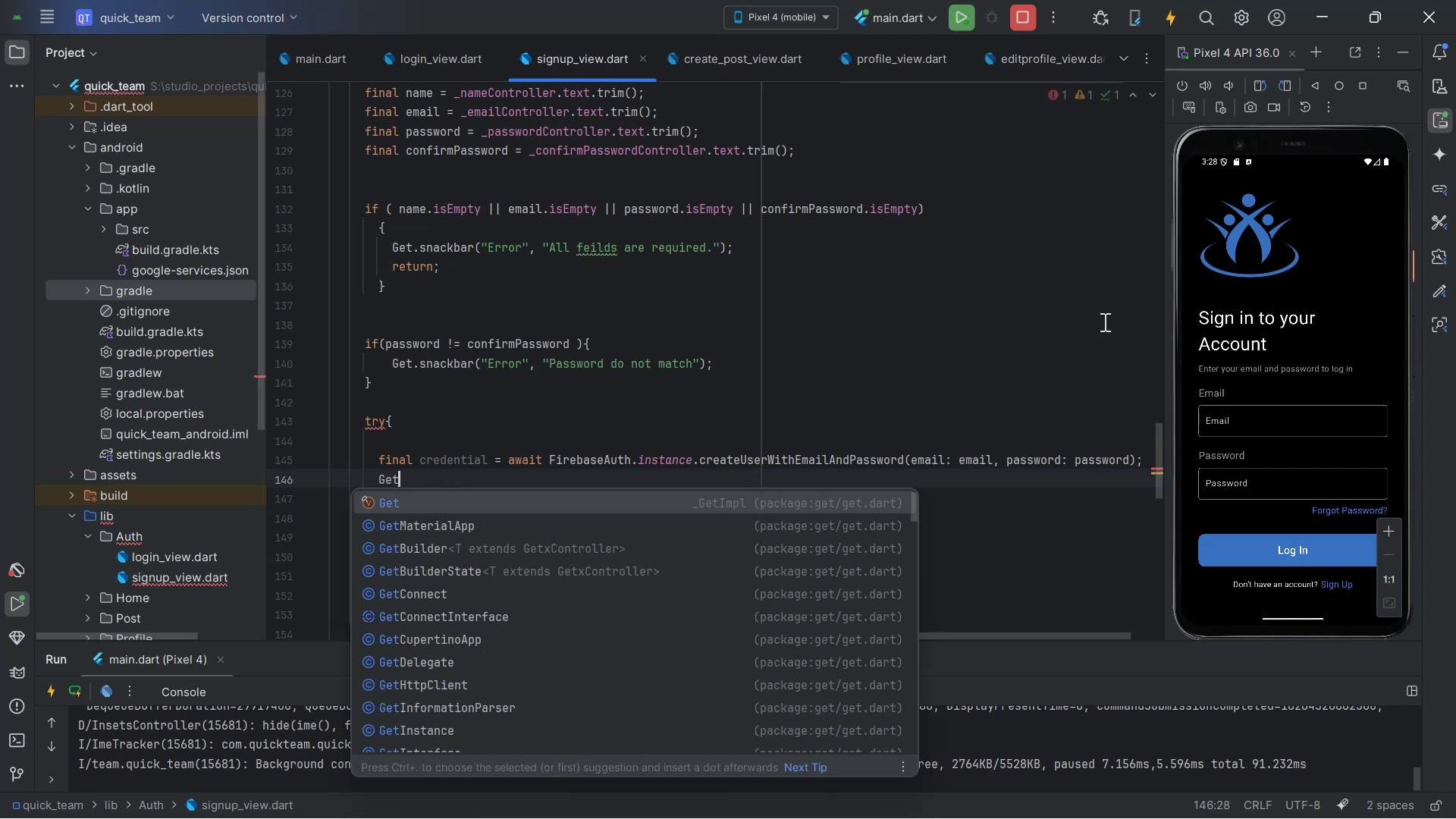 
key(Enter)
 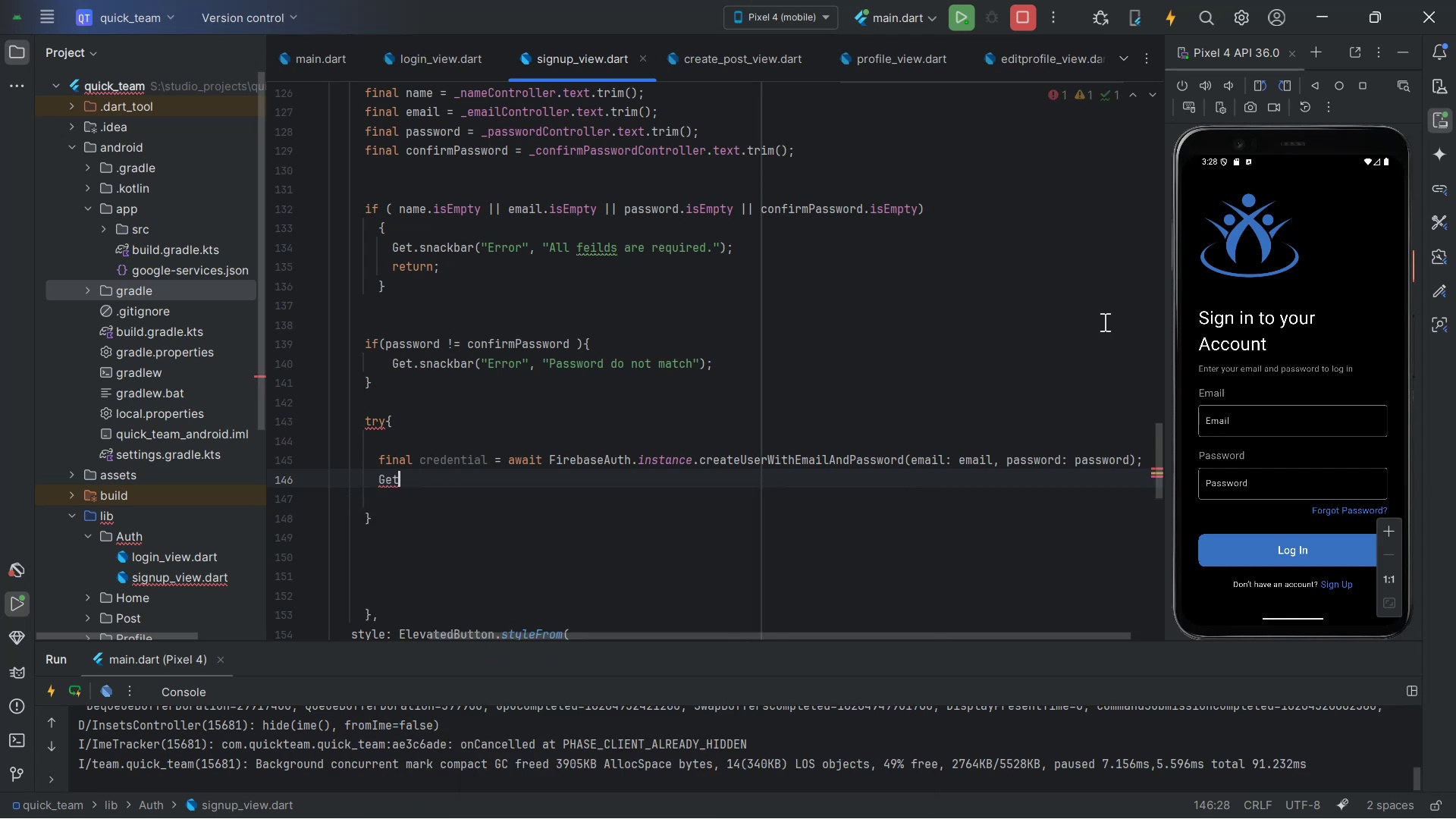 
type(.of)
 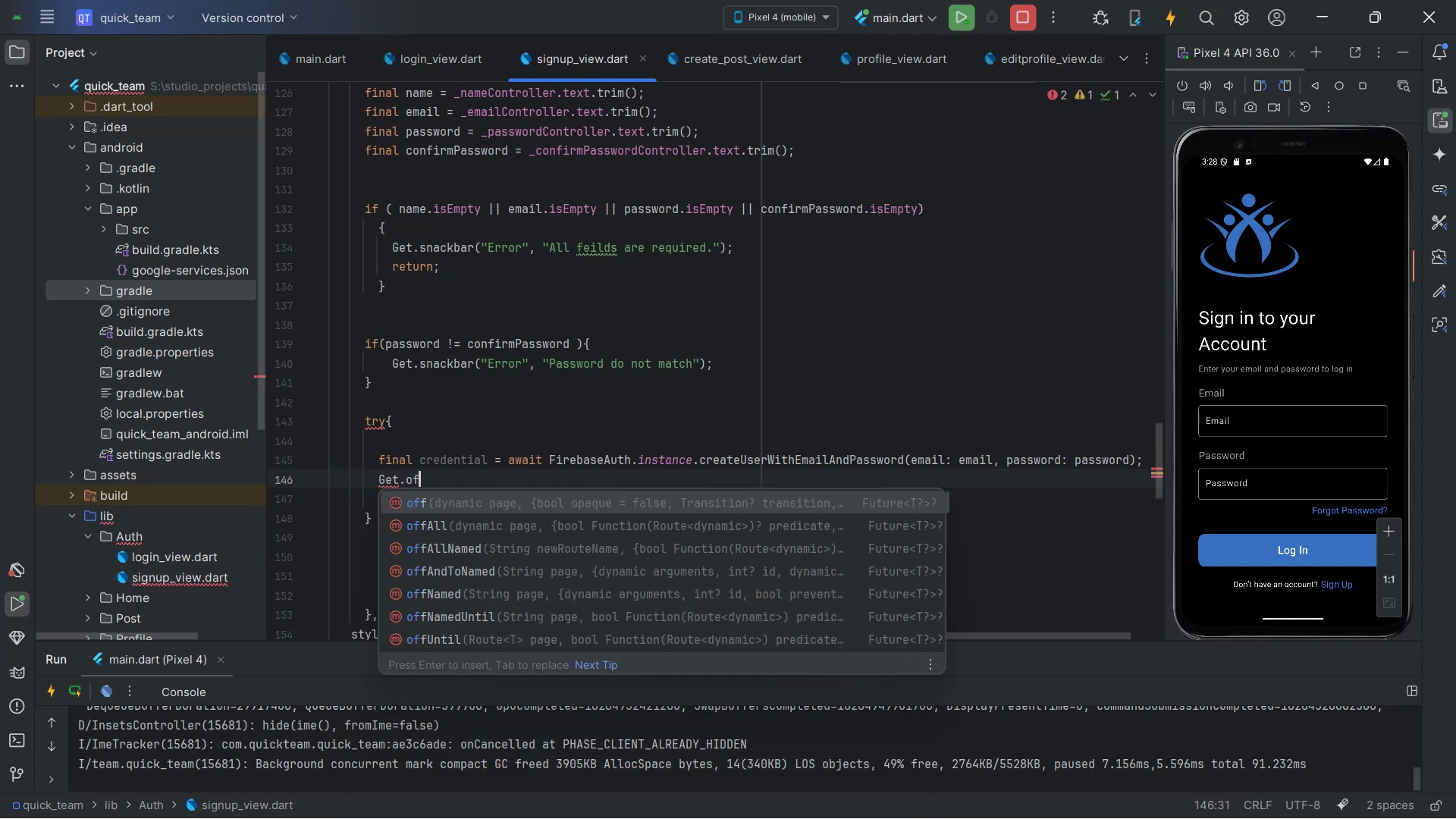 
key(Enter)
 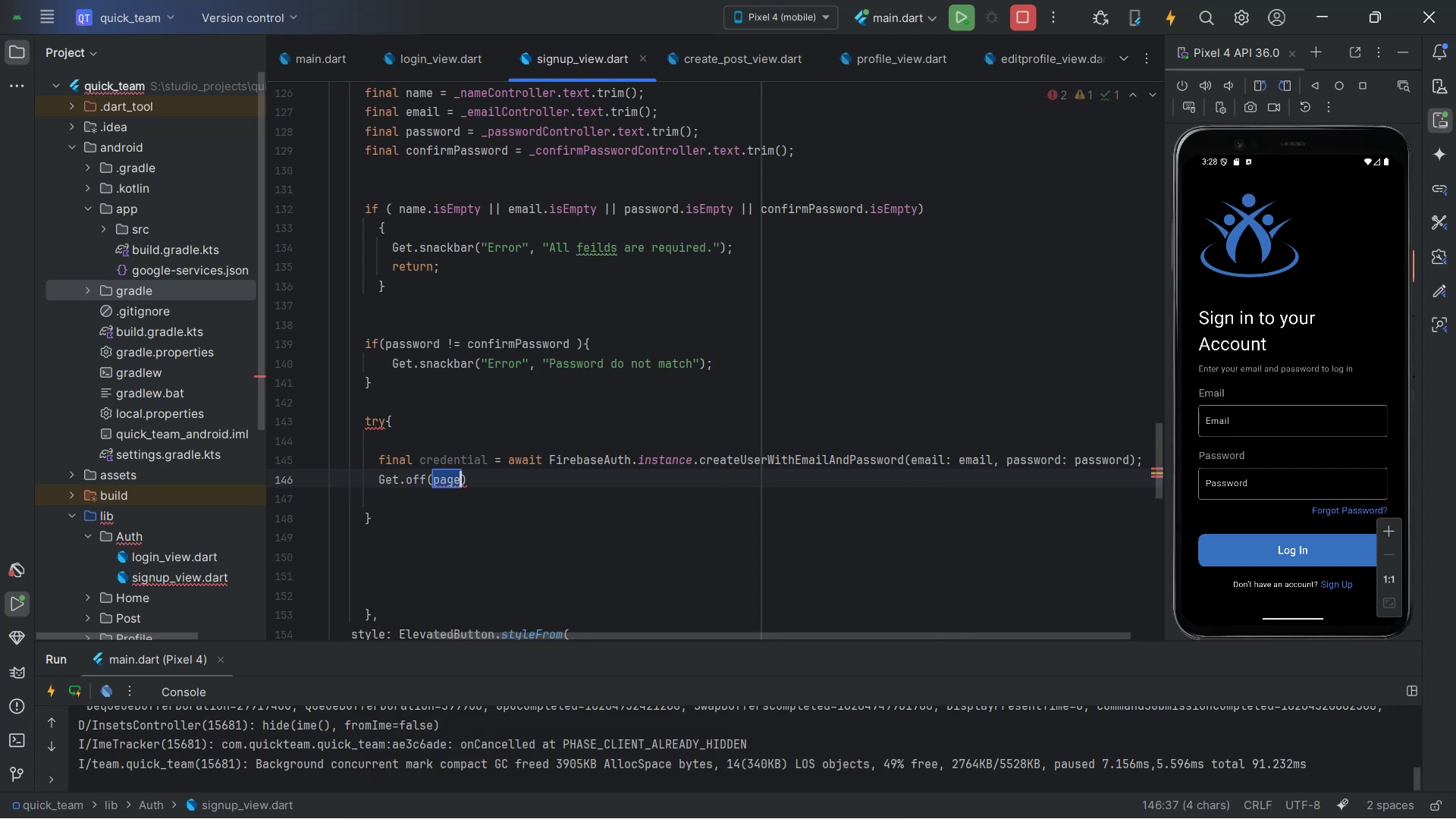 
key(Alt+AltLeft)
 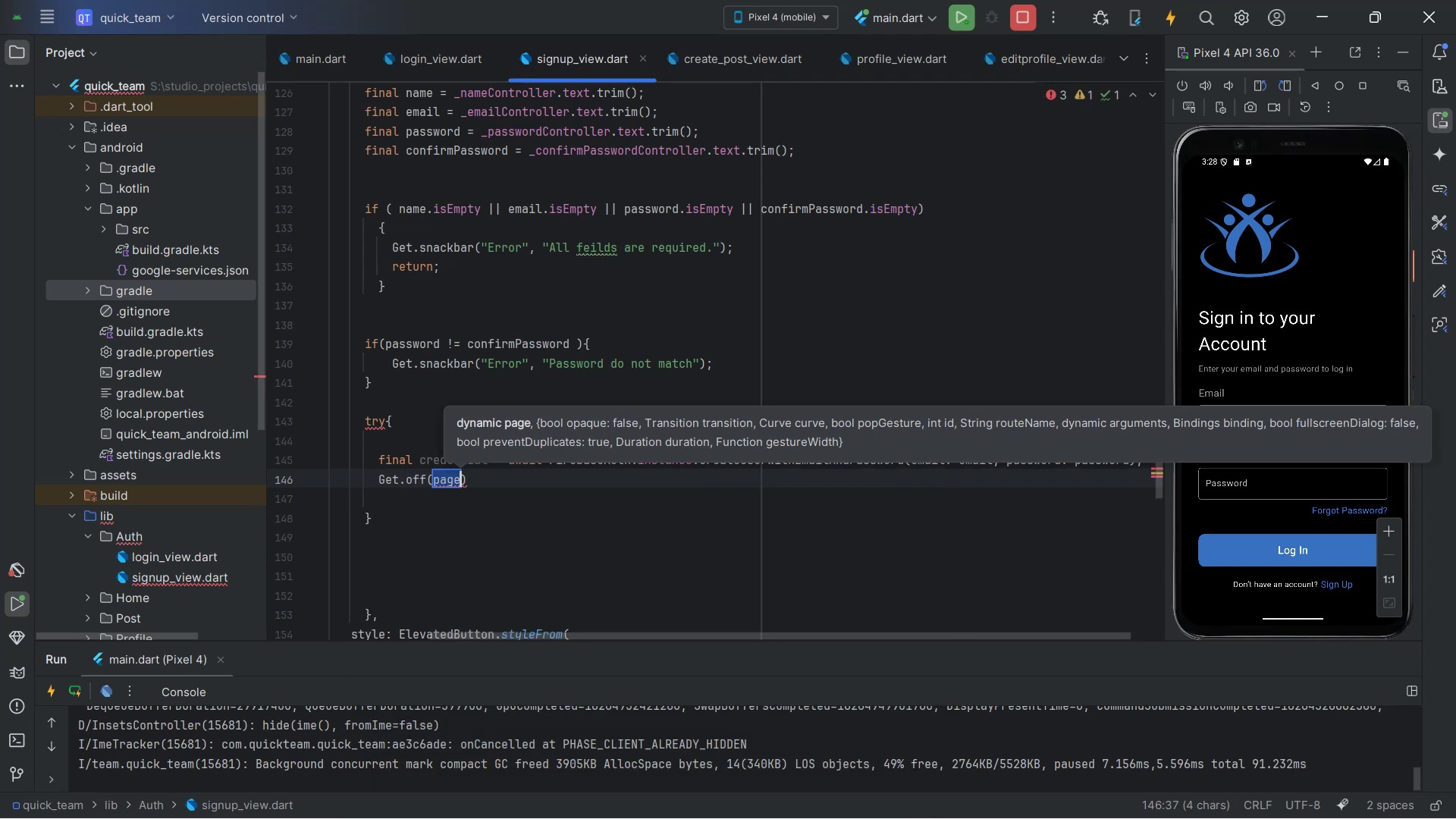 
key(Alt+Tab)
 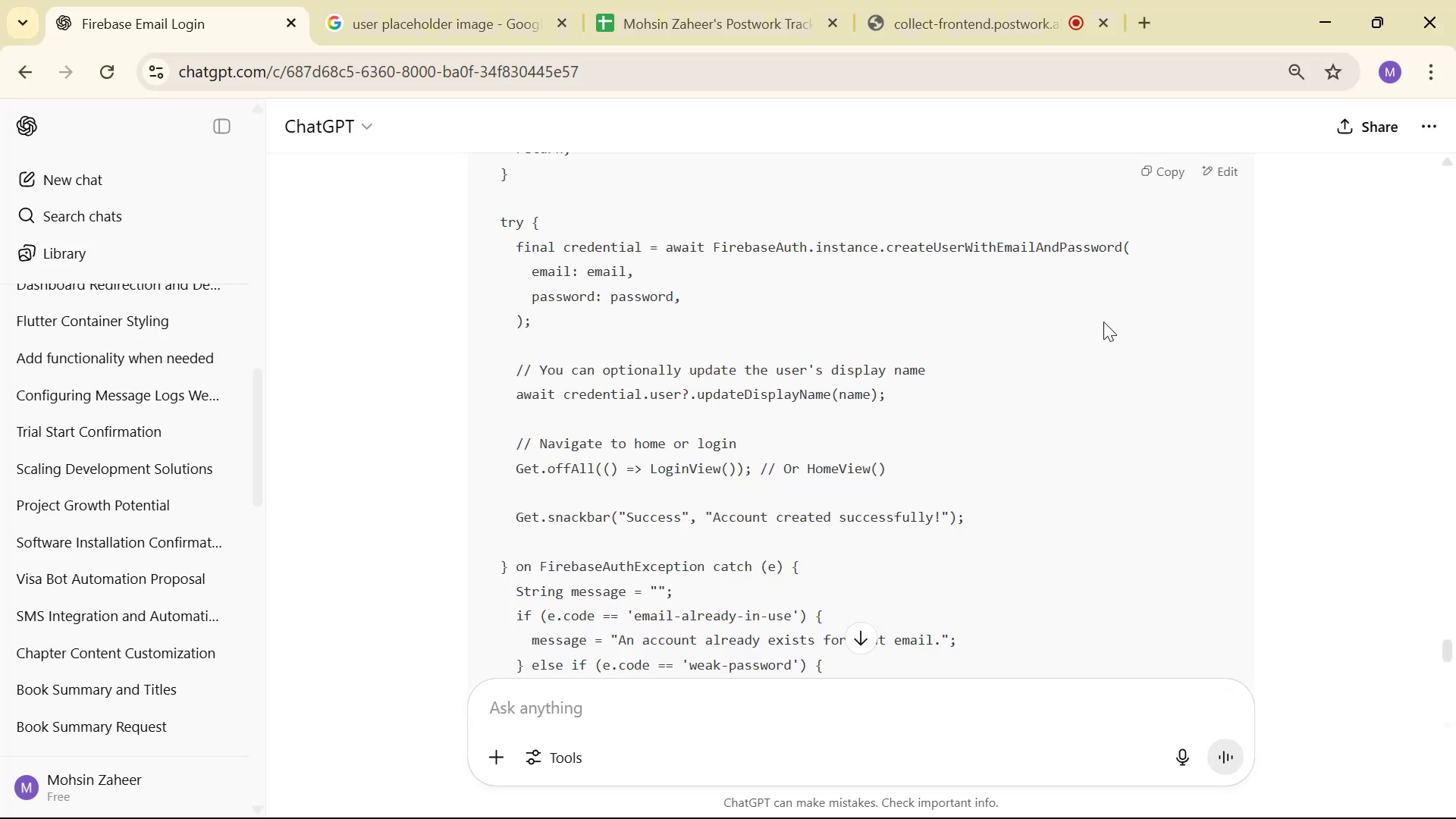 
key(Alt+AltLeft)
 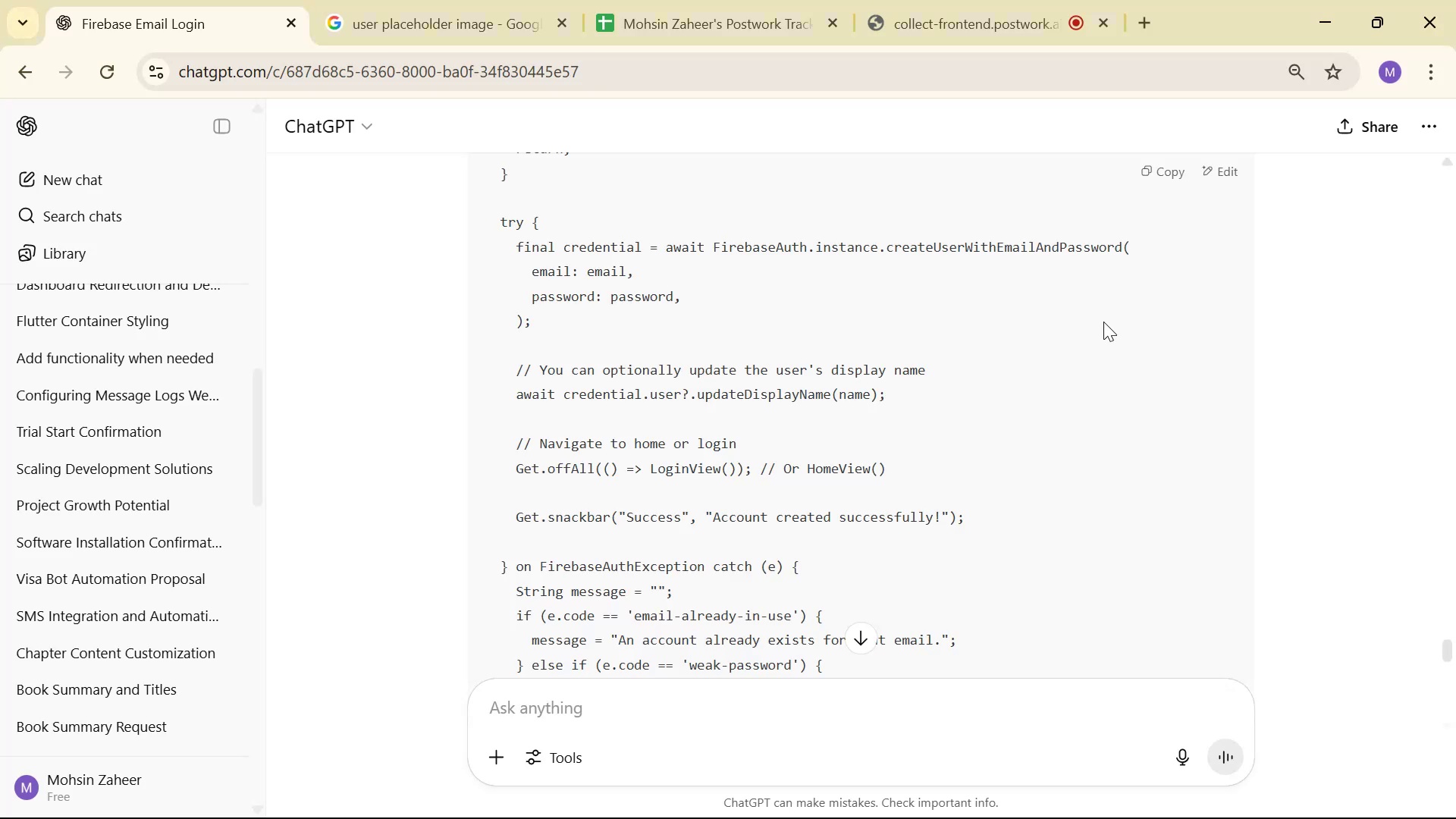 
key(Alt+Tab)
 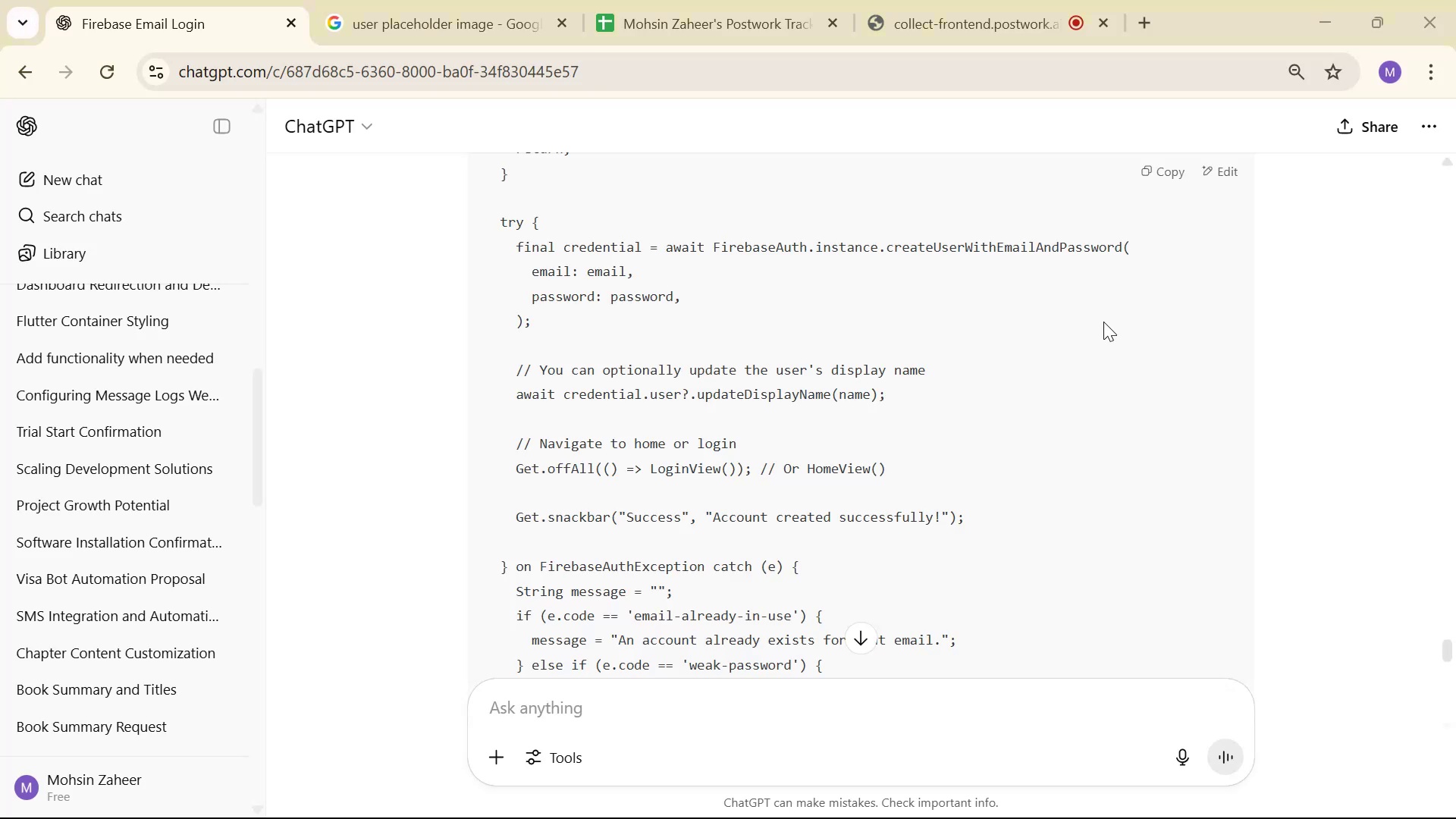 
key(ArrowLeft)
 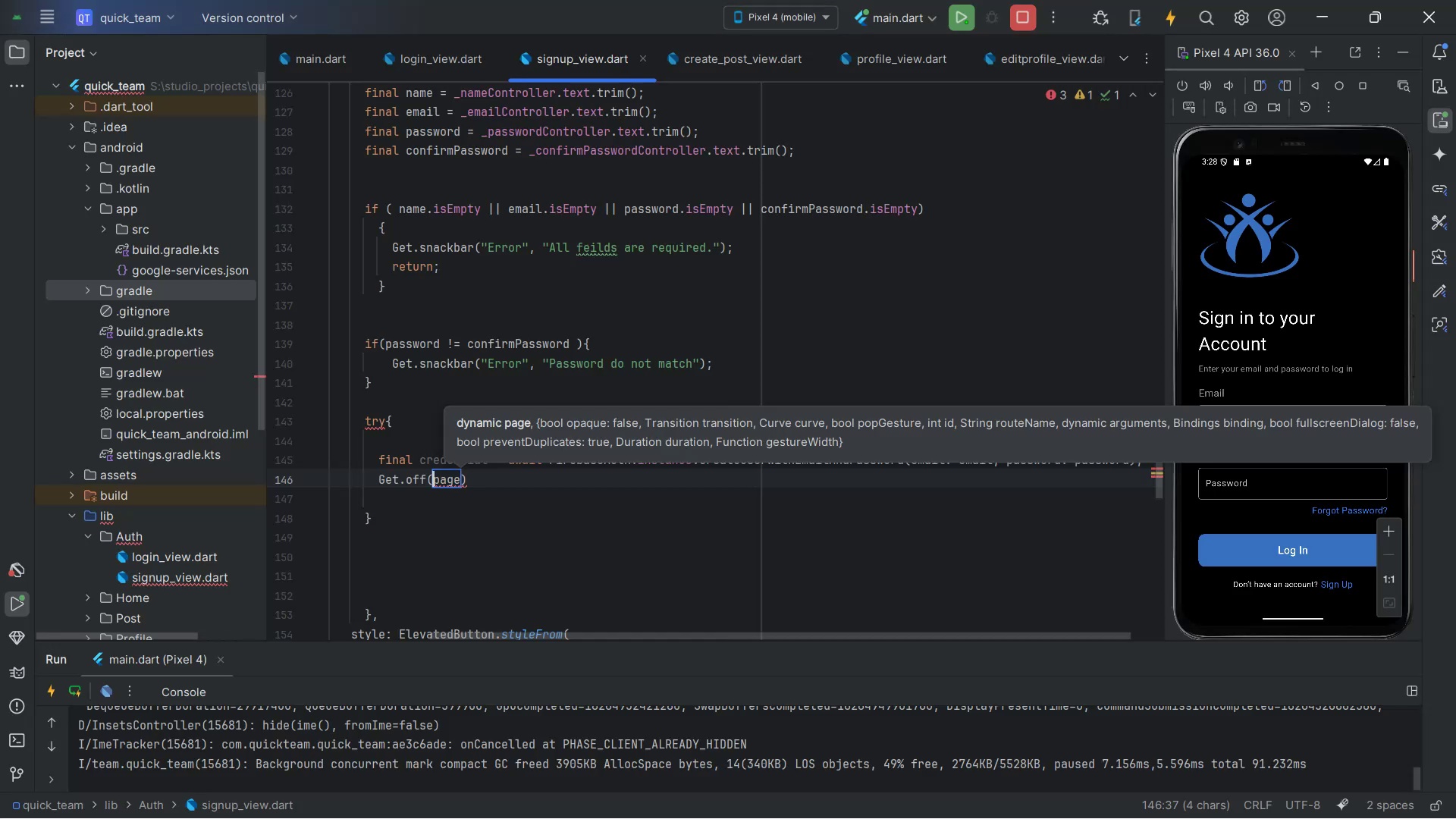 
key(ArrowLeft)
 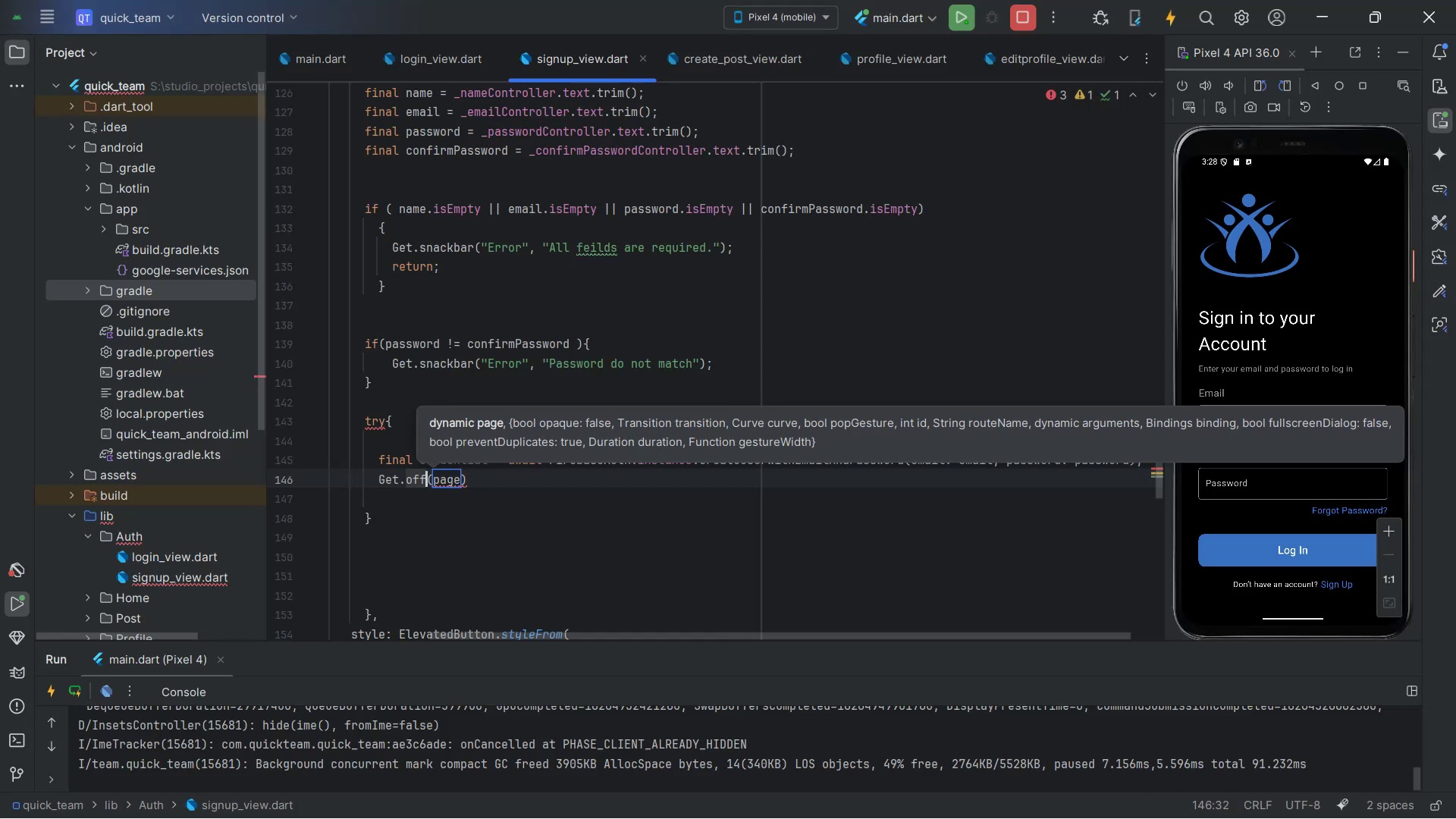 
key(Shift+A)
 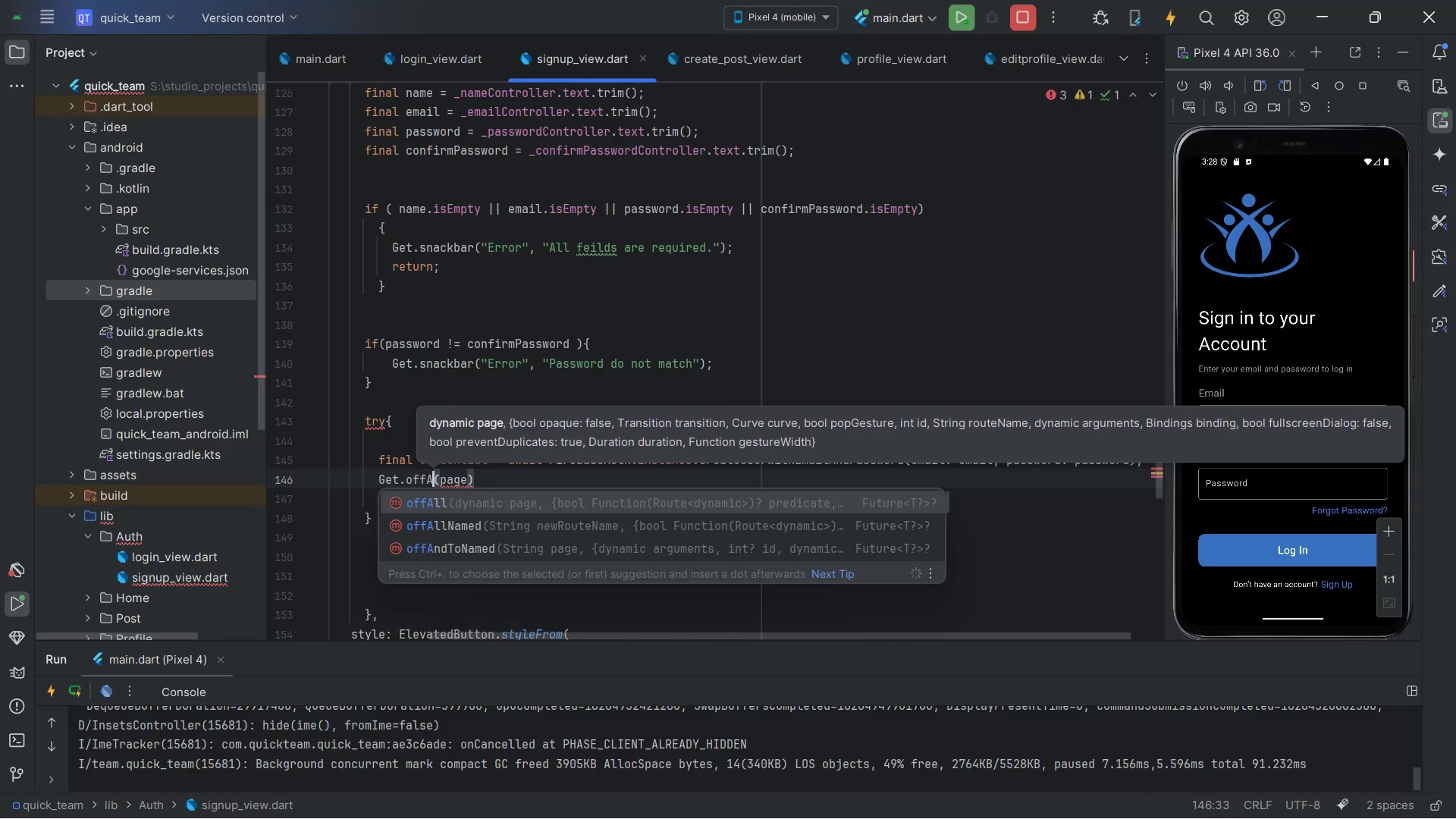 
key(Enter)
 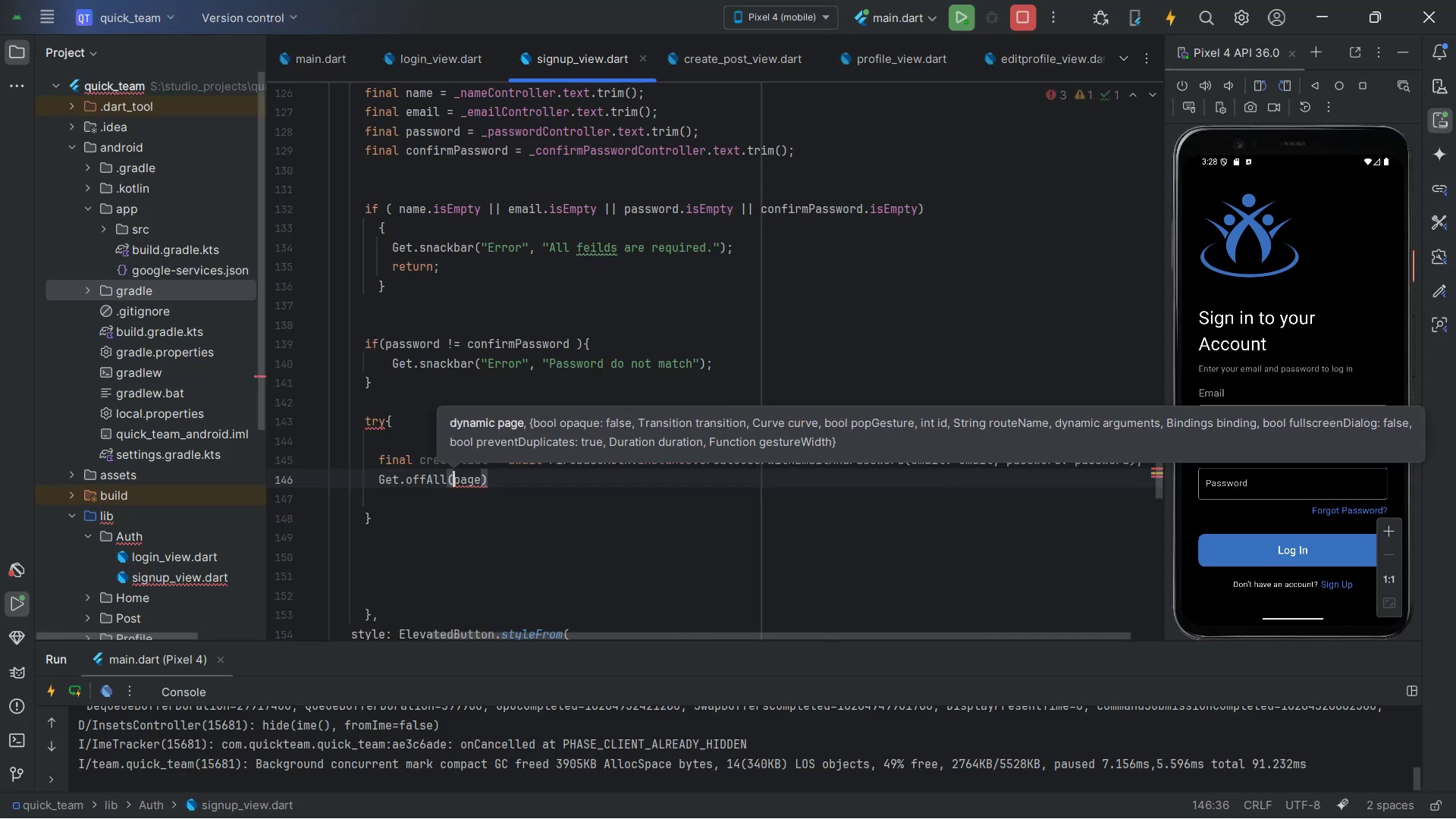 
key(ArrowRight)
 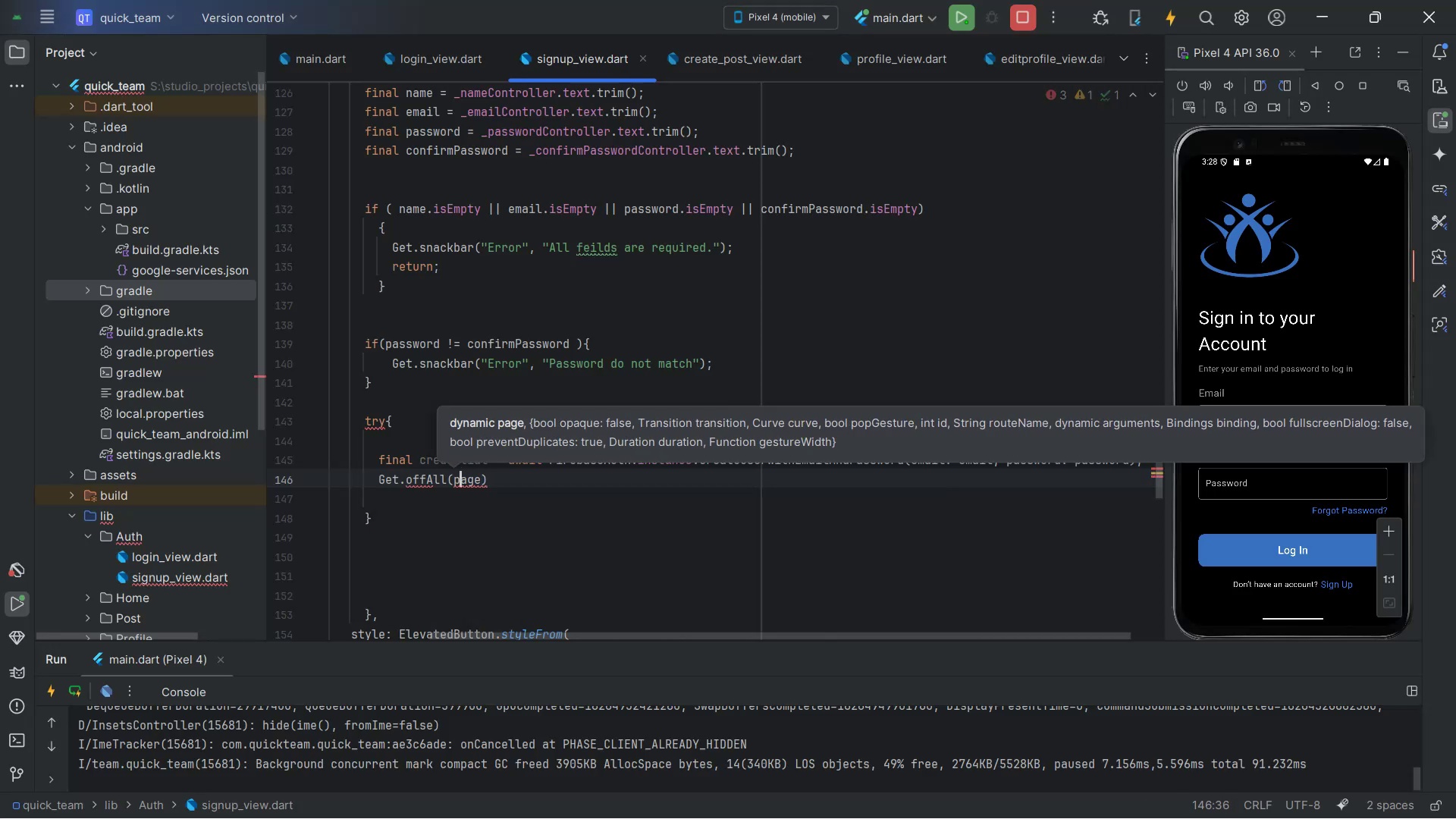 
key(ArrowRight)
 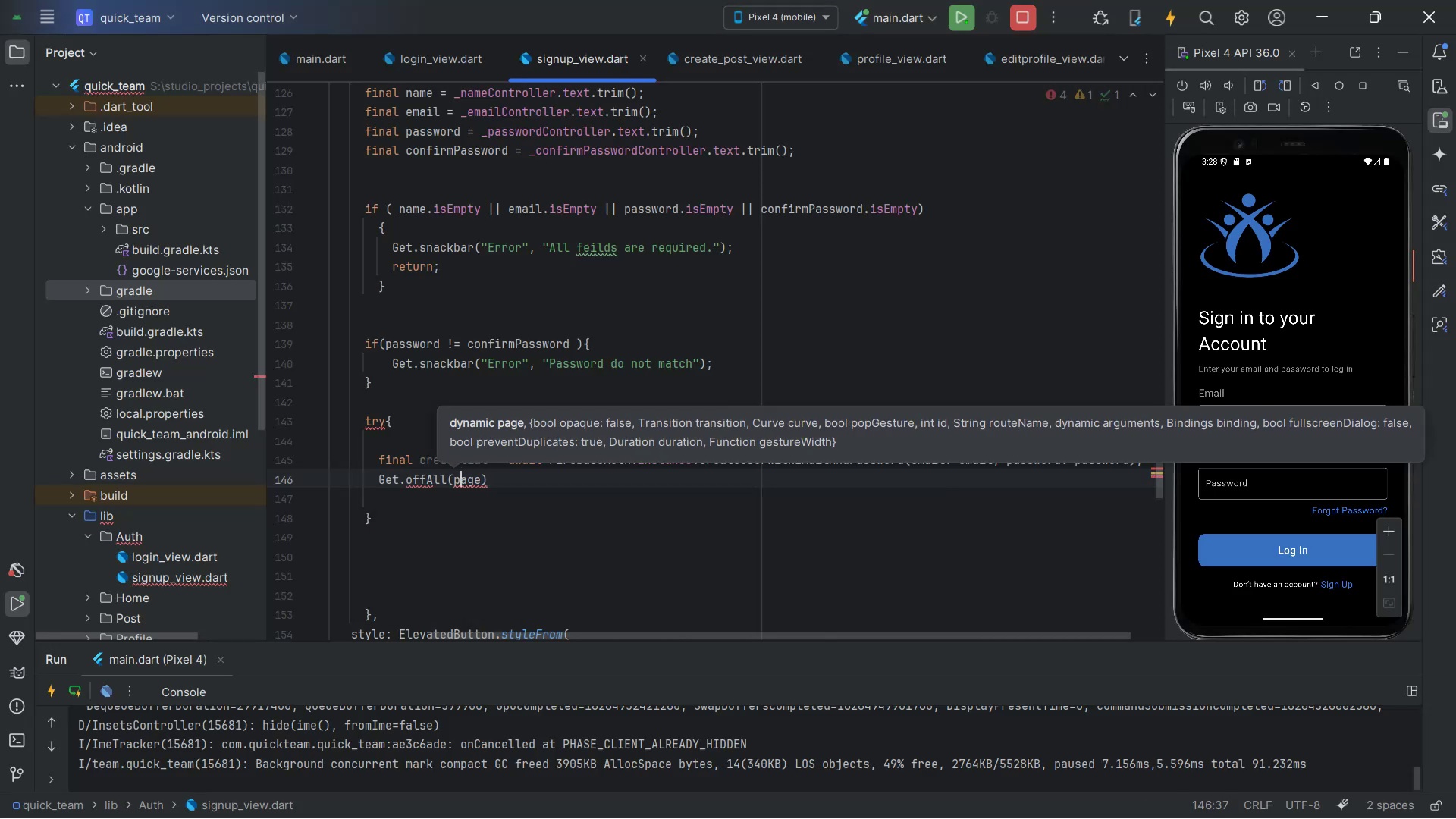 
key(ArrowRight)
 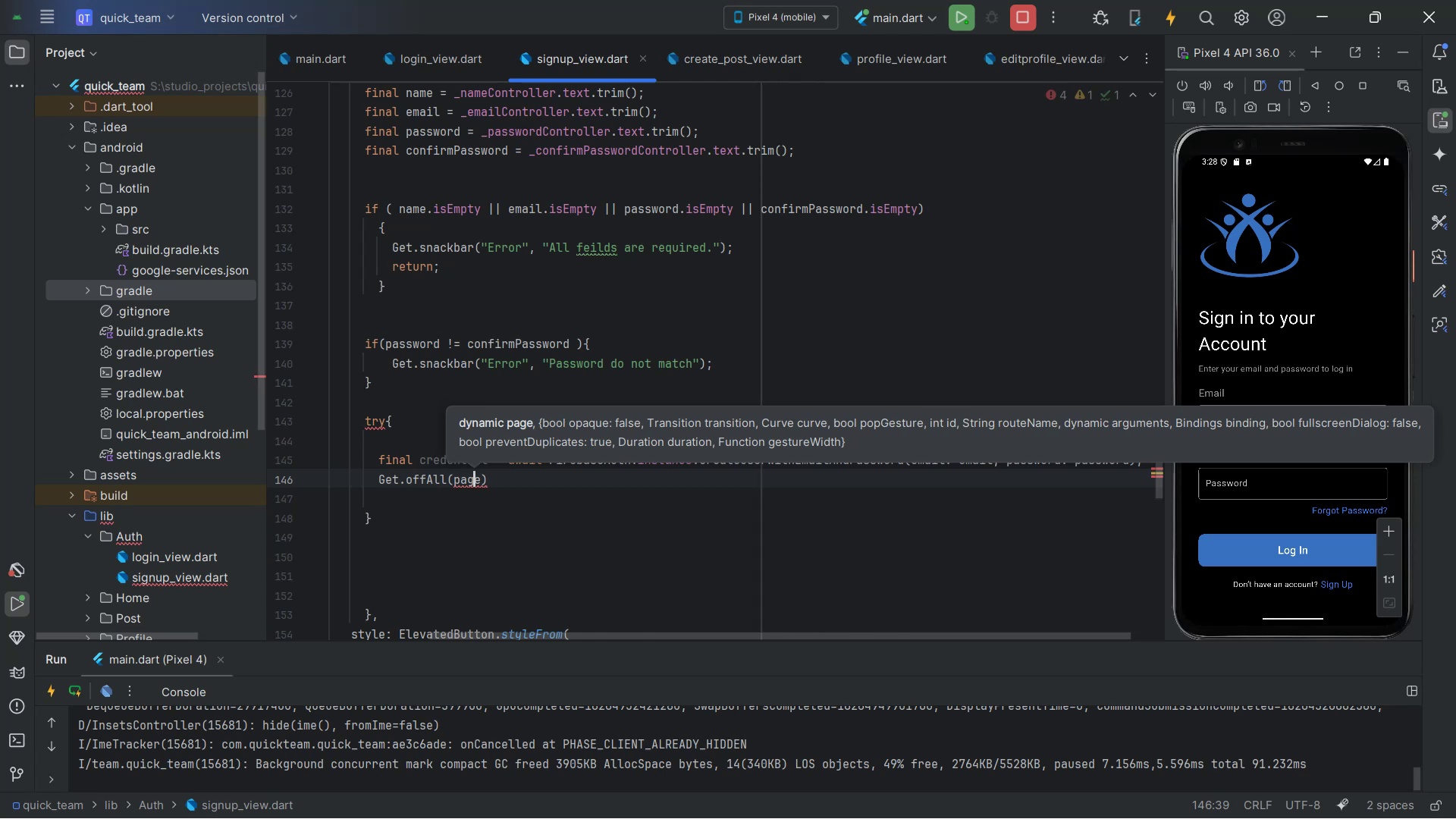 
key(ArrowRight)
 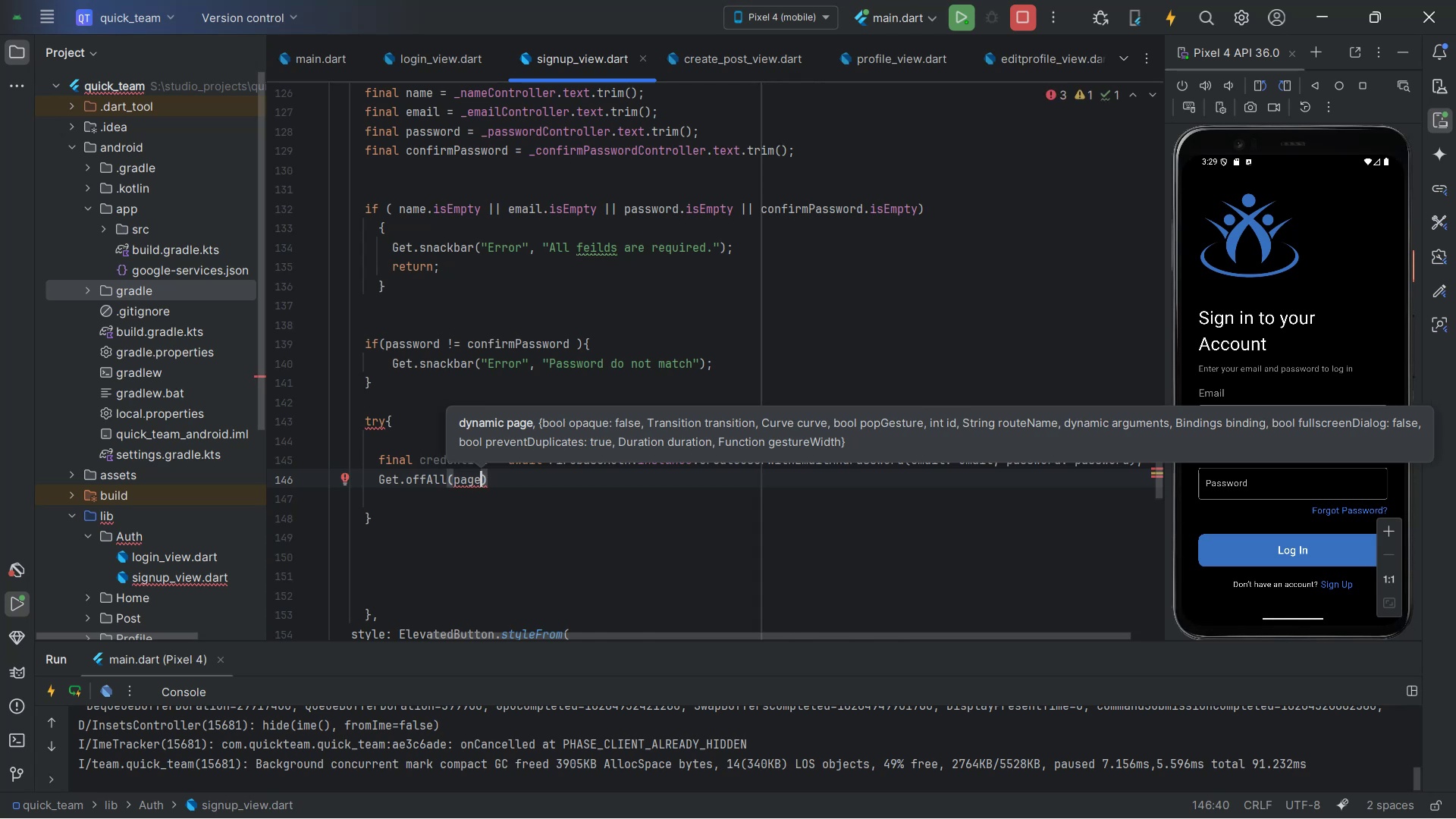 
wait(6.33)
 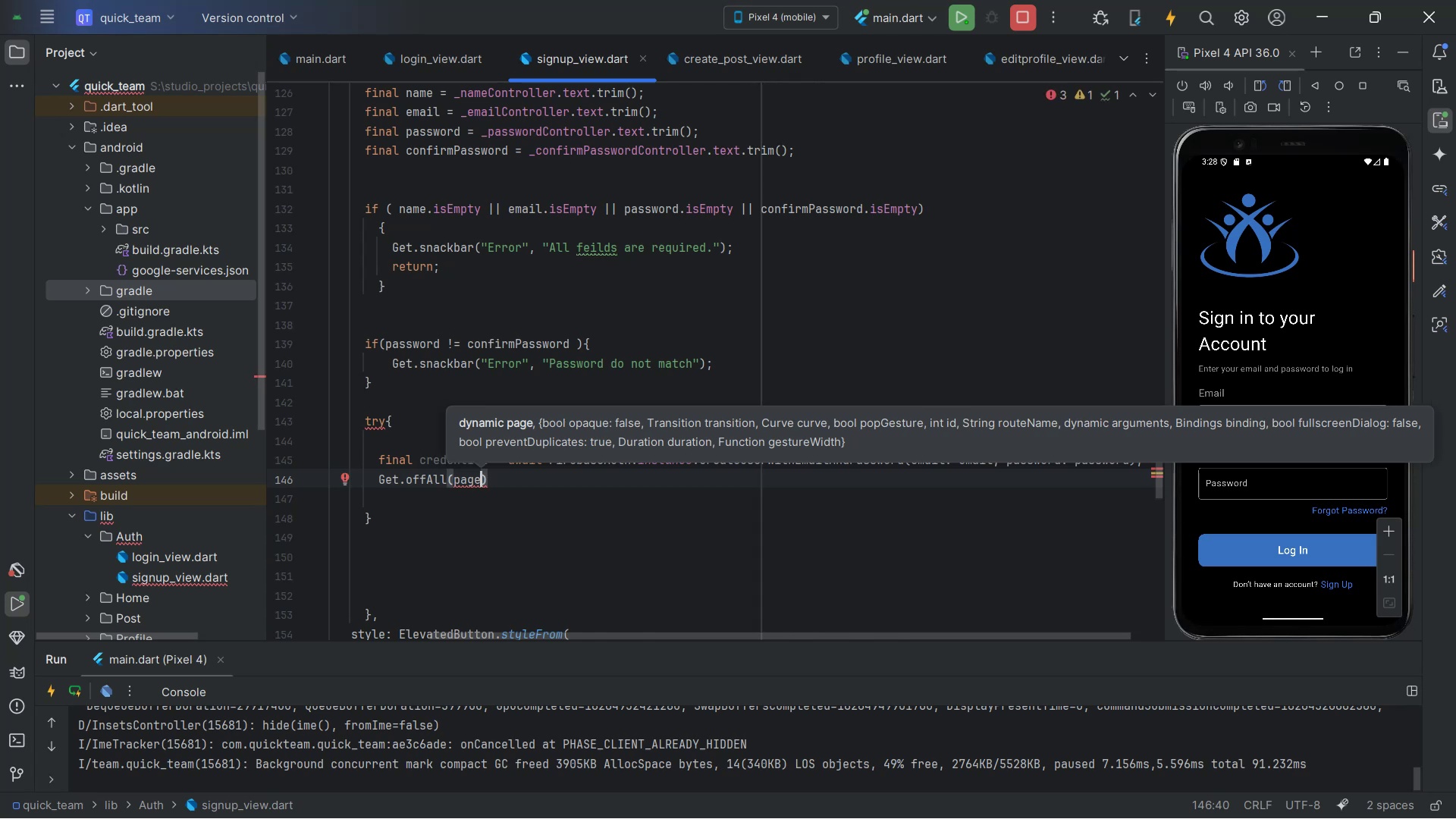 
key(Backspace)
 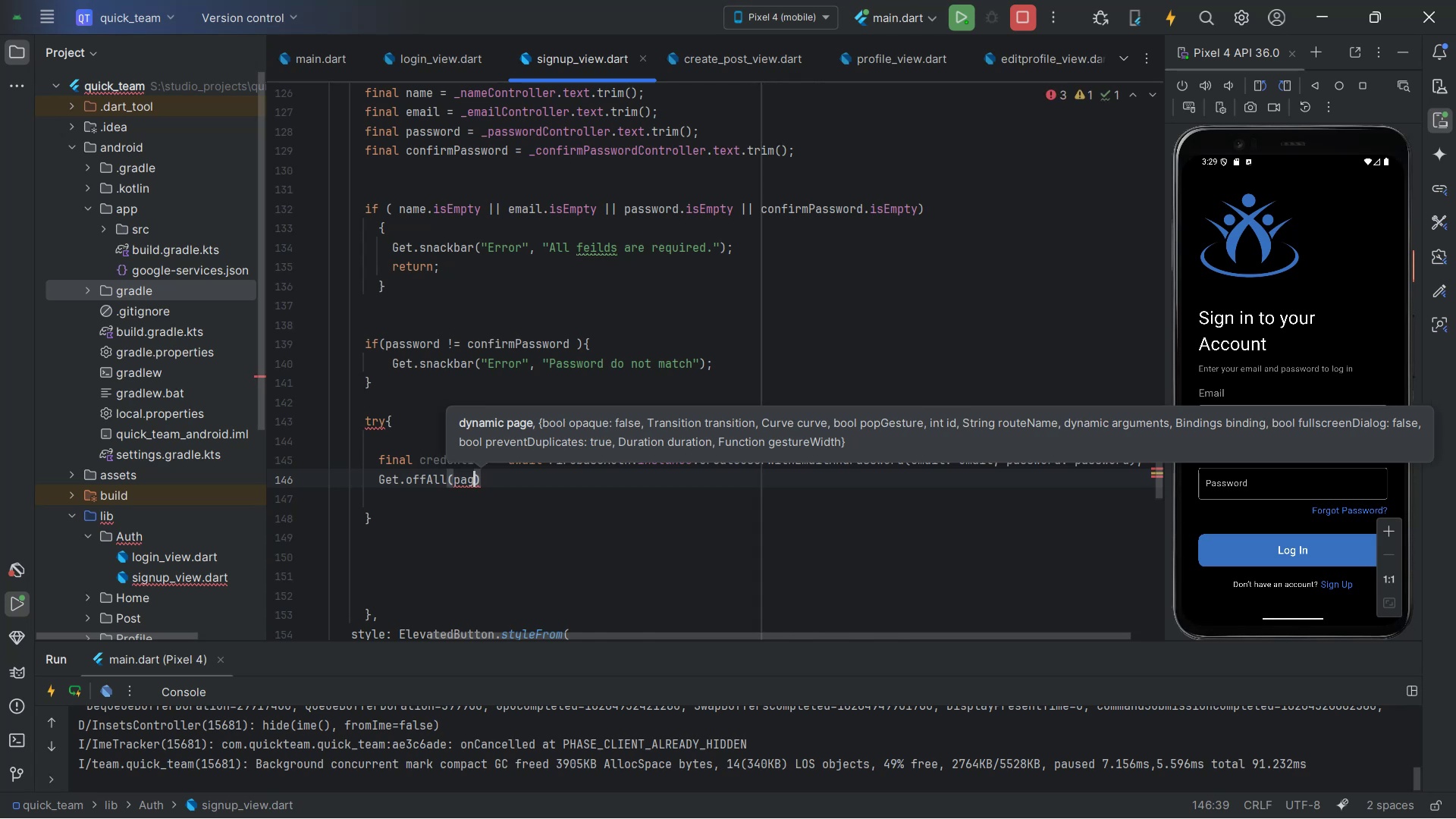 
key(Backspace)
 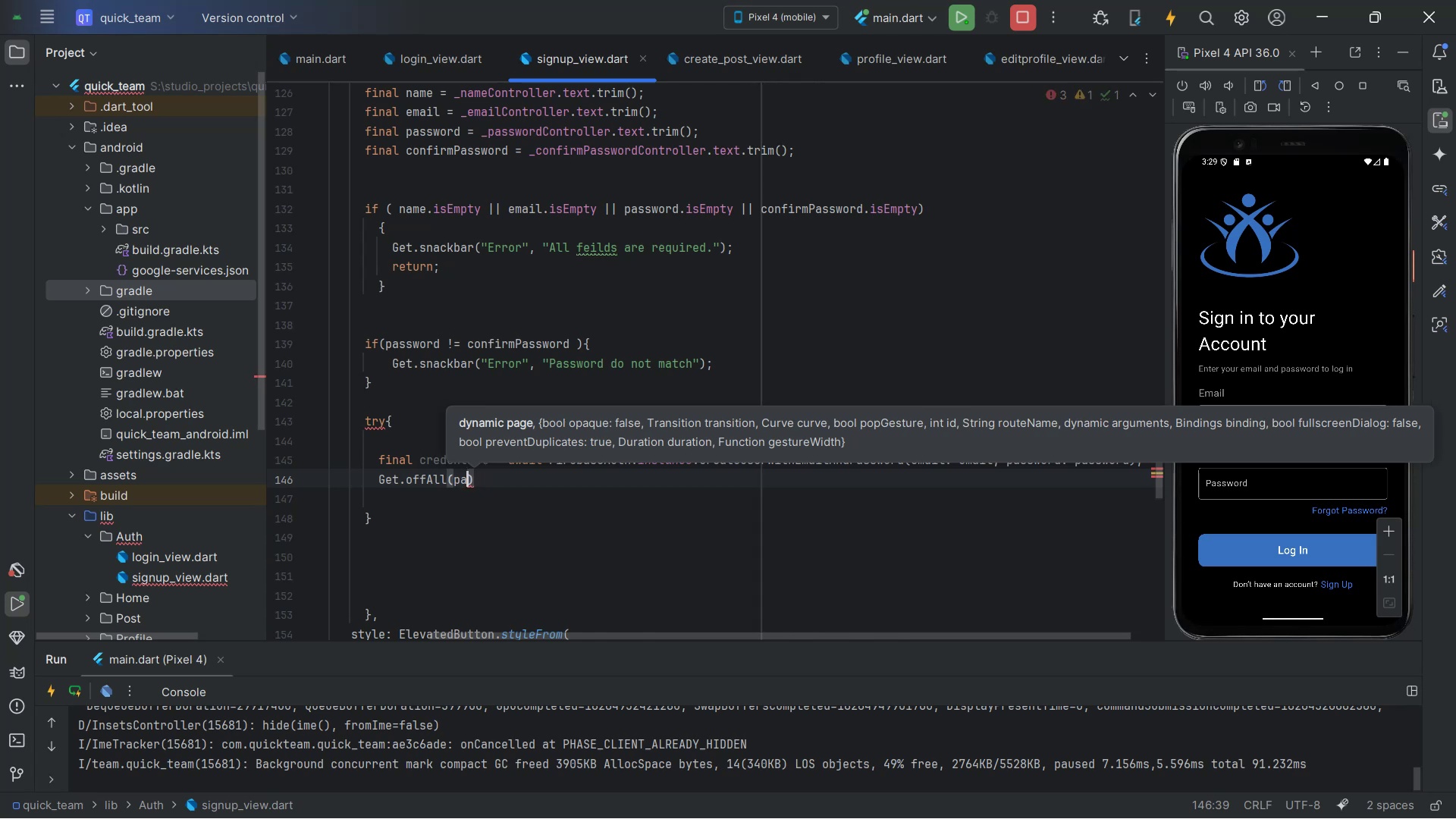 
key(Backspace)
 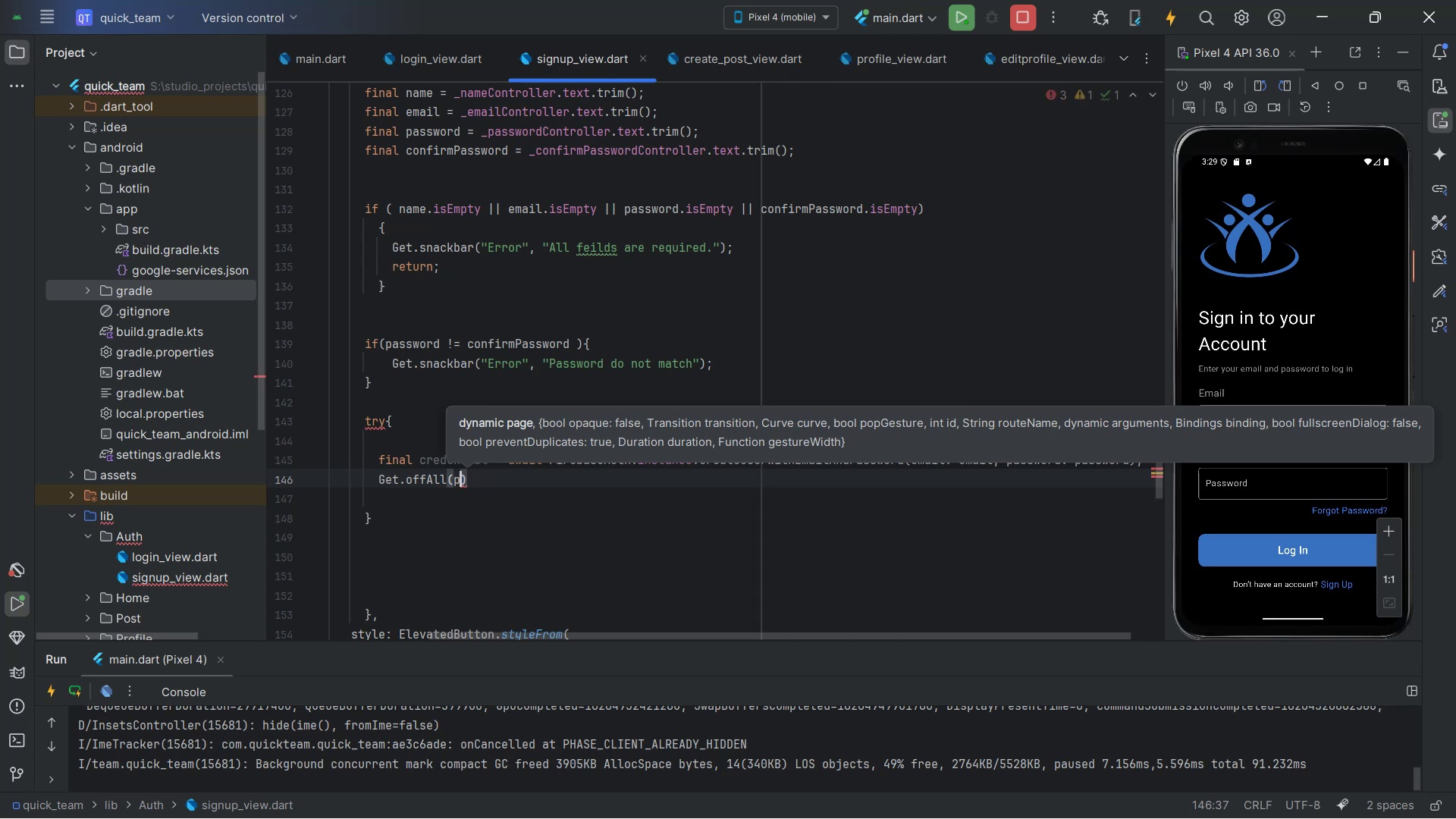 
key(Backspace)
 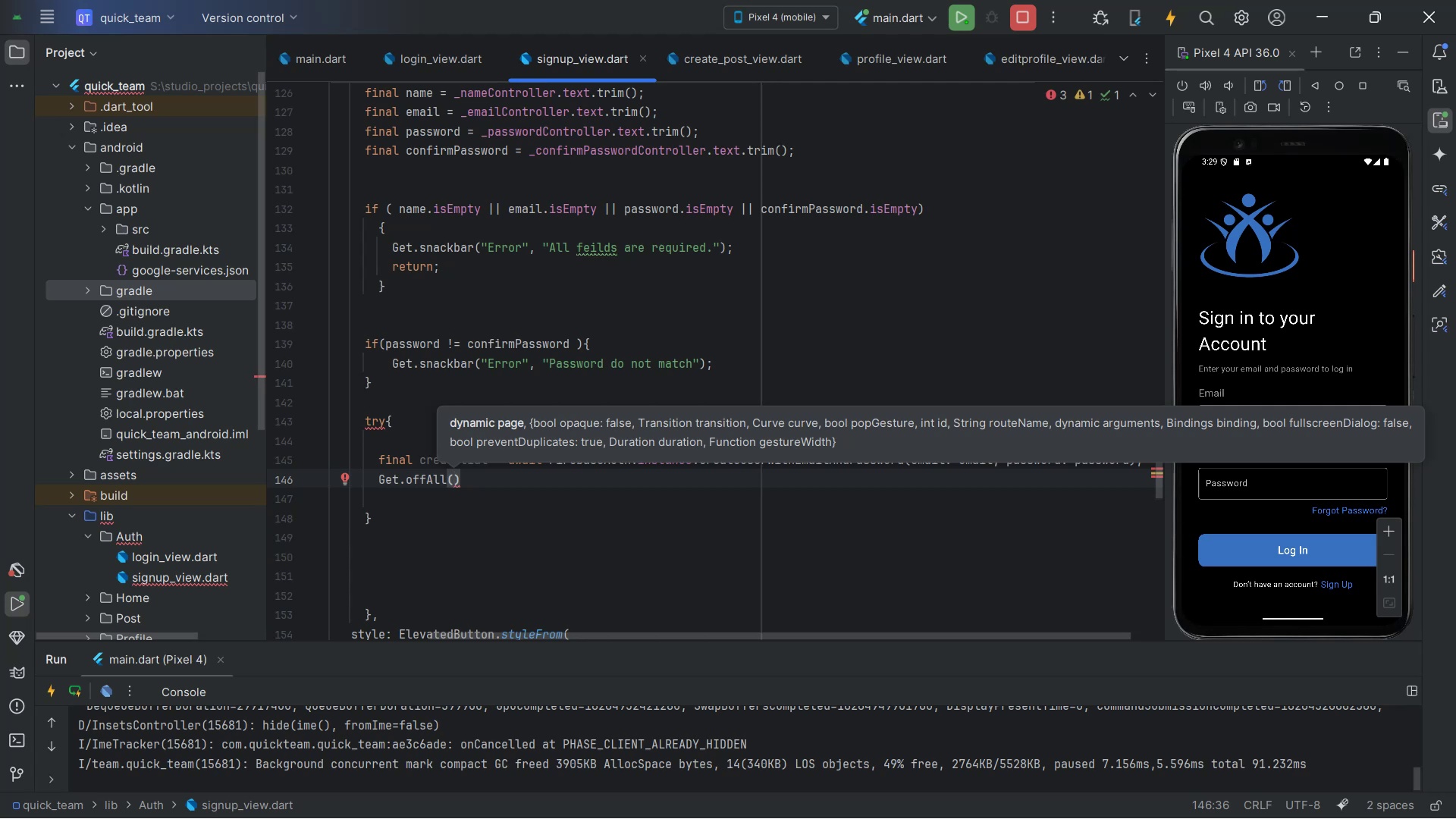 
wait(20.1)
 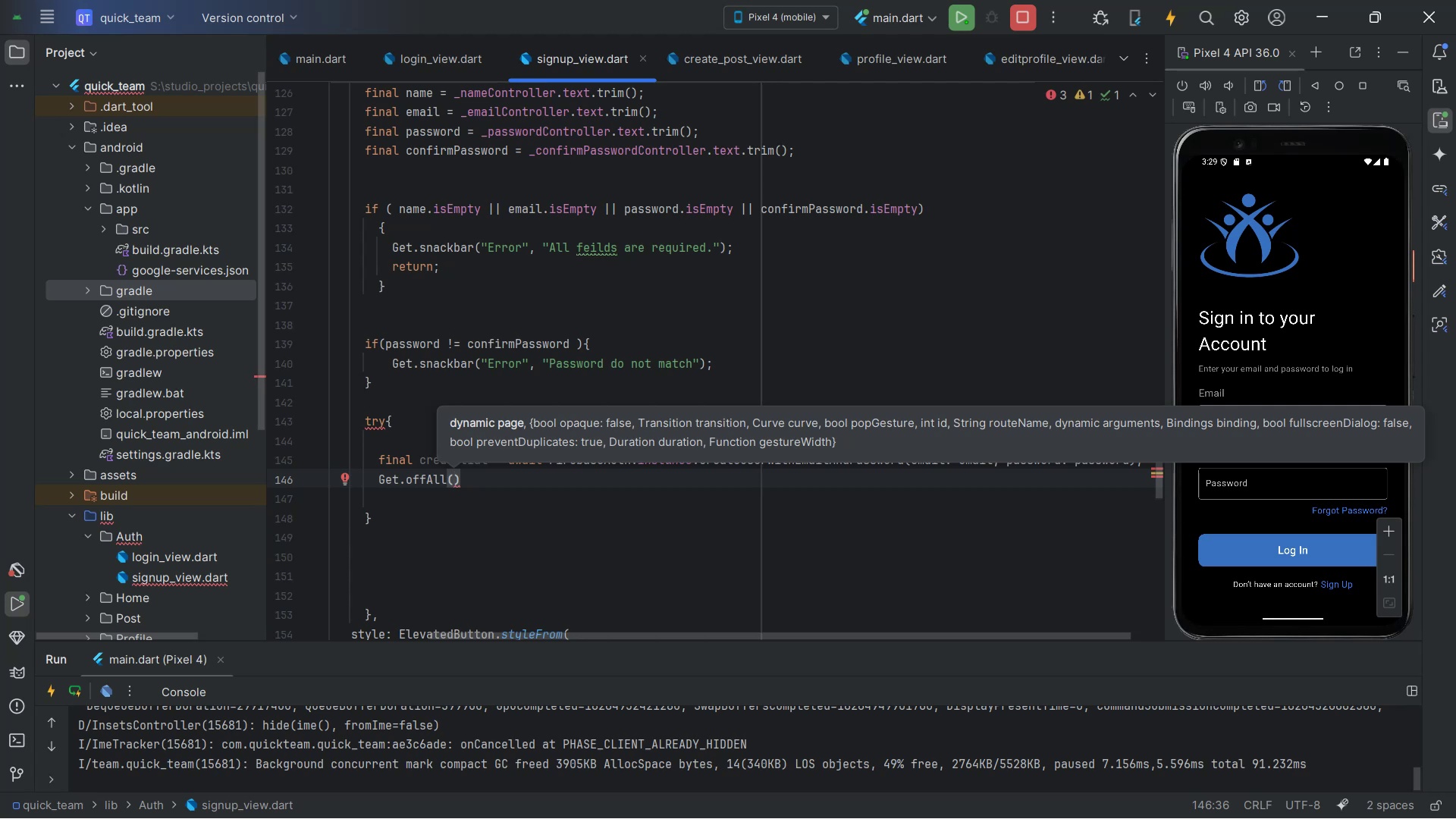 
key(Alt+AltLeft)
 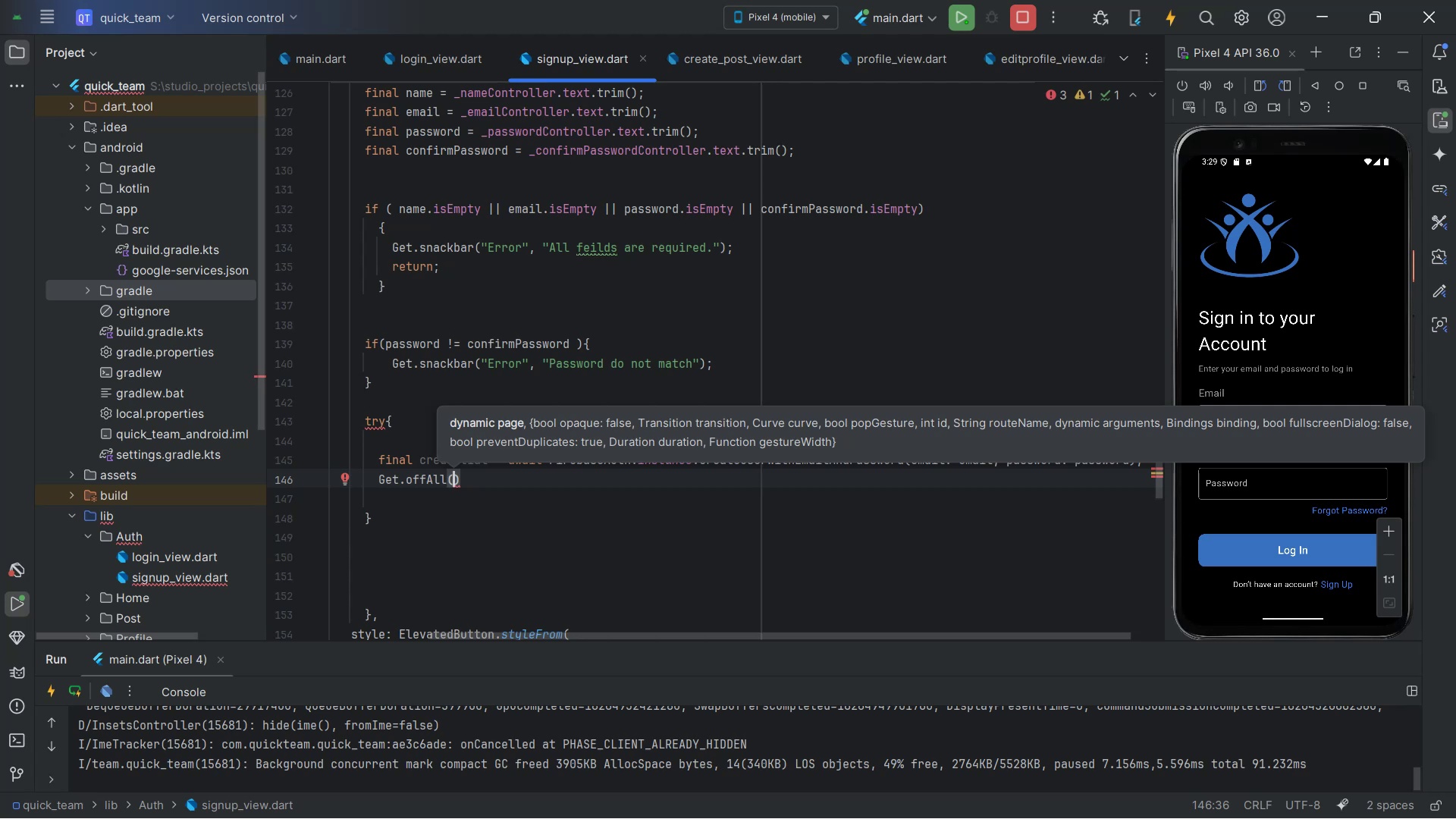 
key(Shift+9)
 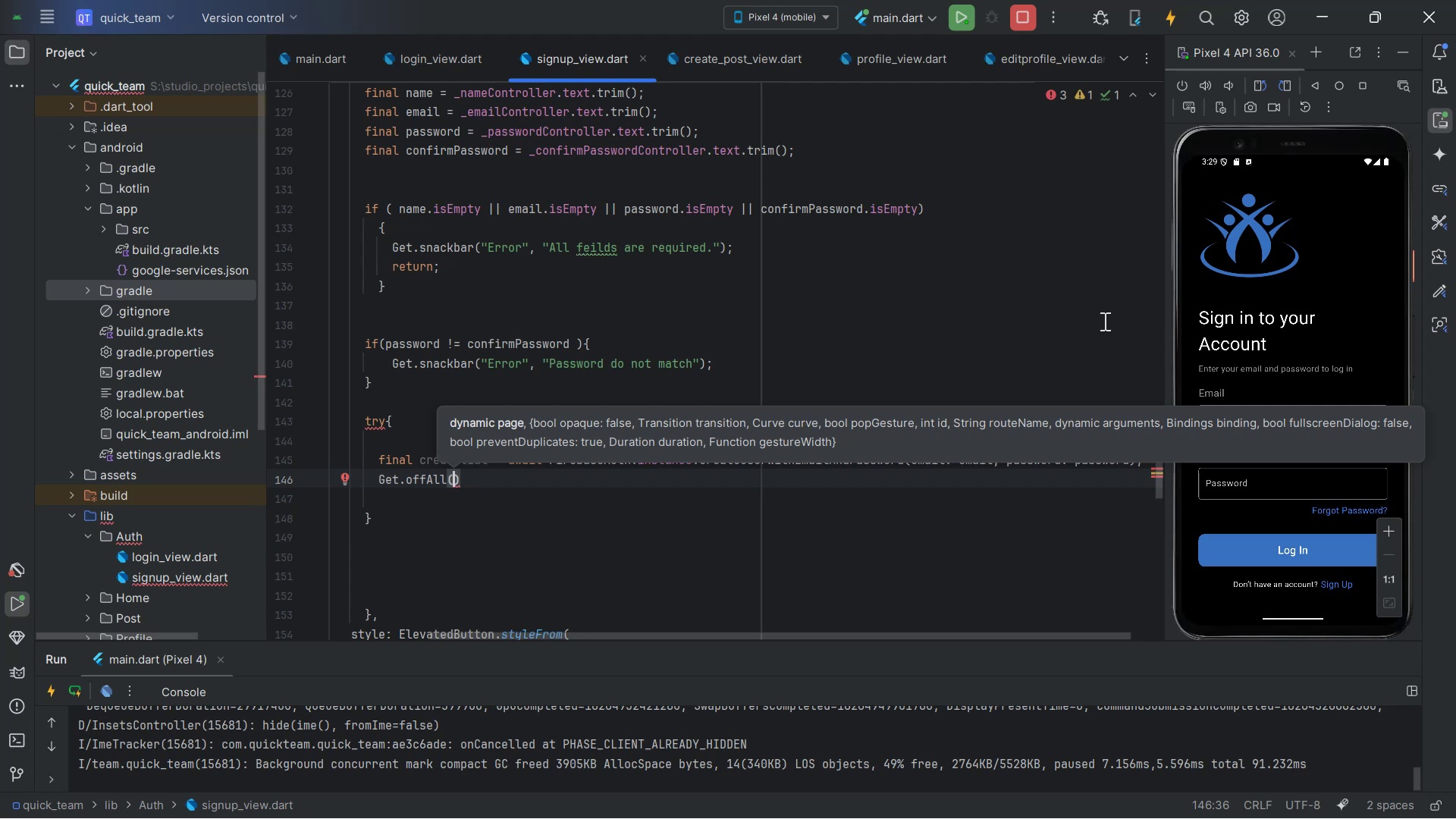 
left_click_drag(start_coordinate=[525, 549], to_coordinate=[522, 544])
 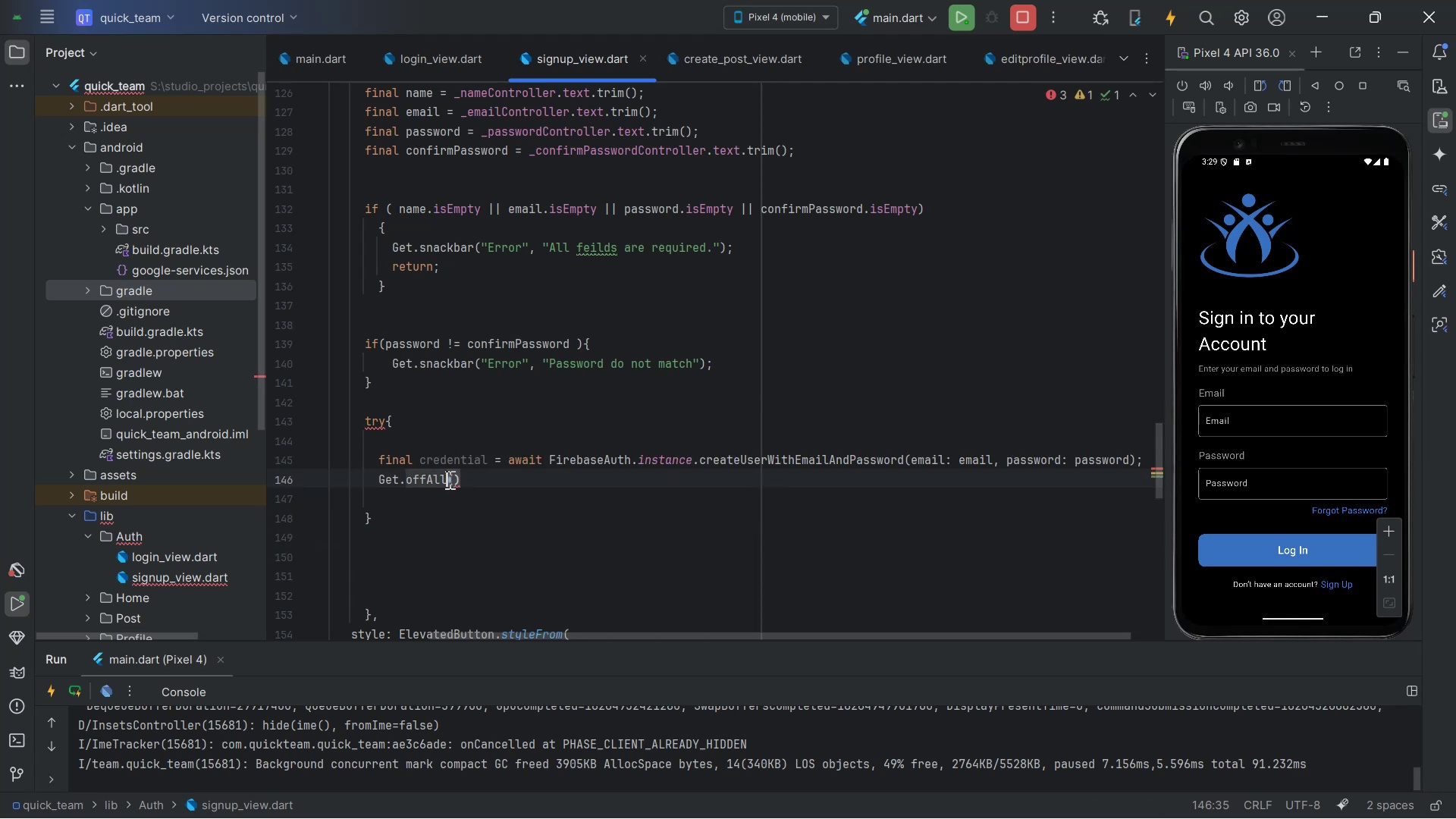 
key(ArrowRight)
 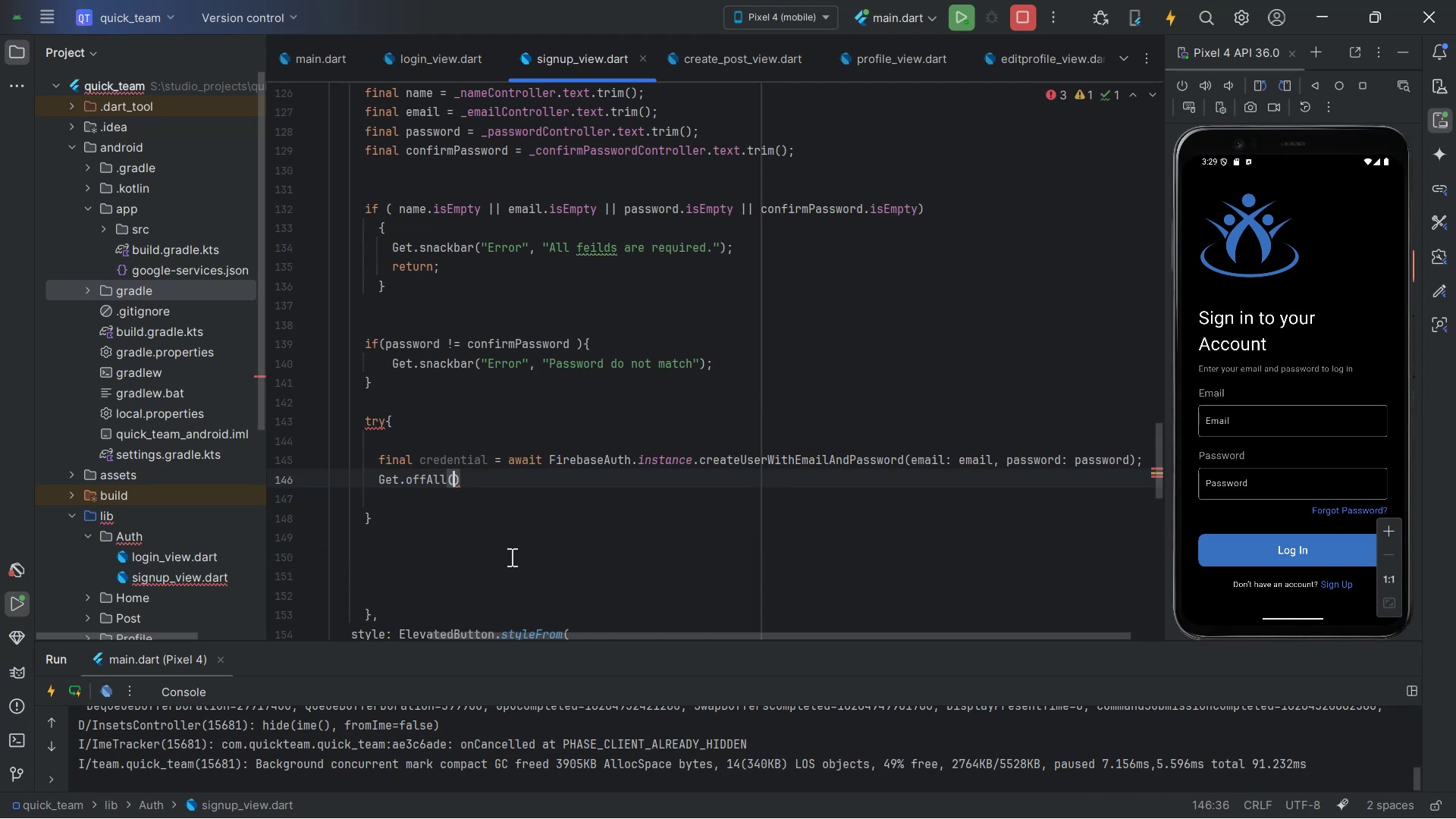 
key(Shift+9)
 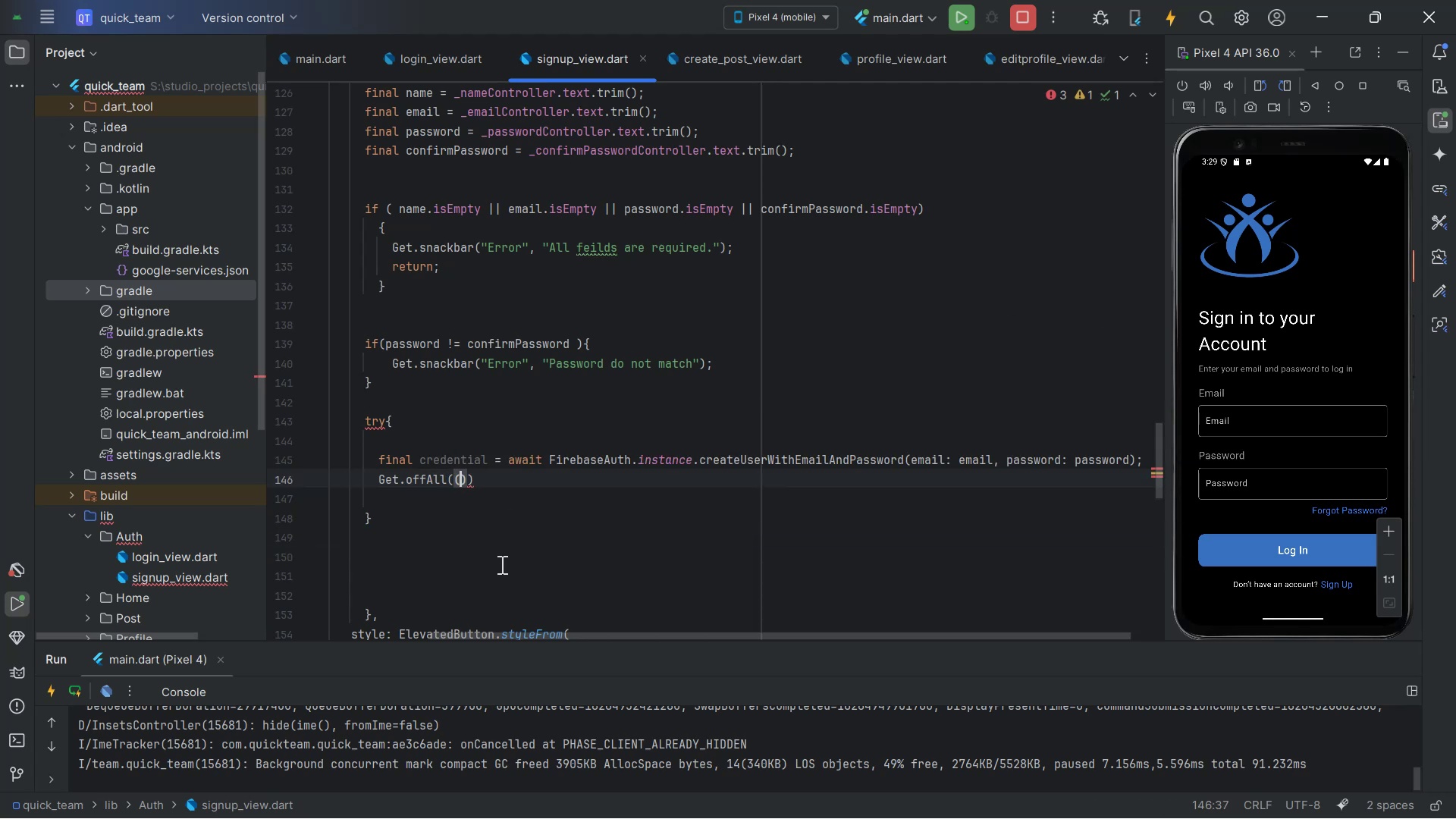 
key(ArrowRight)
 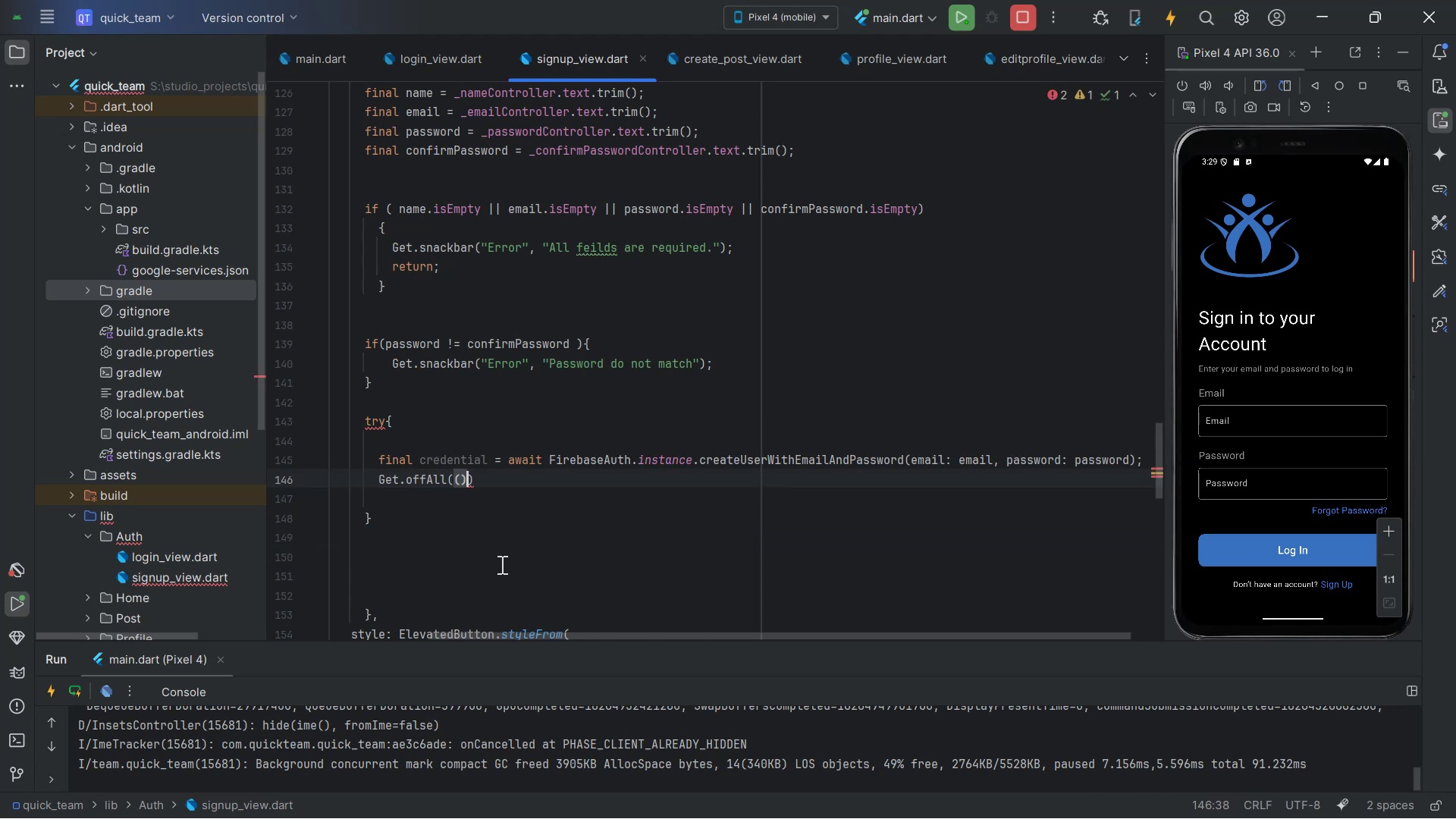 
key(Equal)
 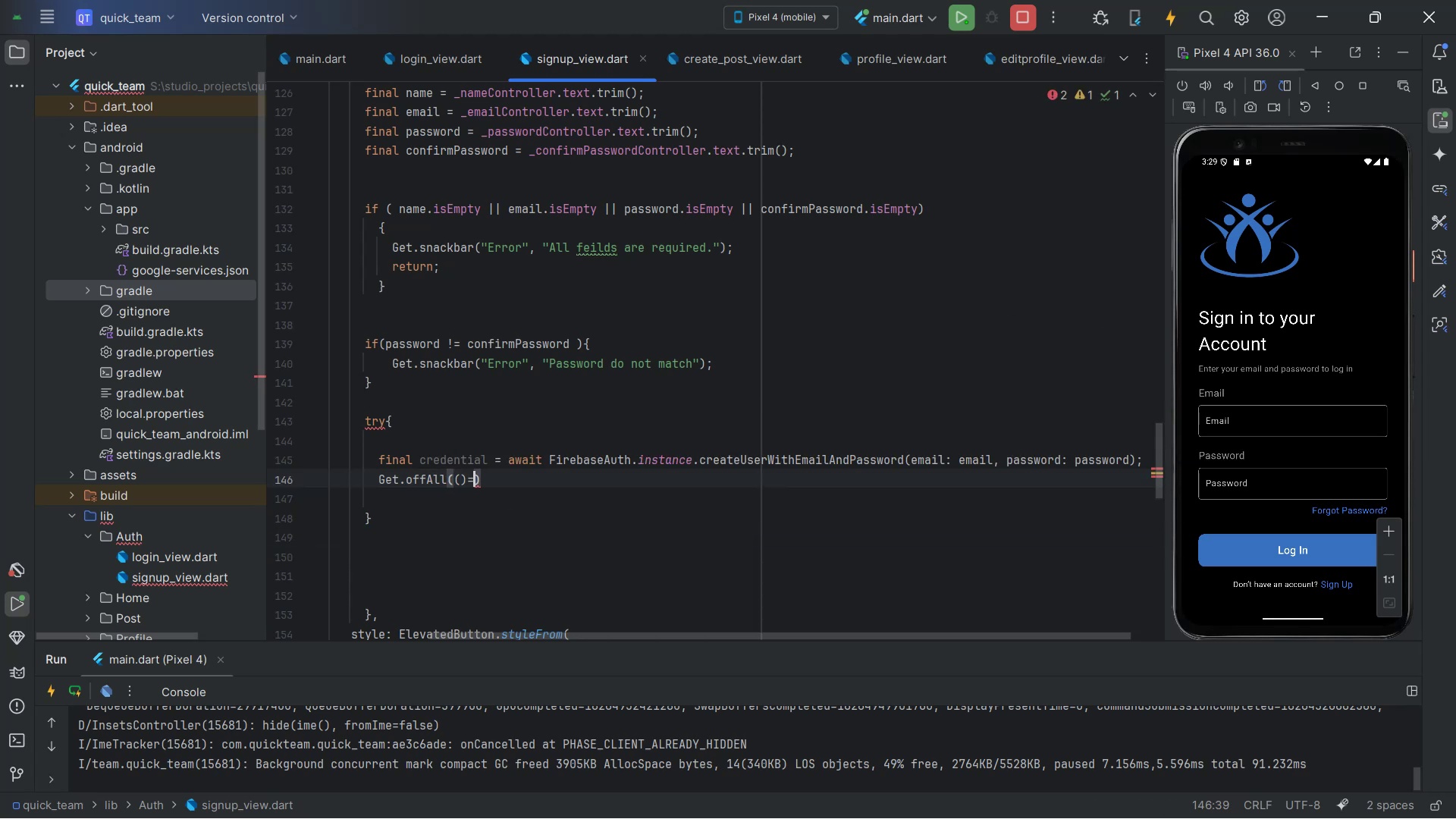 
key(Shift+Period)
 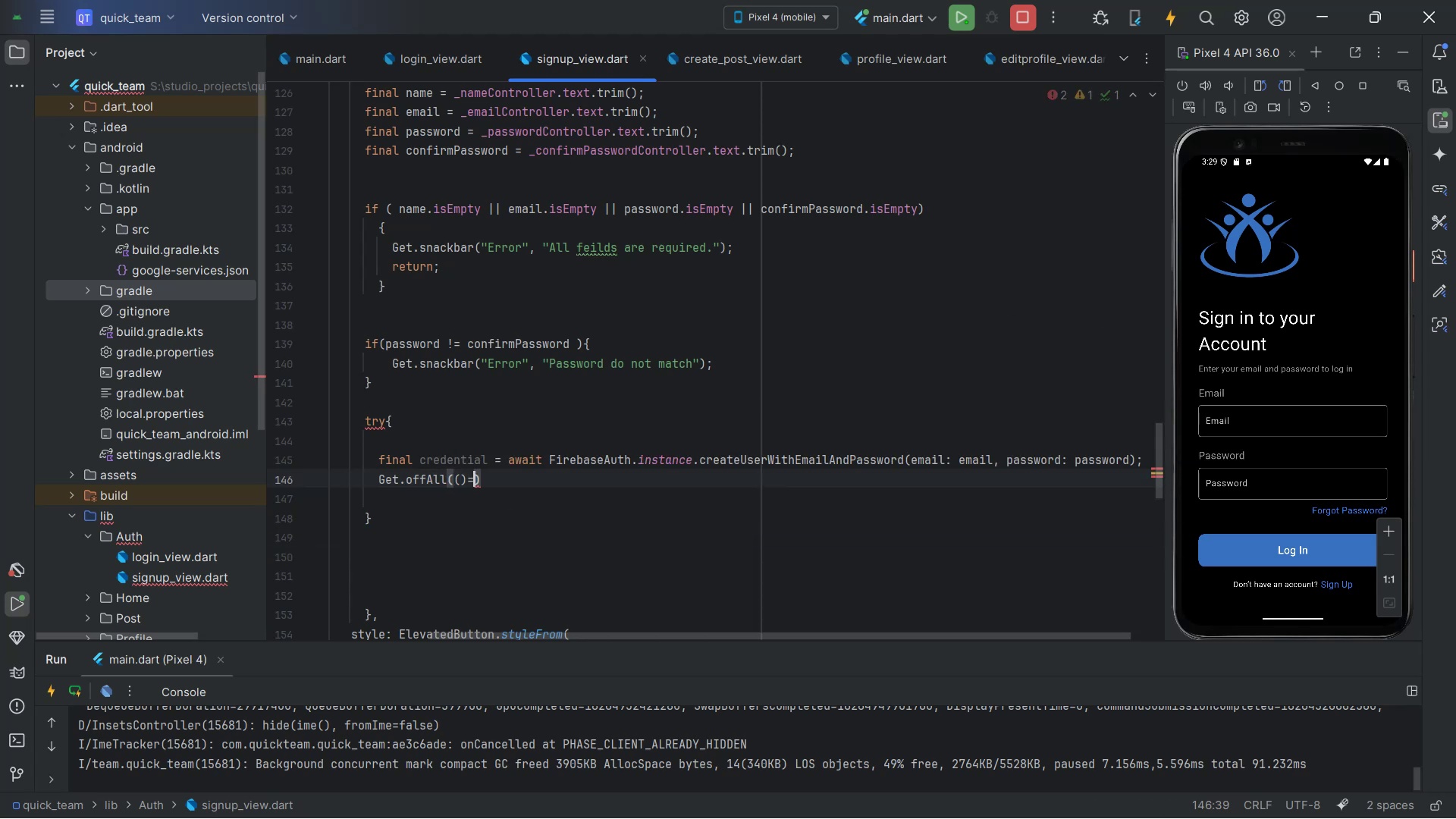 
key(Space)
 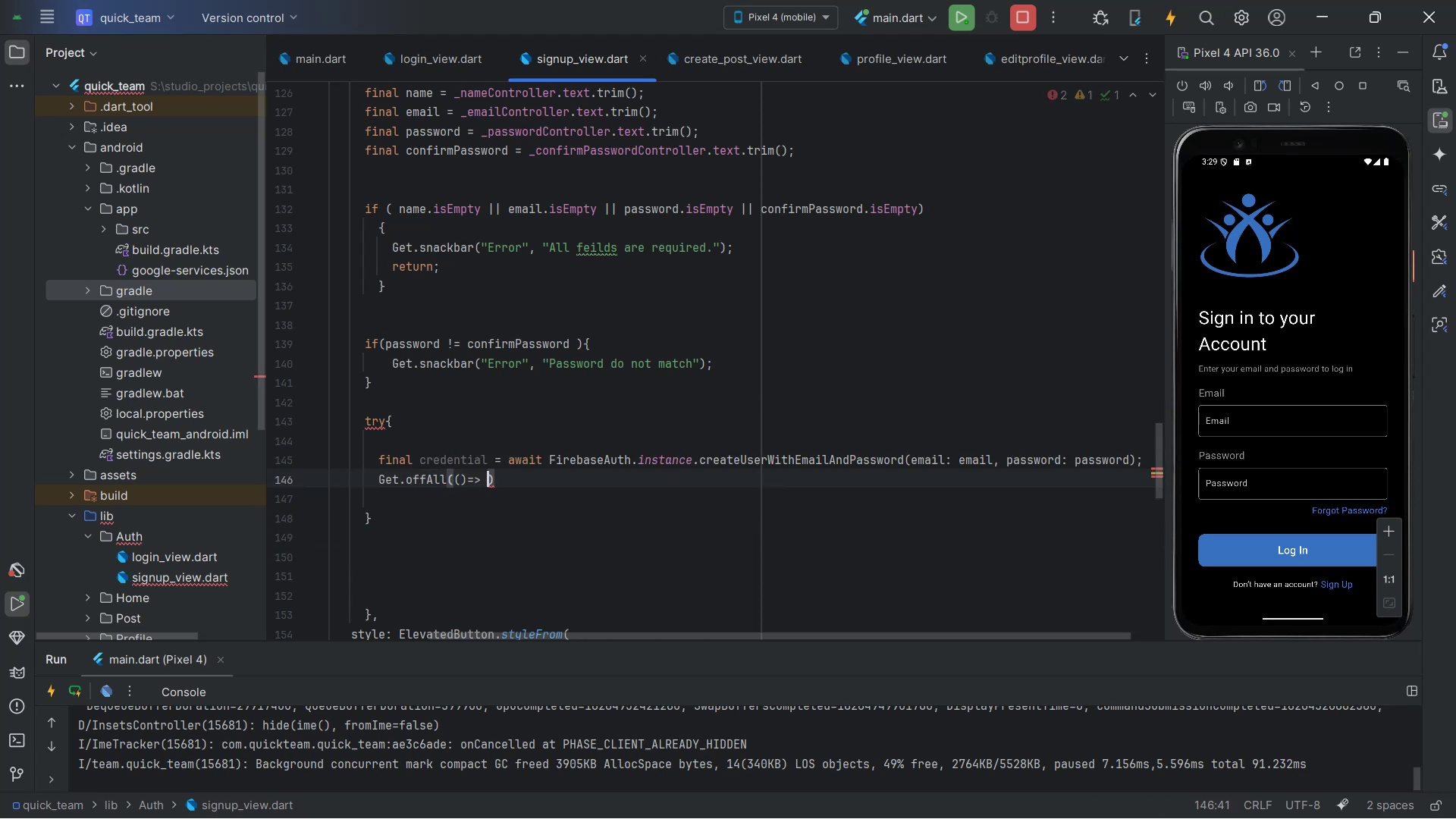 
key(Backspace)
 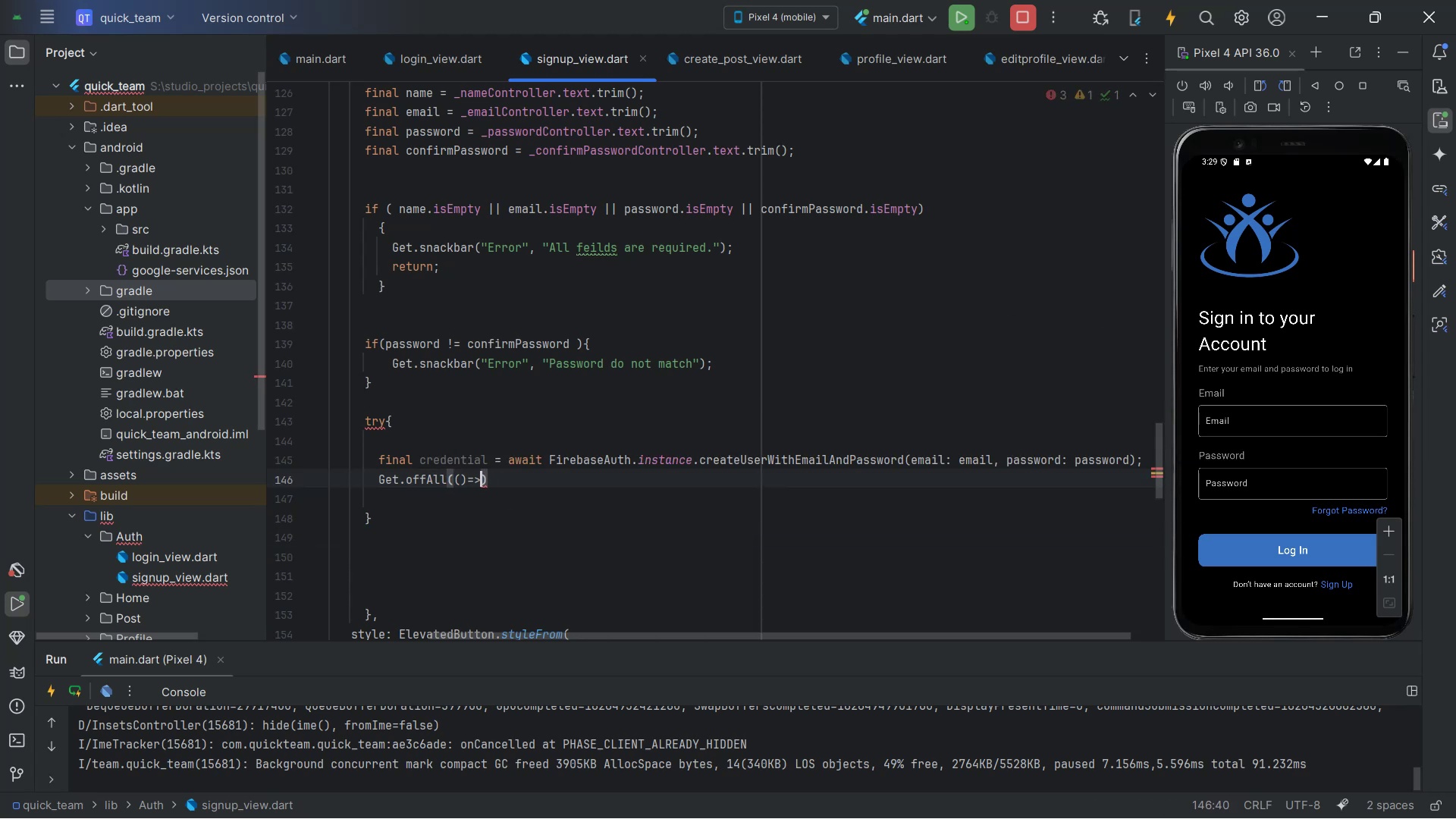 
key(Alt+AltLeft)
 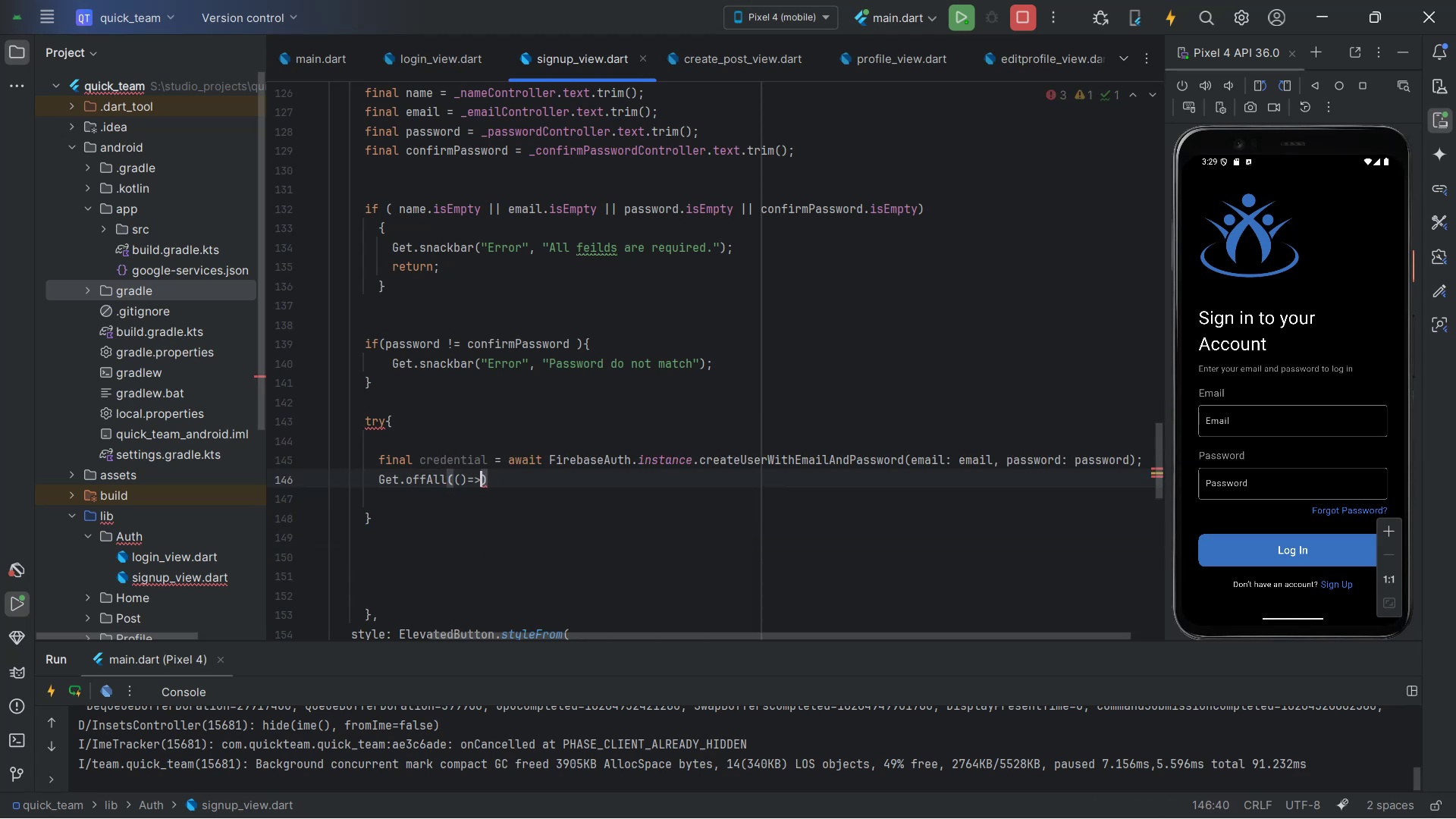 
hold_key(key=Tab, duration=5.75)
 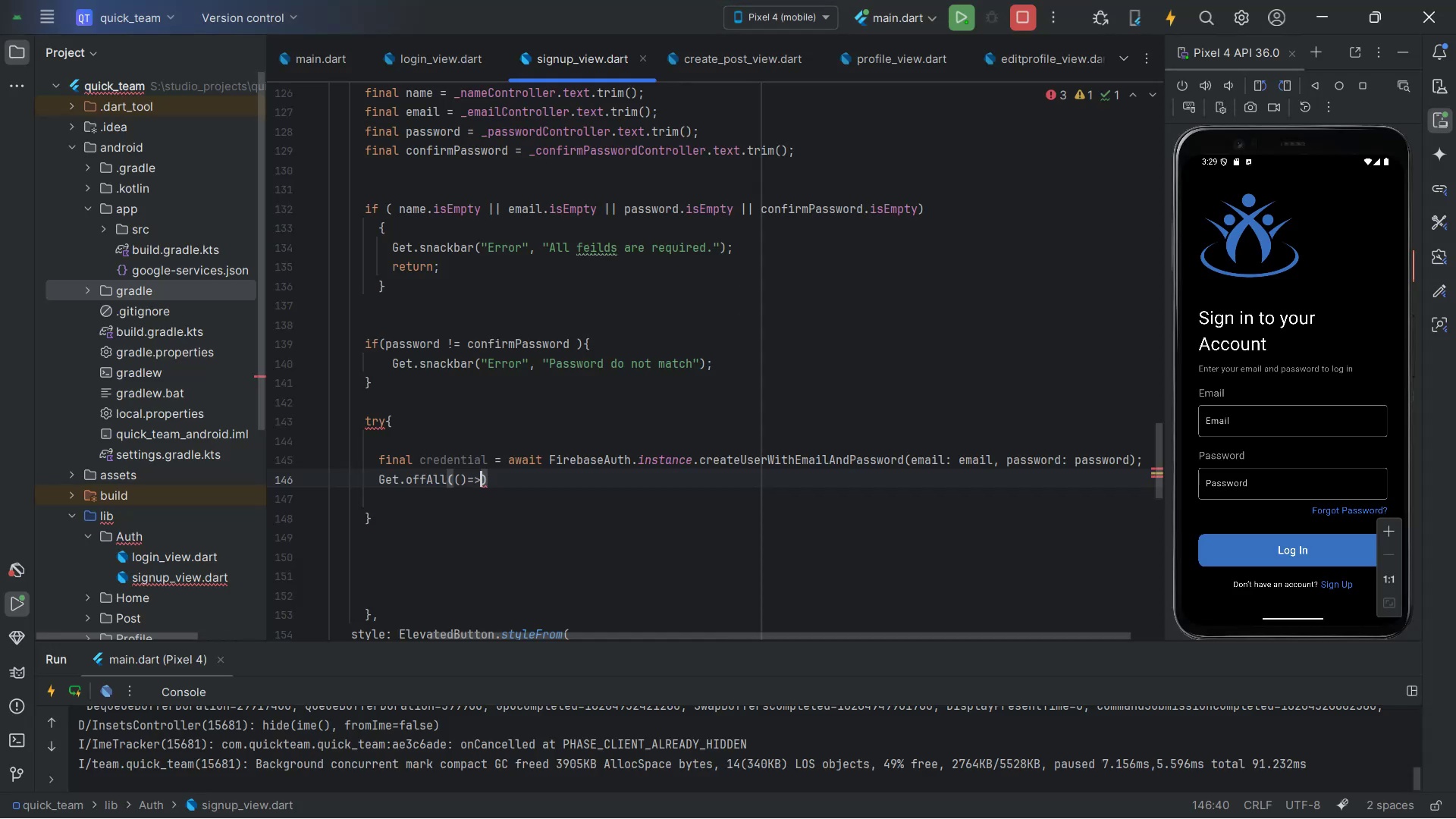 
key(Alt+AltLeft)
 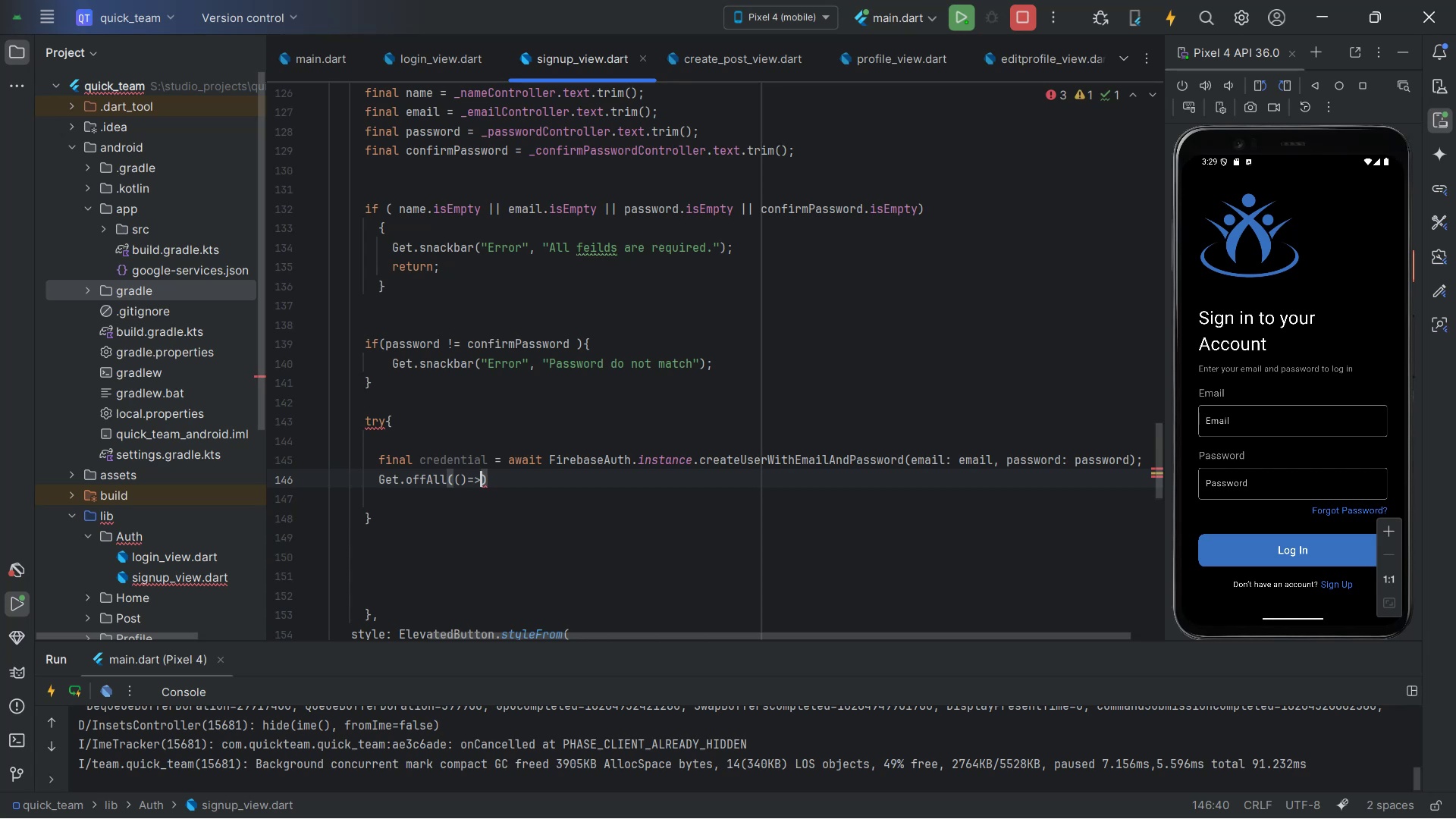 
wait(15.9)
 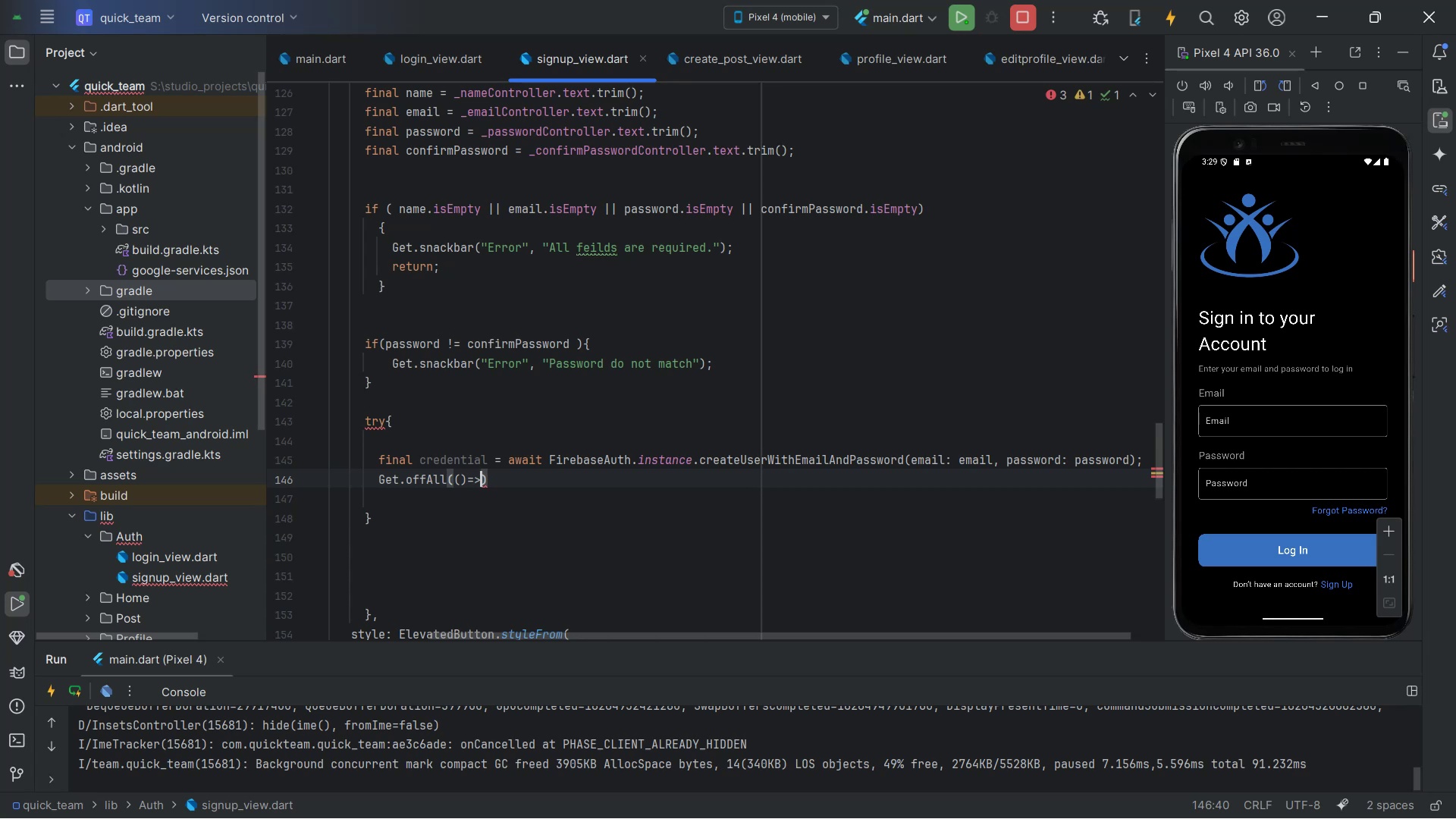 
type(Lo)
 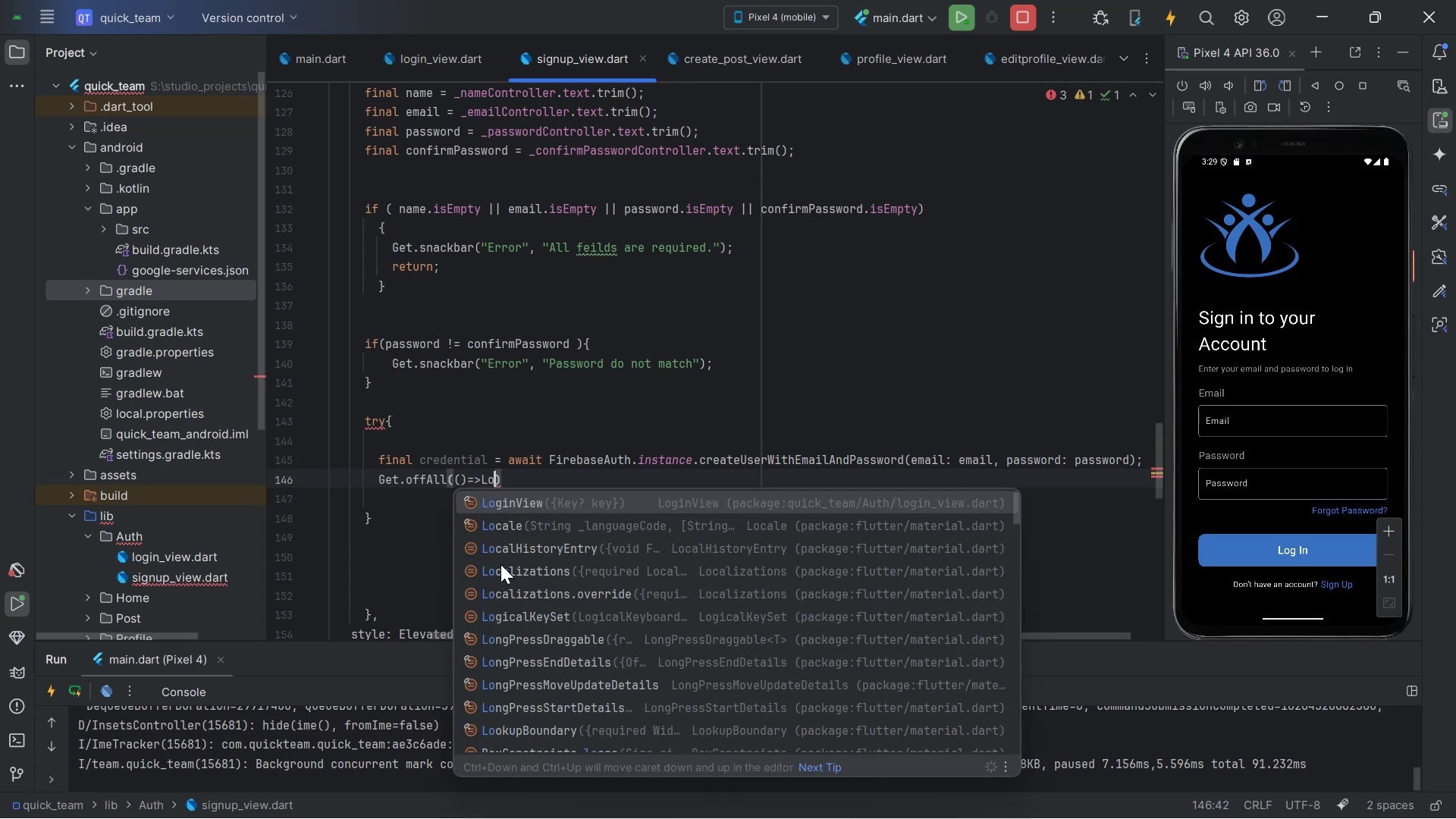 
key(Enter)
 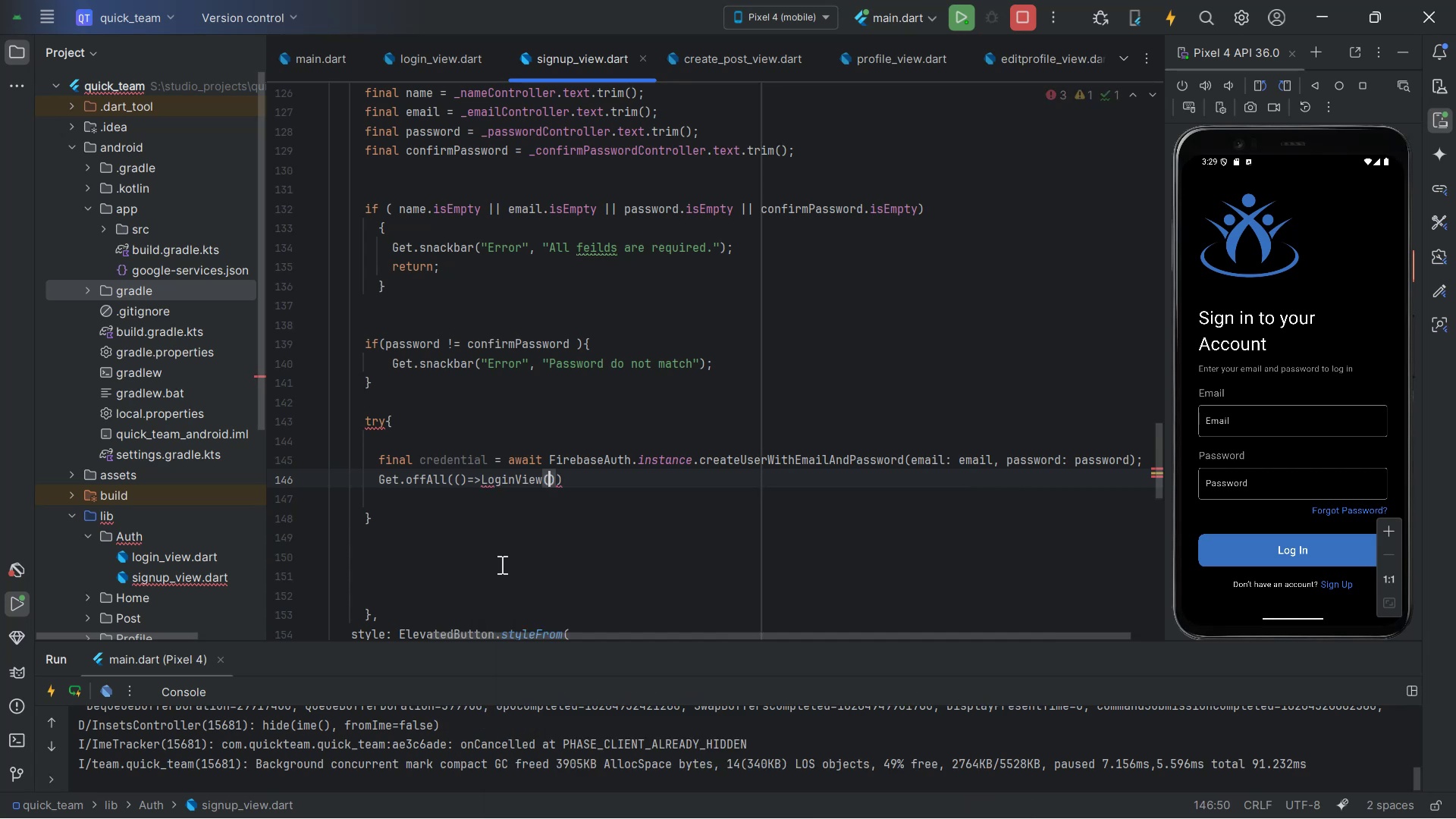 
key(ArrowRight)
 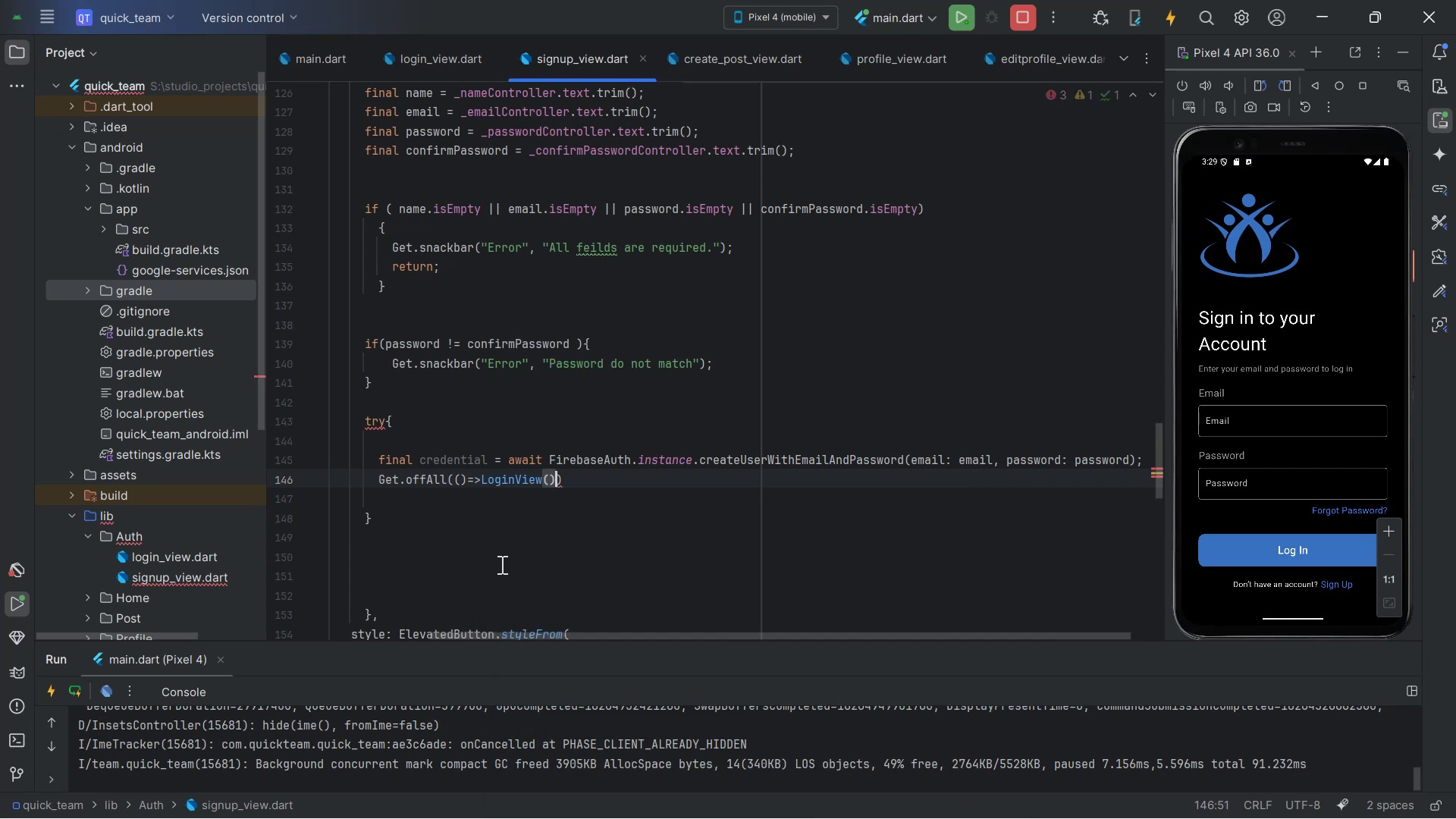 
key(ArrowRight)
 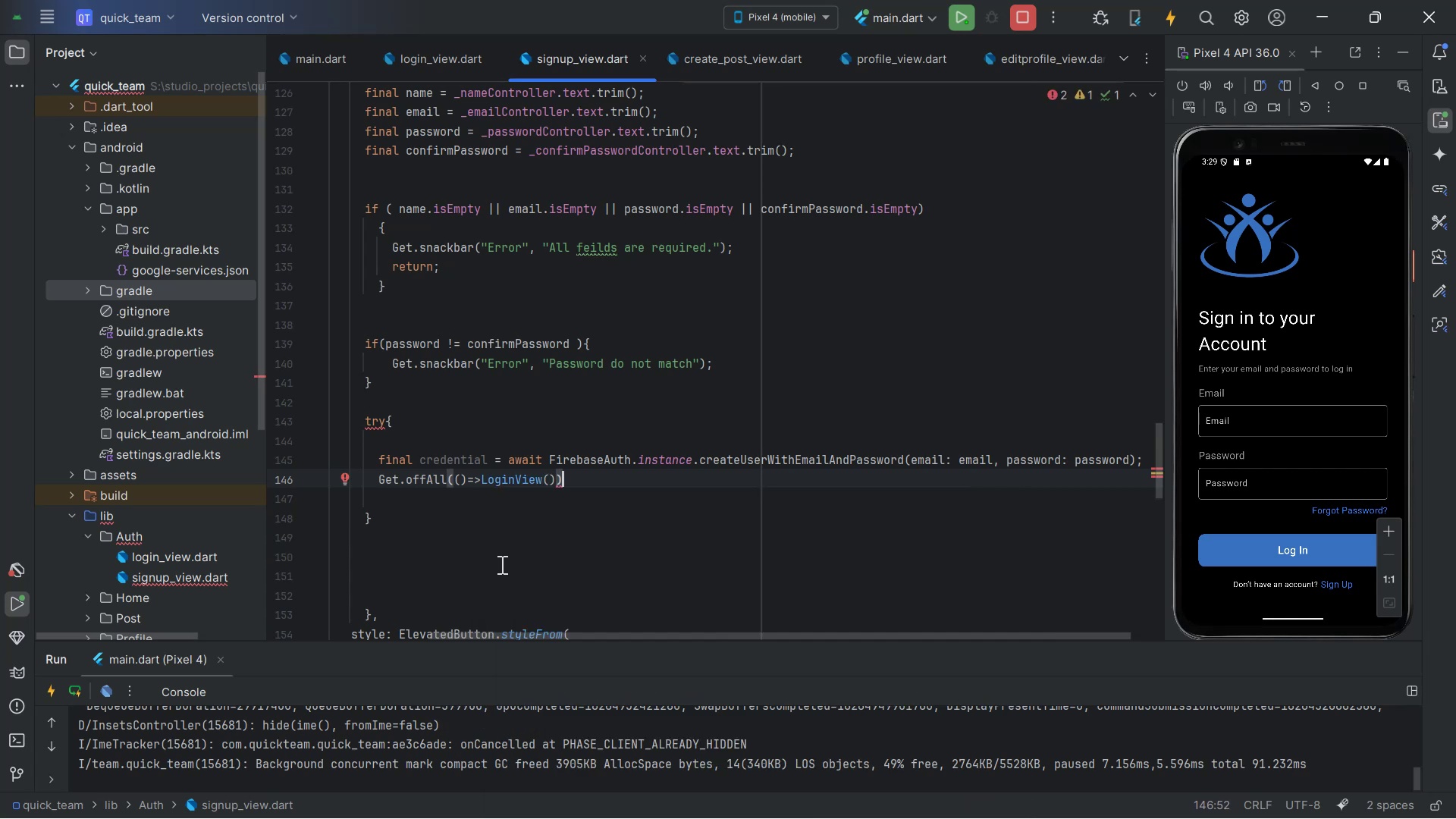 
key(Semicolon)
 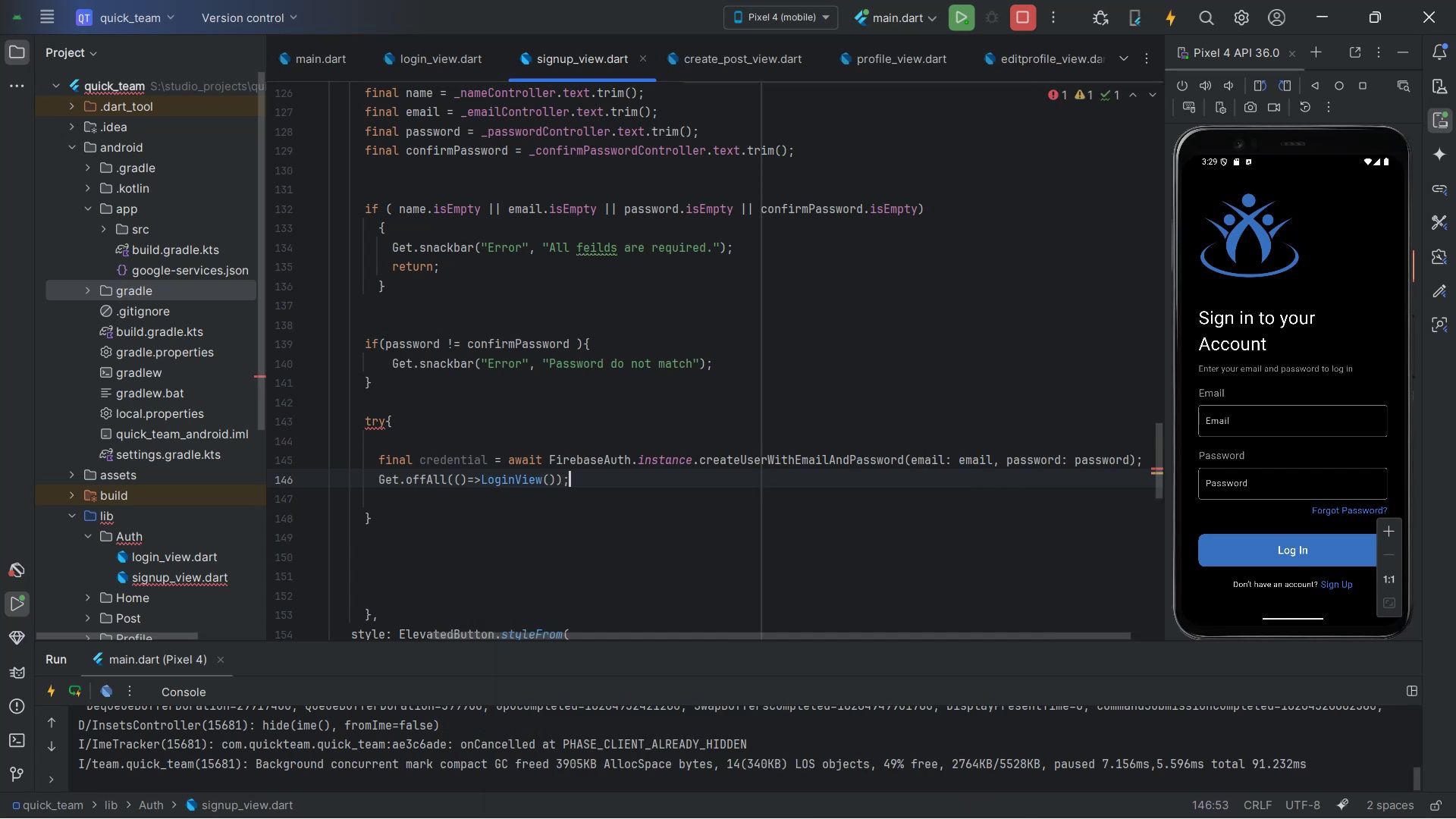 
key(Enter)
 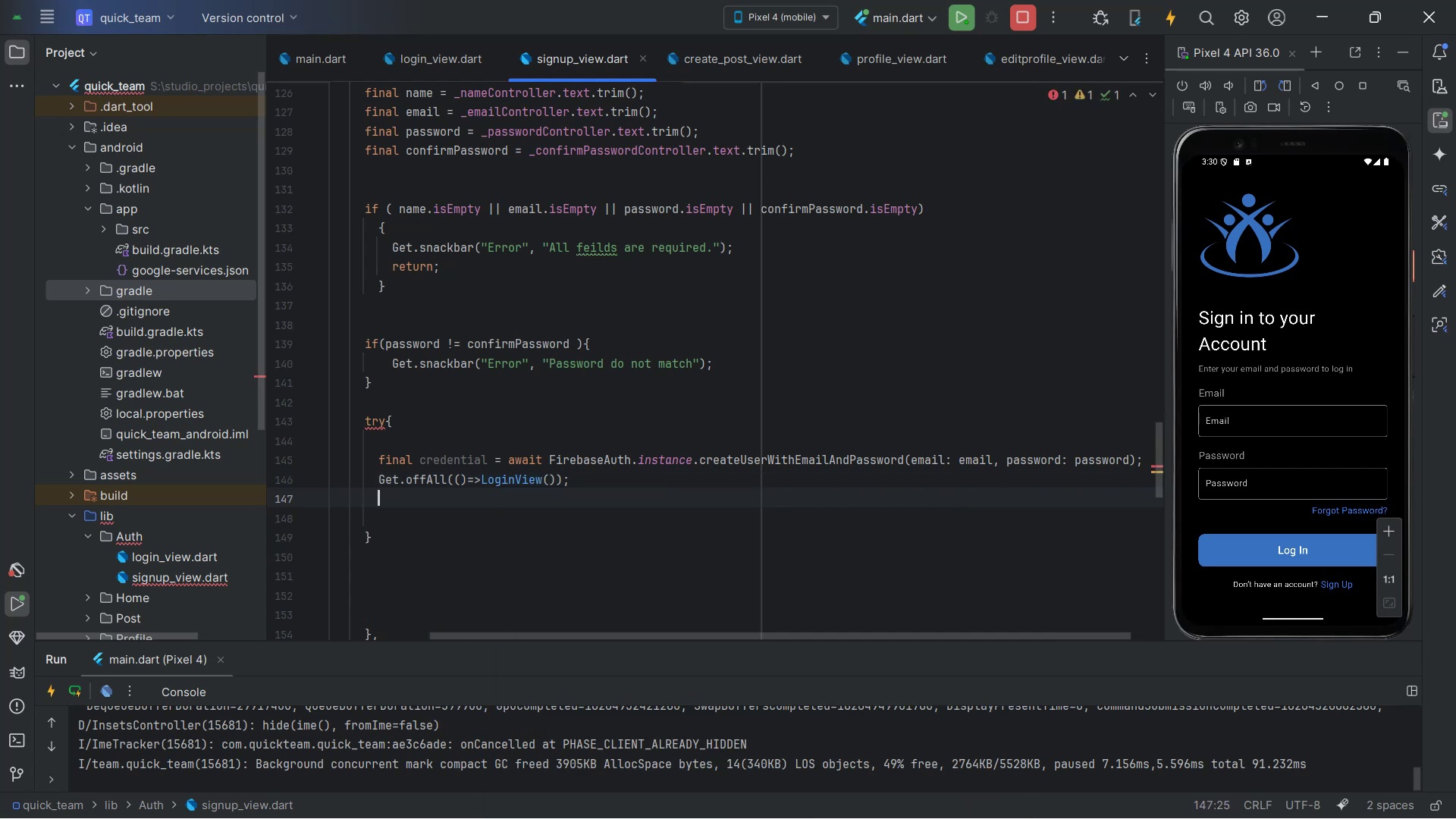 
key(Backspace)
 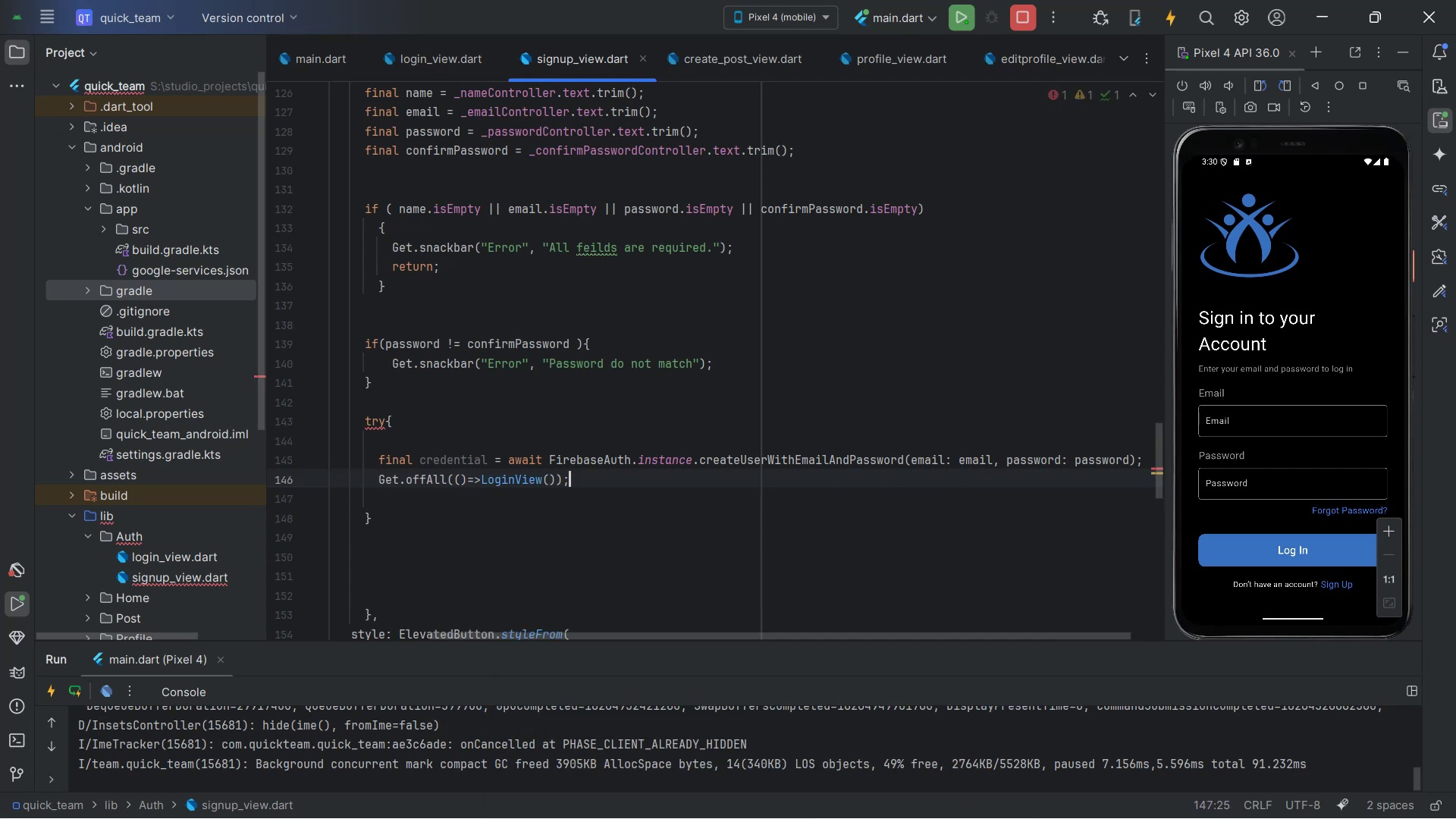 
key(Backspace)
 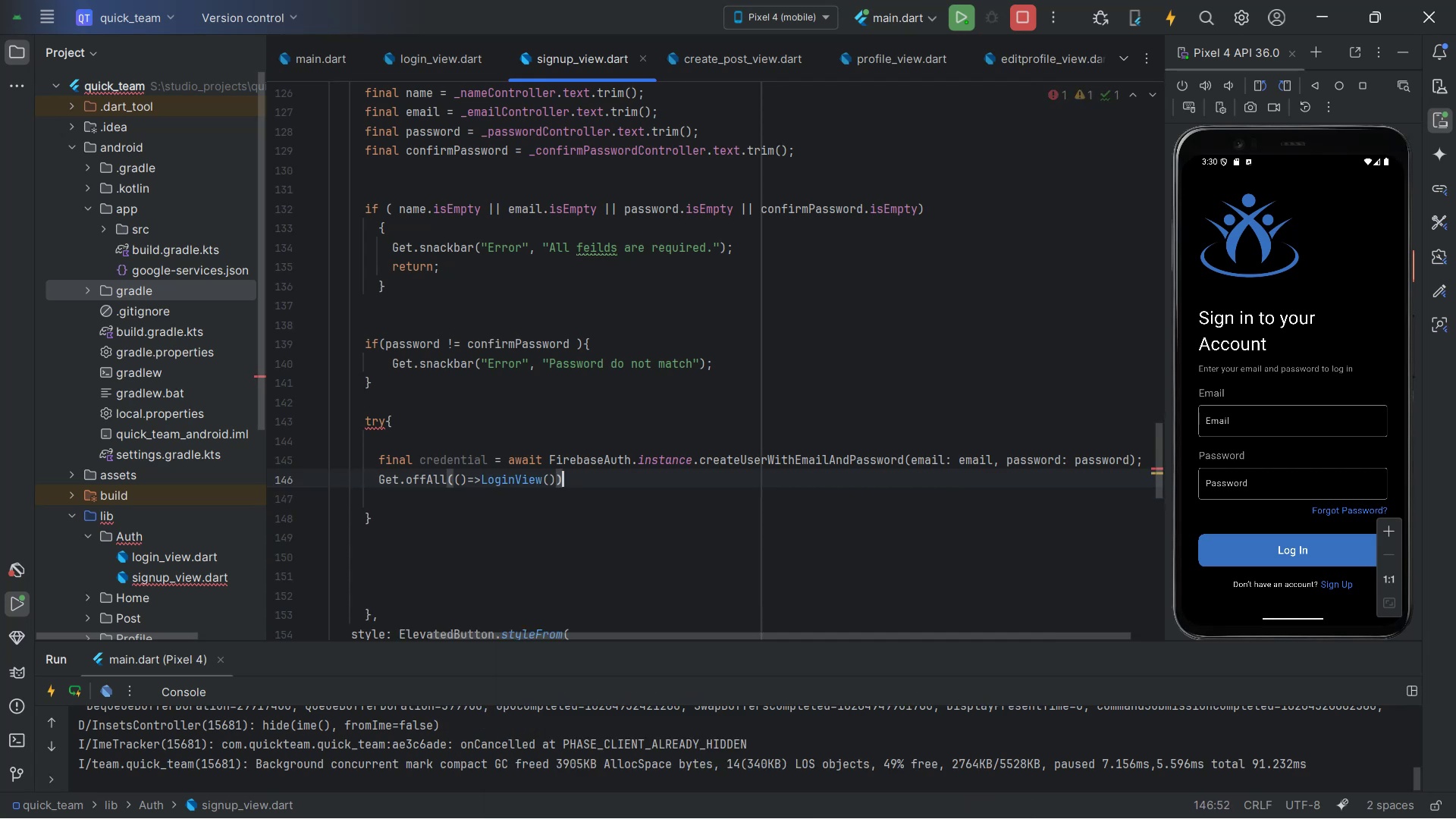 
key(Semicolon)
 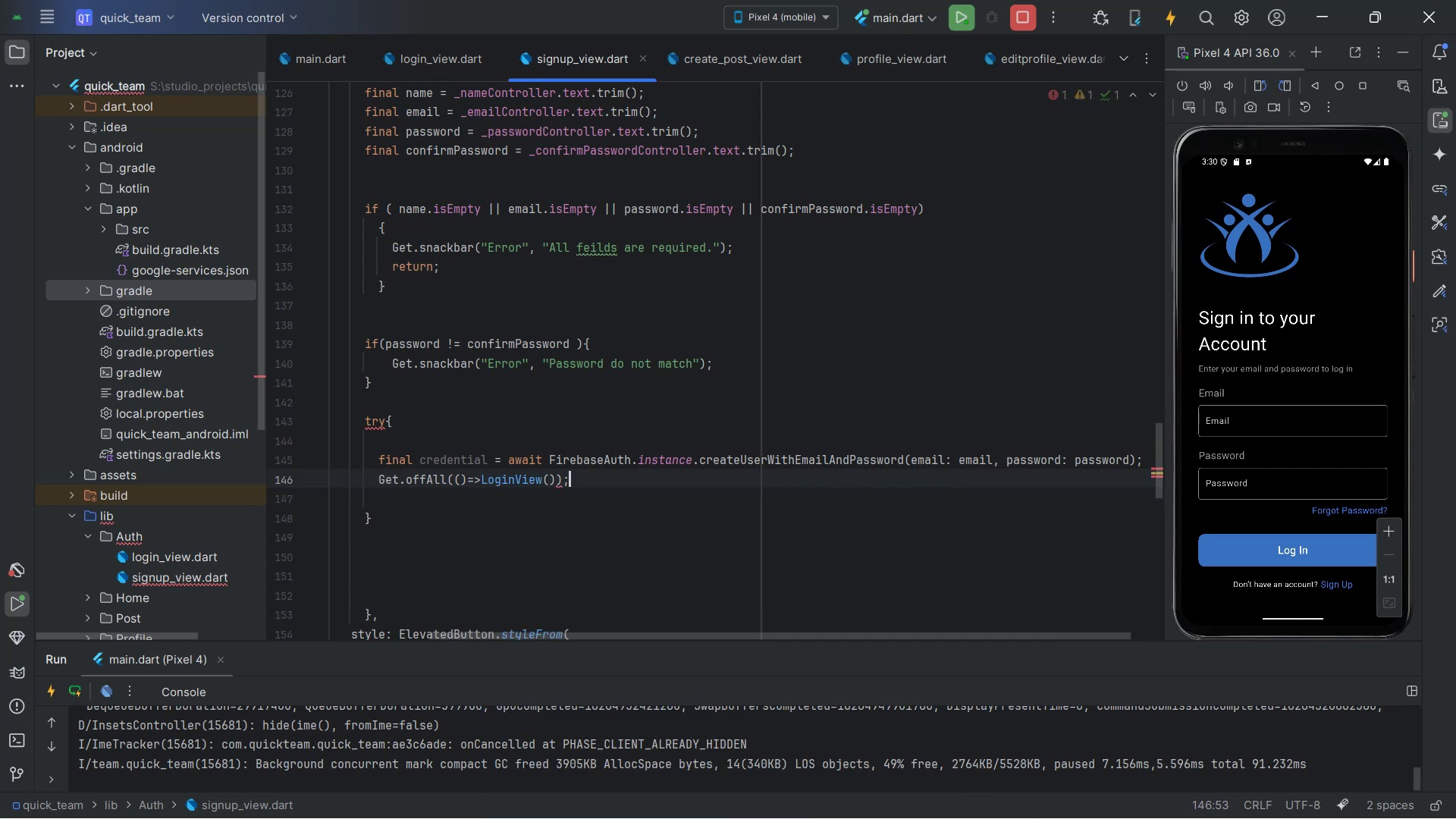 
key(ArrowUp)
 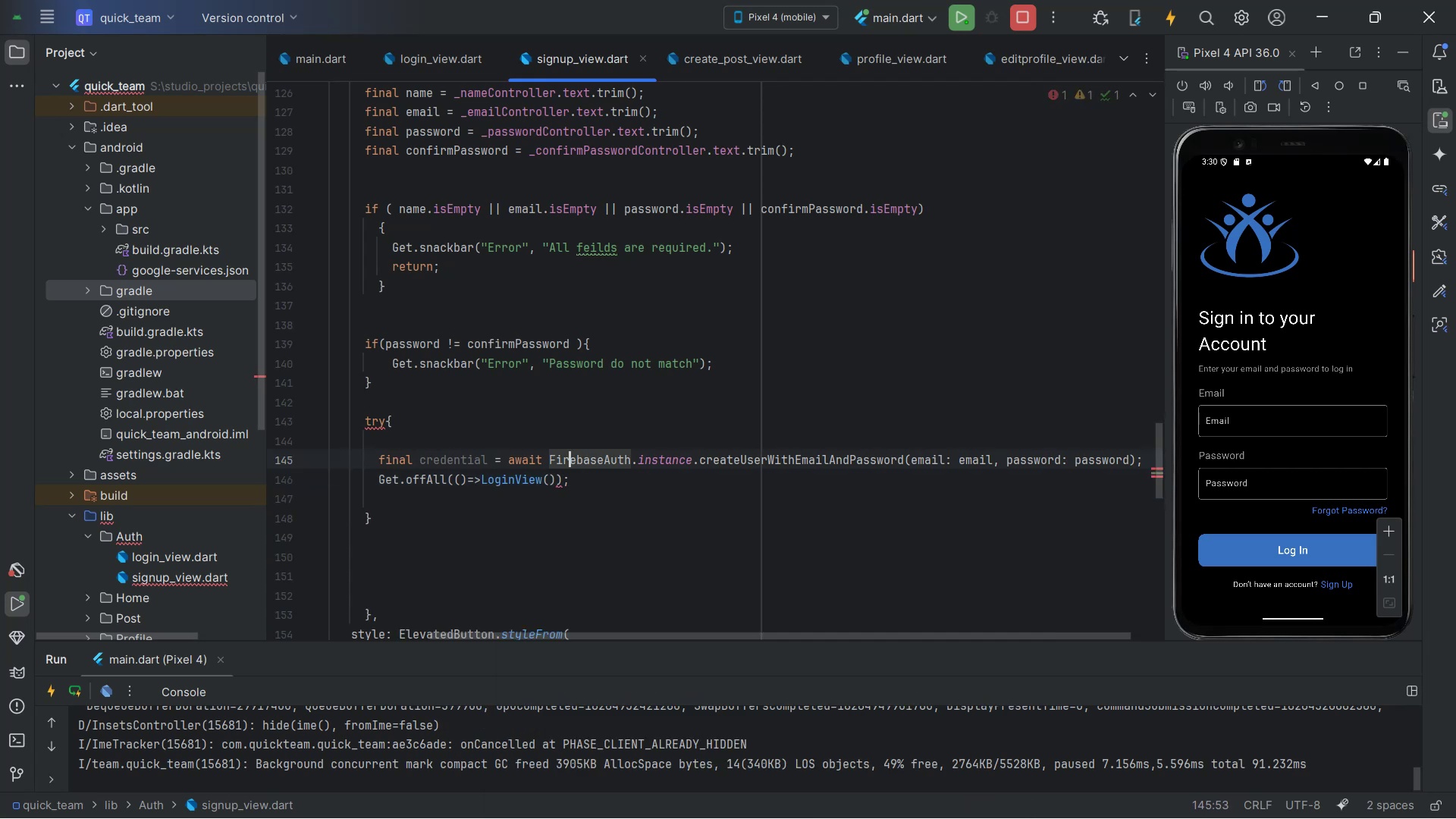 
key(ArrowDown)
 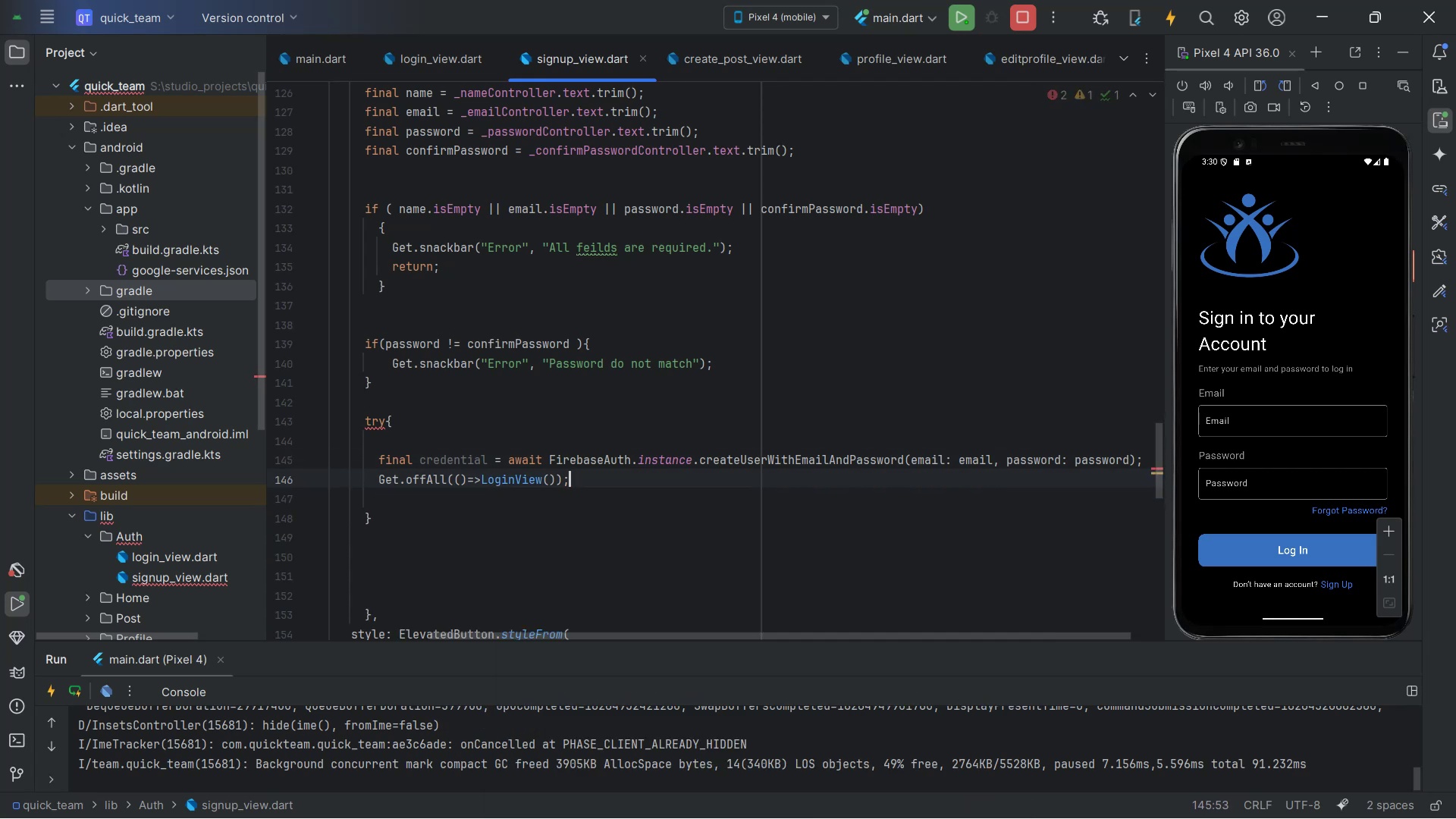 
key(ArrowDown)
 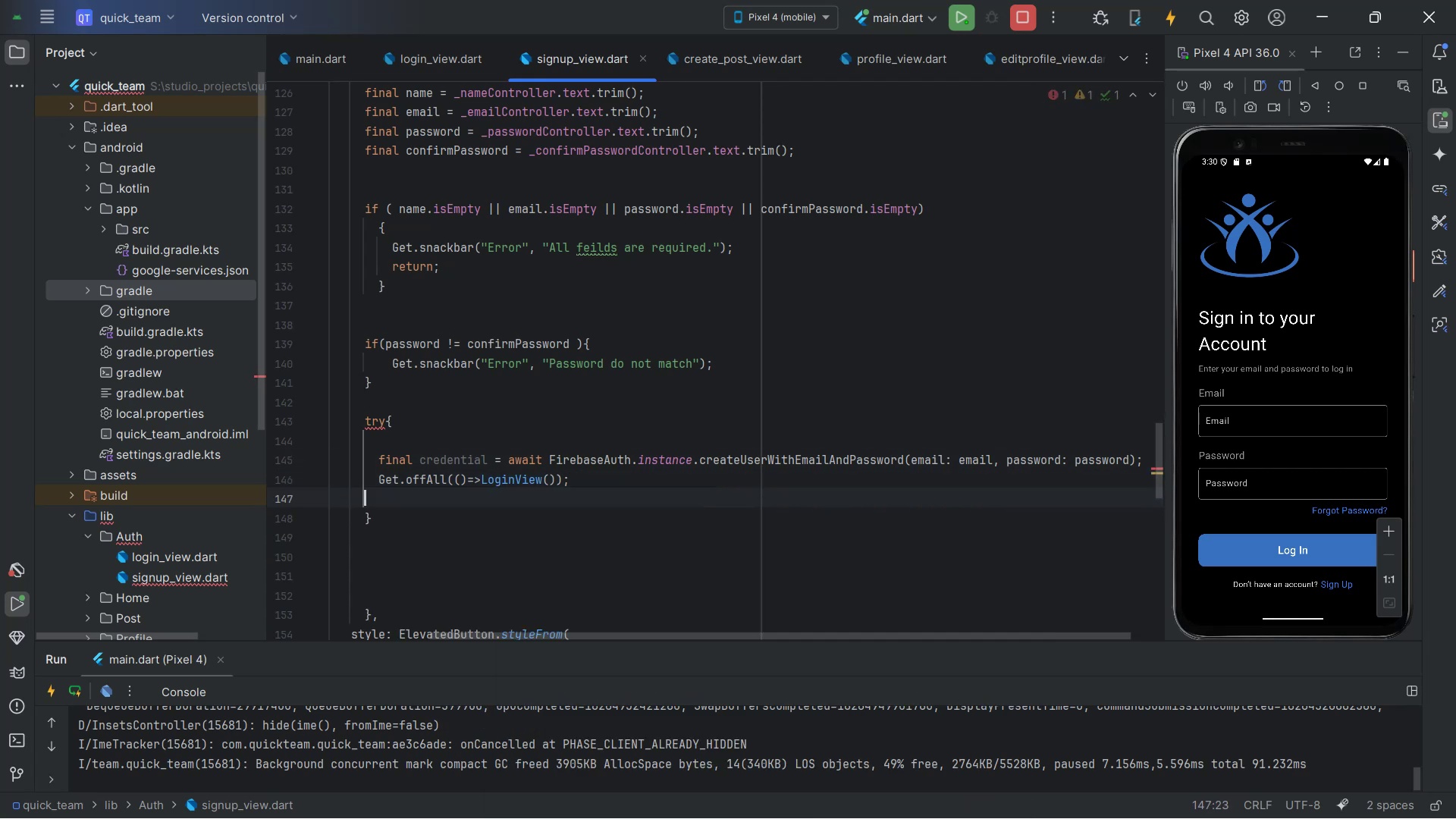 
key(ArrowDown)
 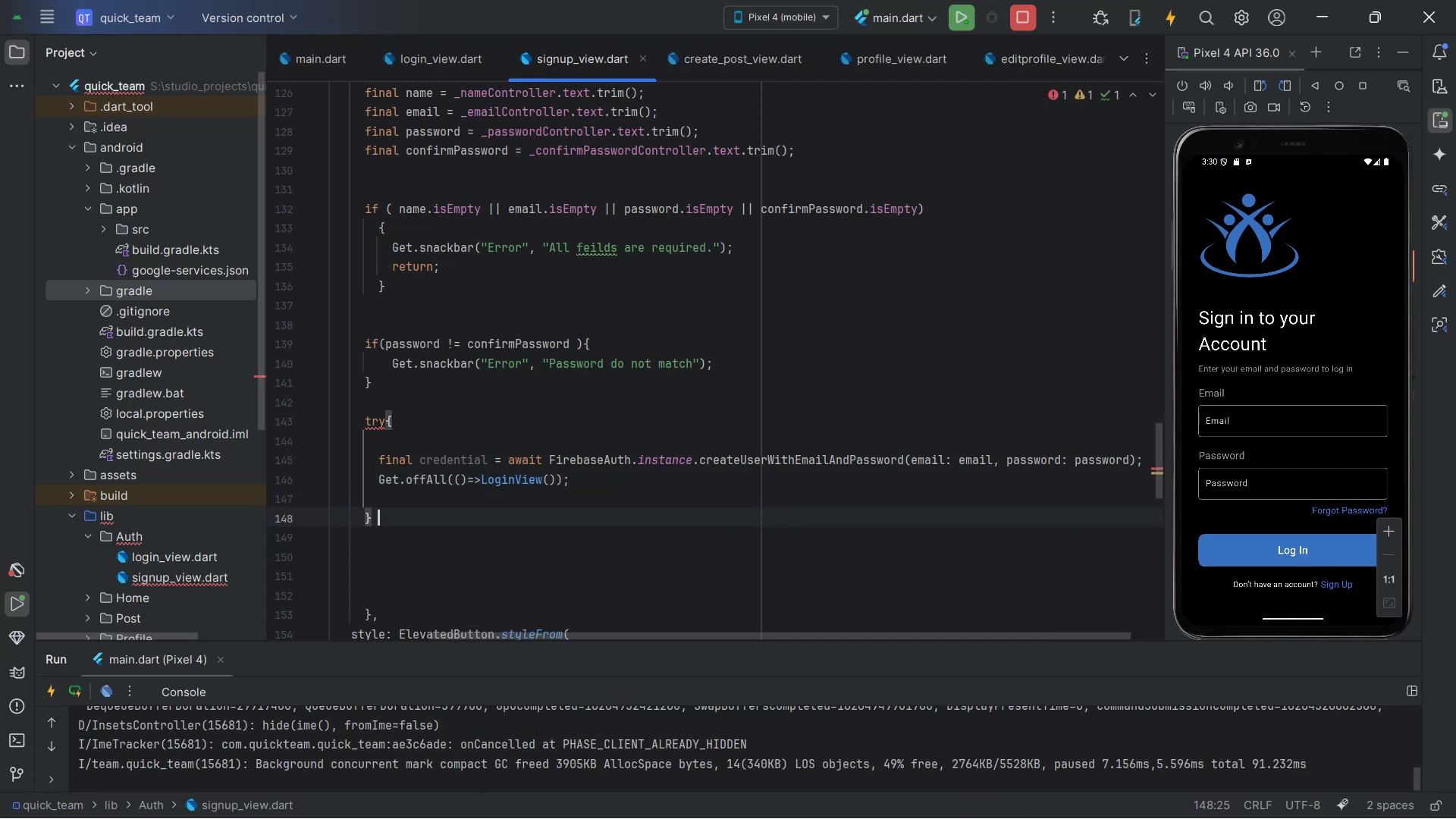 
key(Alt+AltLeft)
 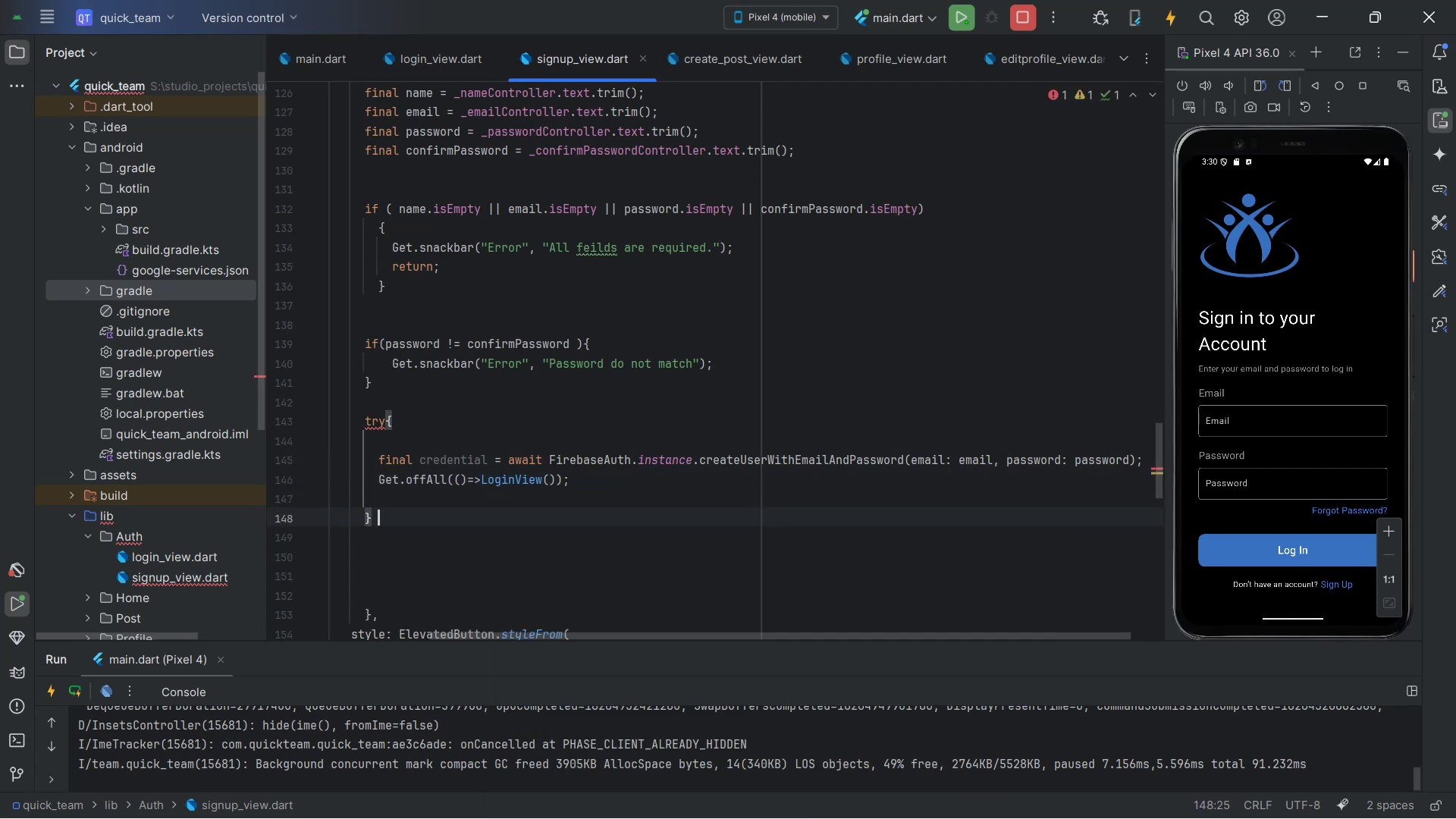 
key(Alt+Tab)
 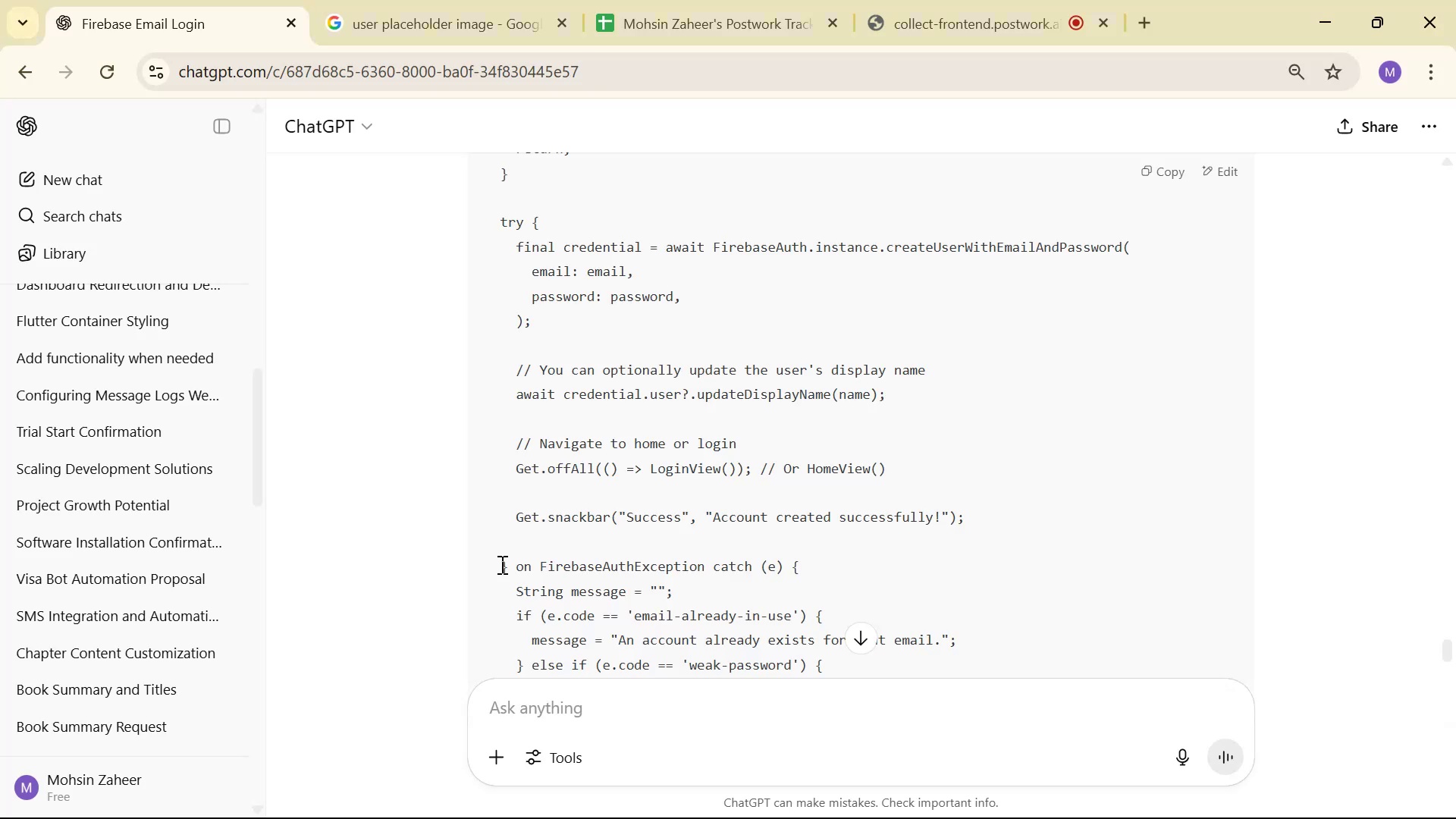 
key(Alt+AltLeft)
 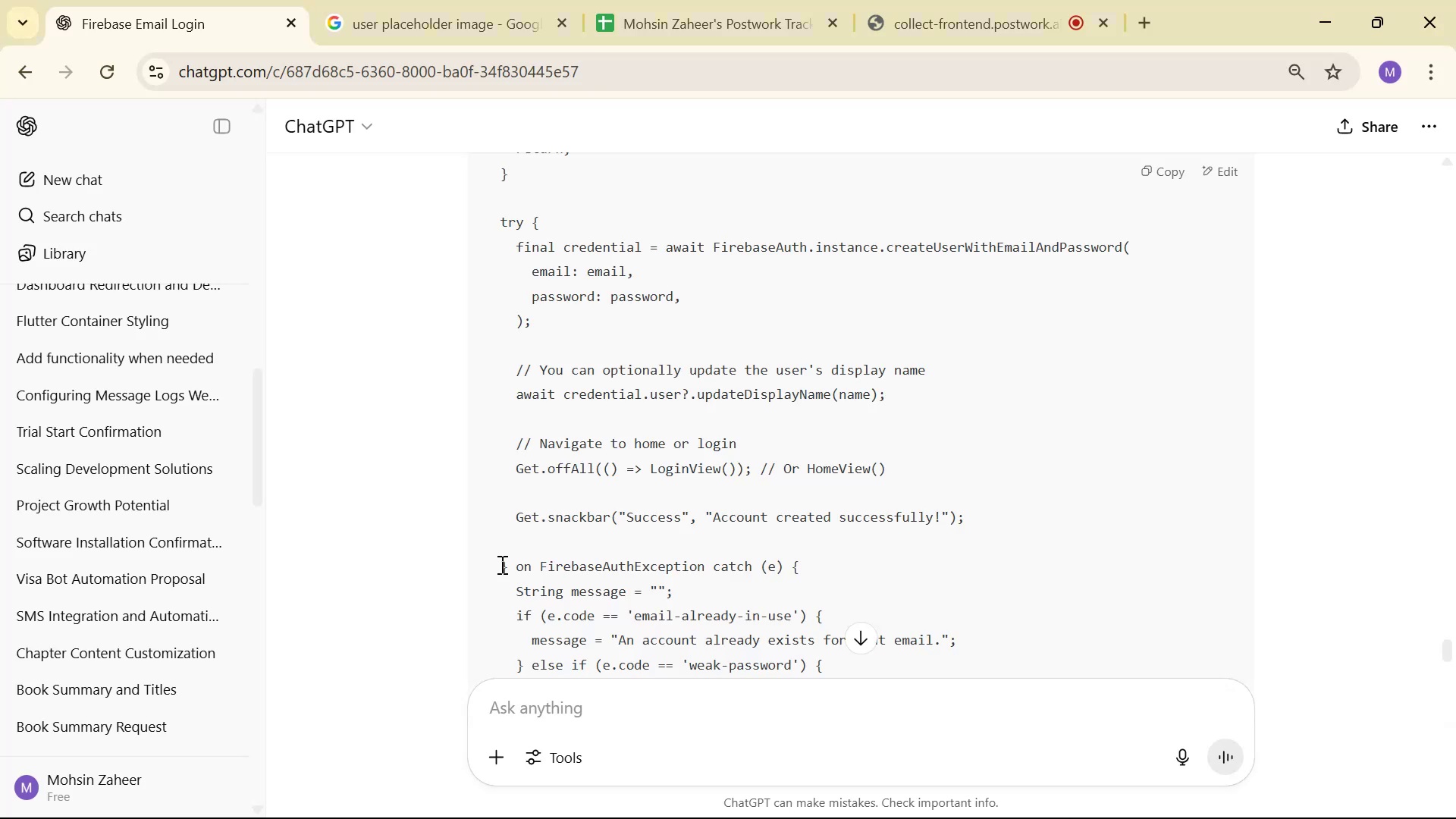 
key(Alt+Tab)
 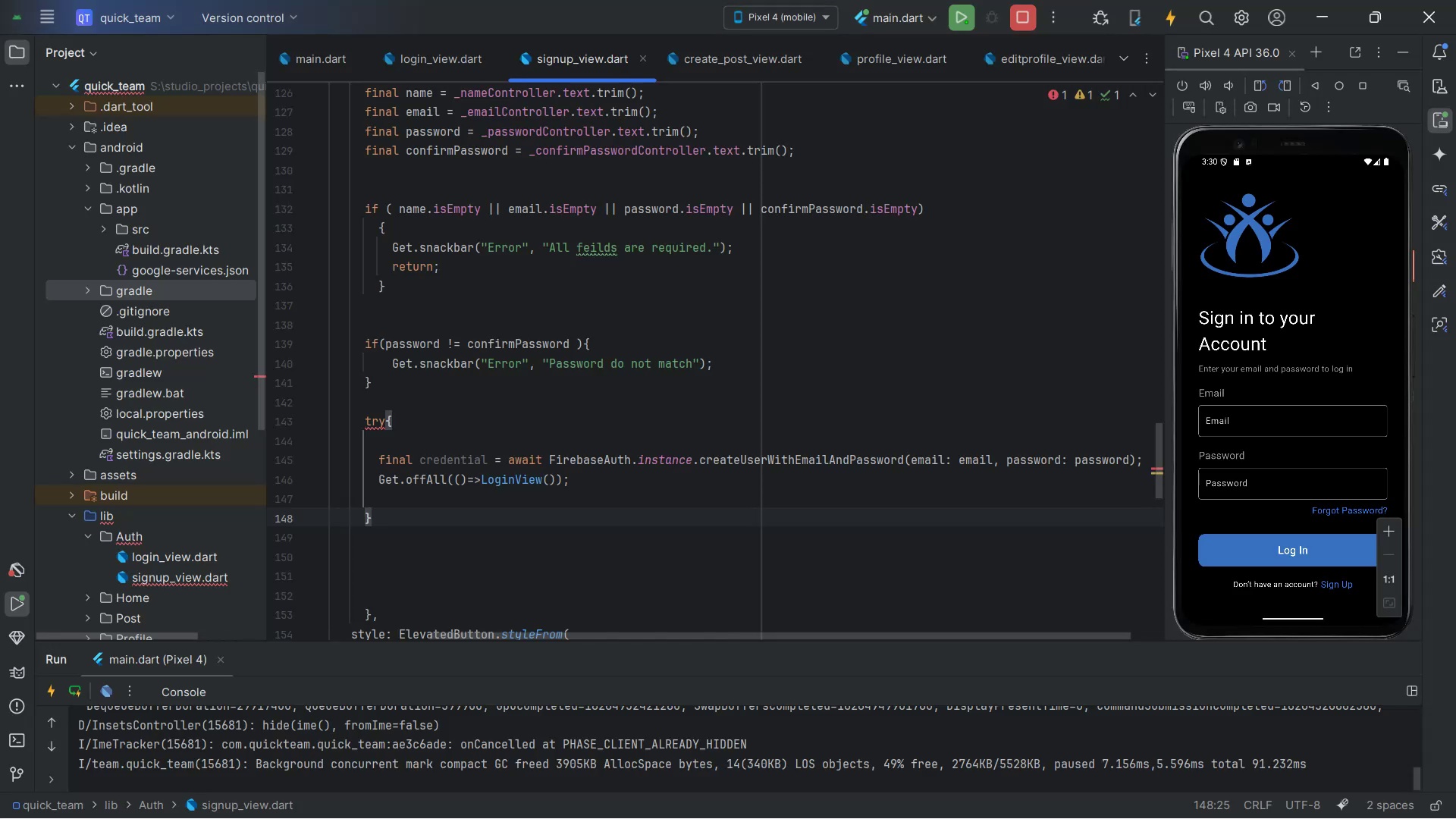 
key(ArrowUp)
 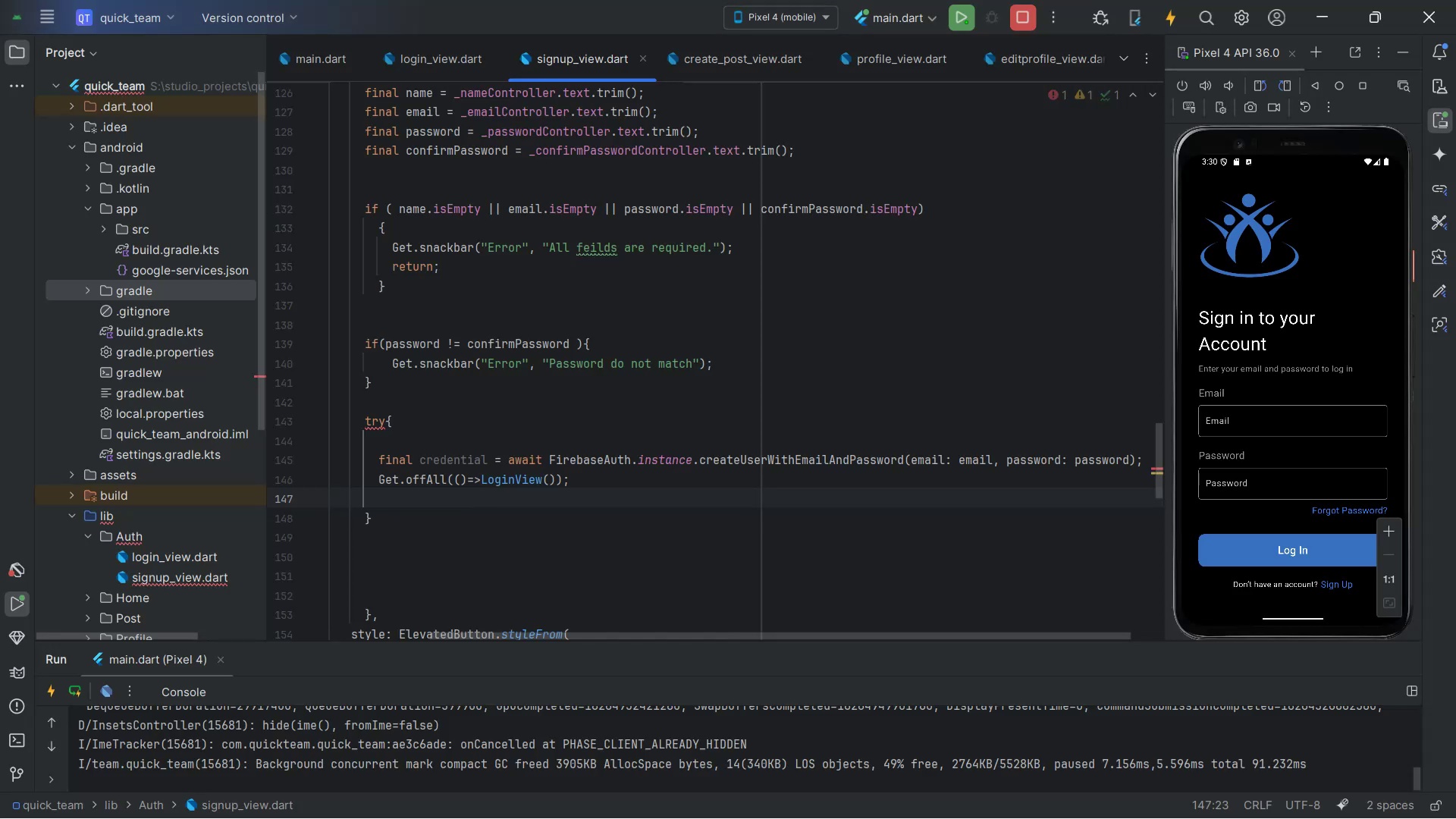 
key(Enter)
 